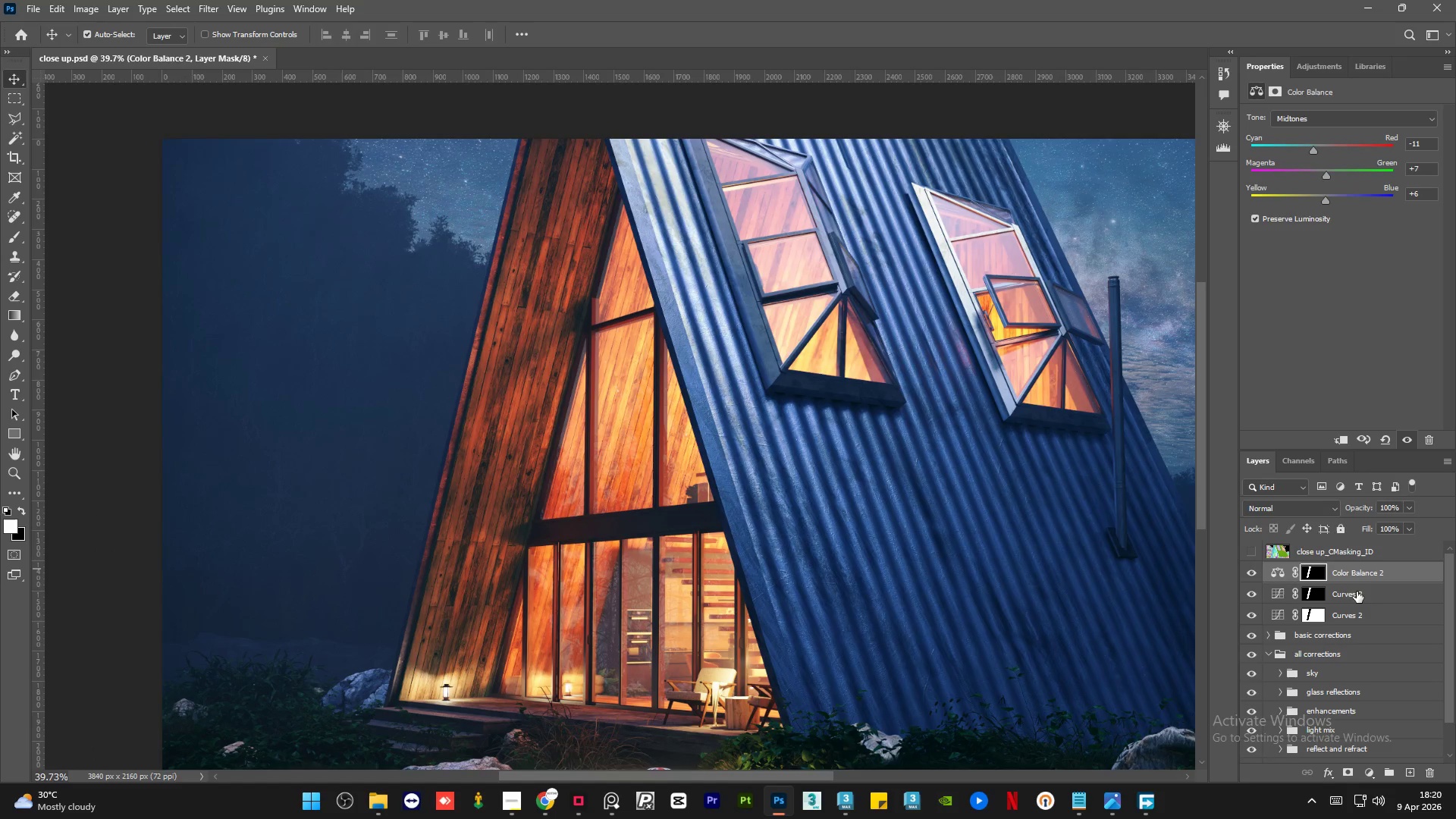 
left_click([1377, 592])
 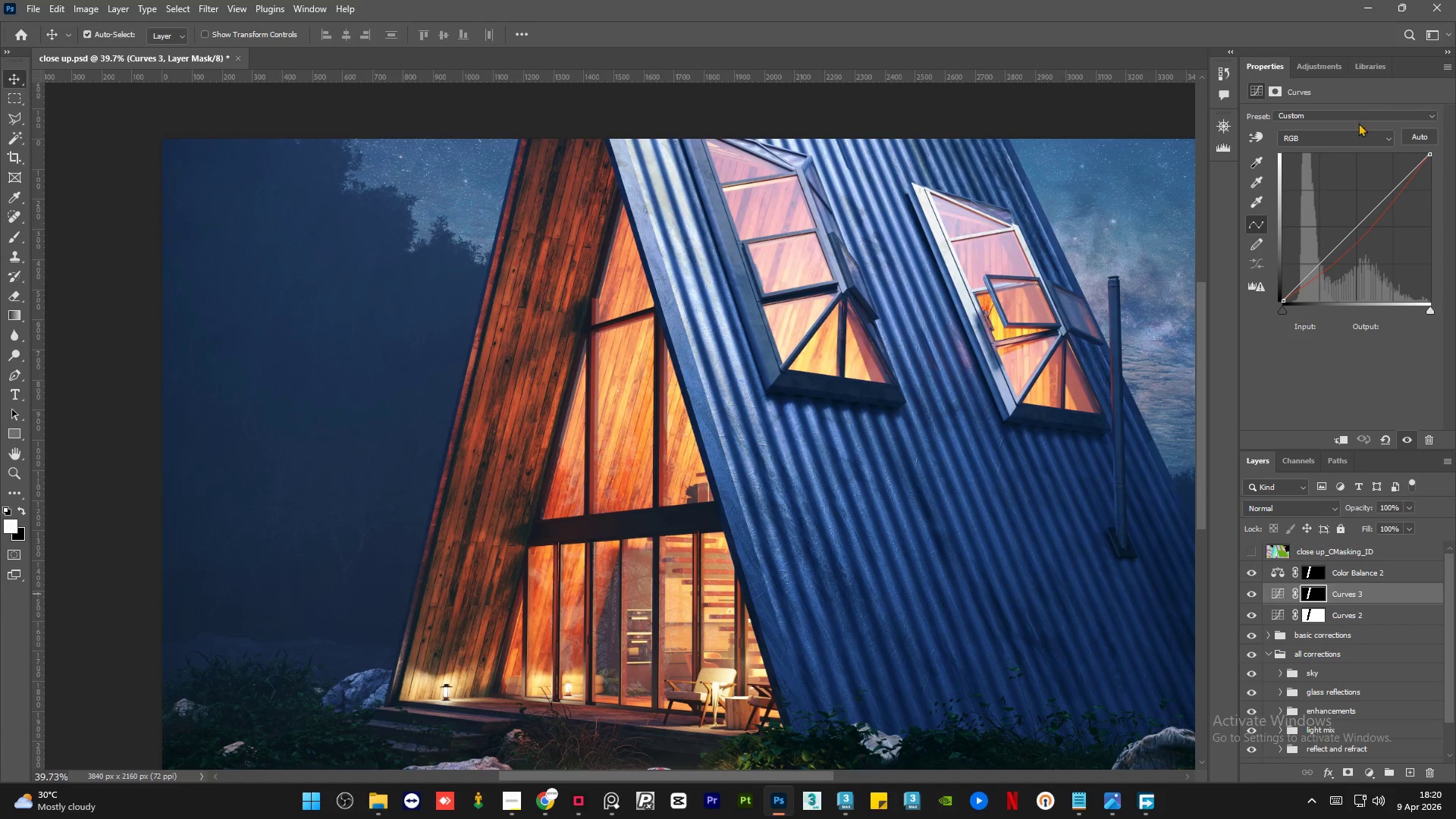 
left_click([1357, 139])
 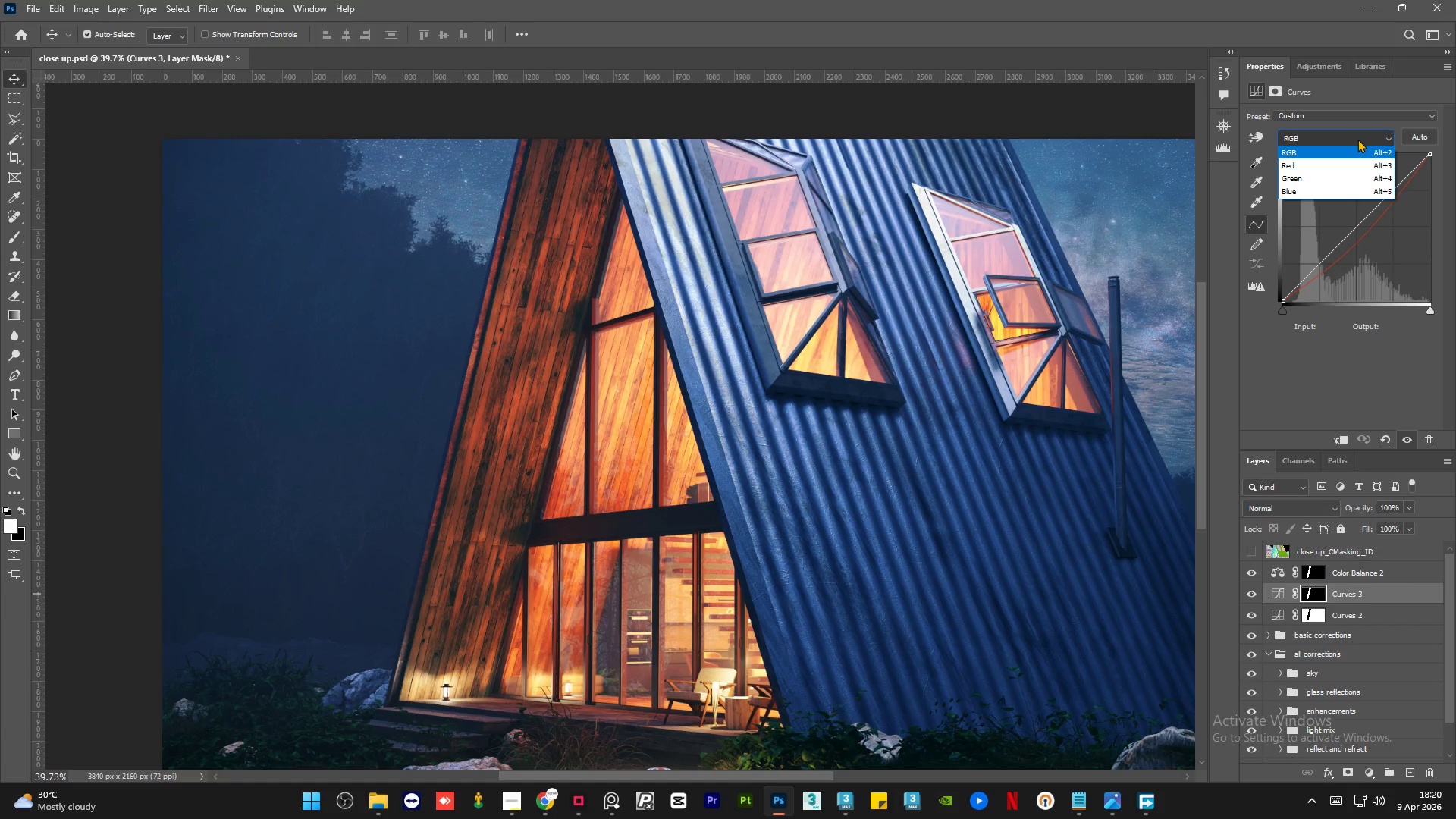 
left_click([1357, 139])
 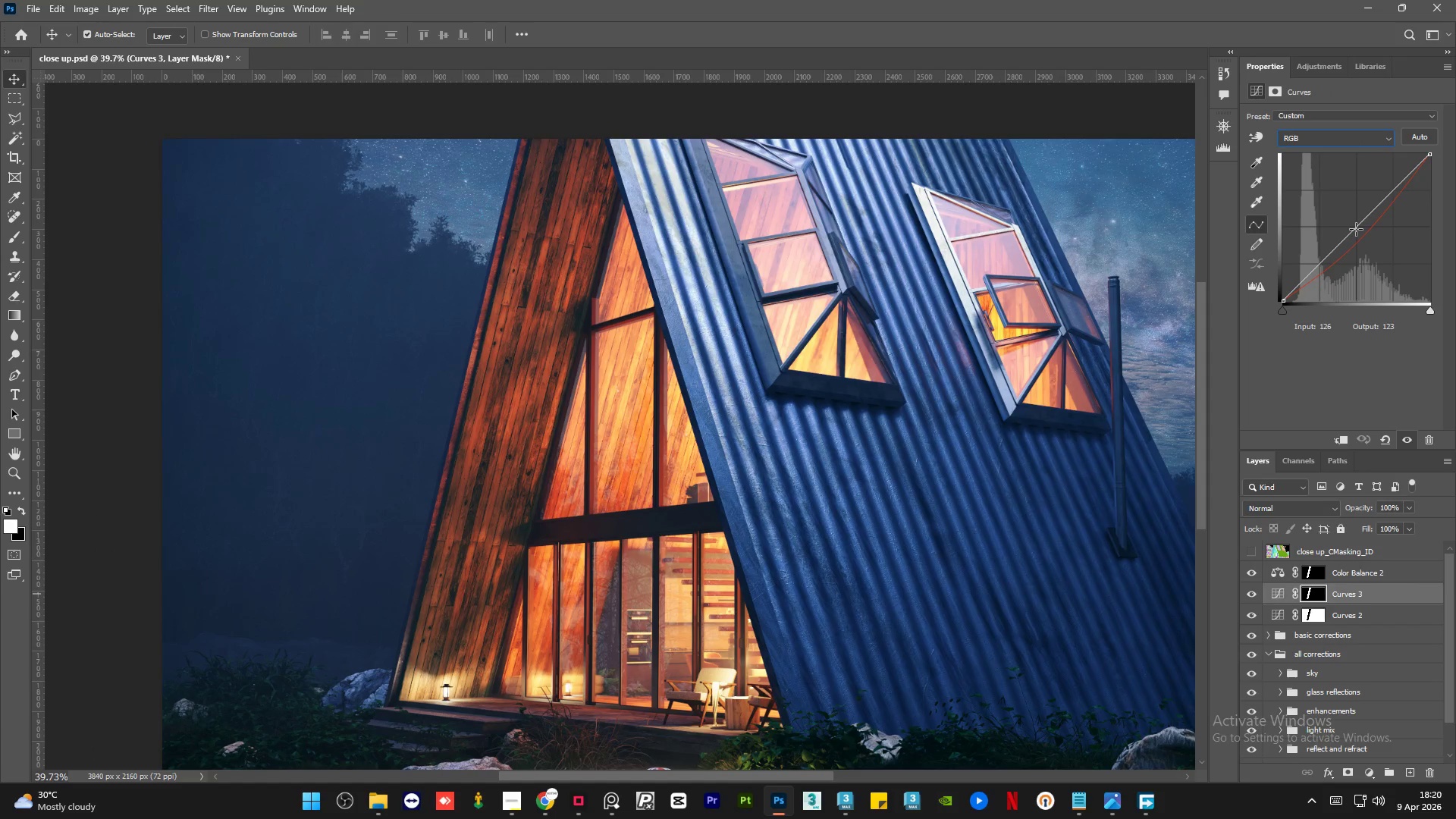 
left_click([1356, 229])
 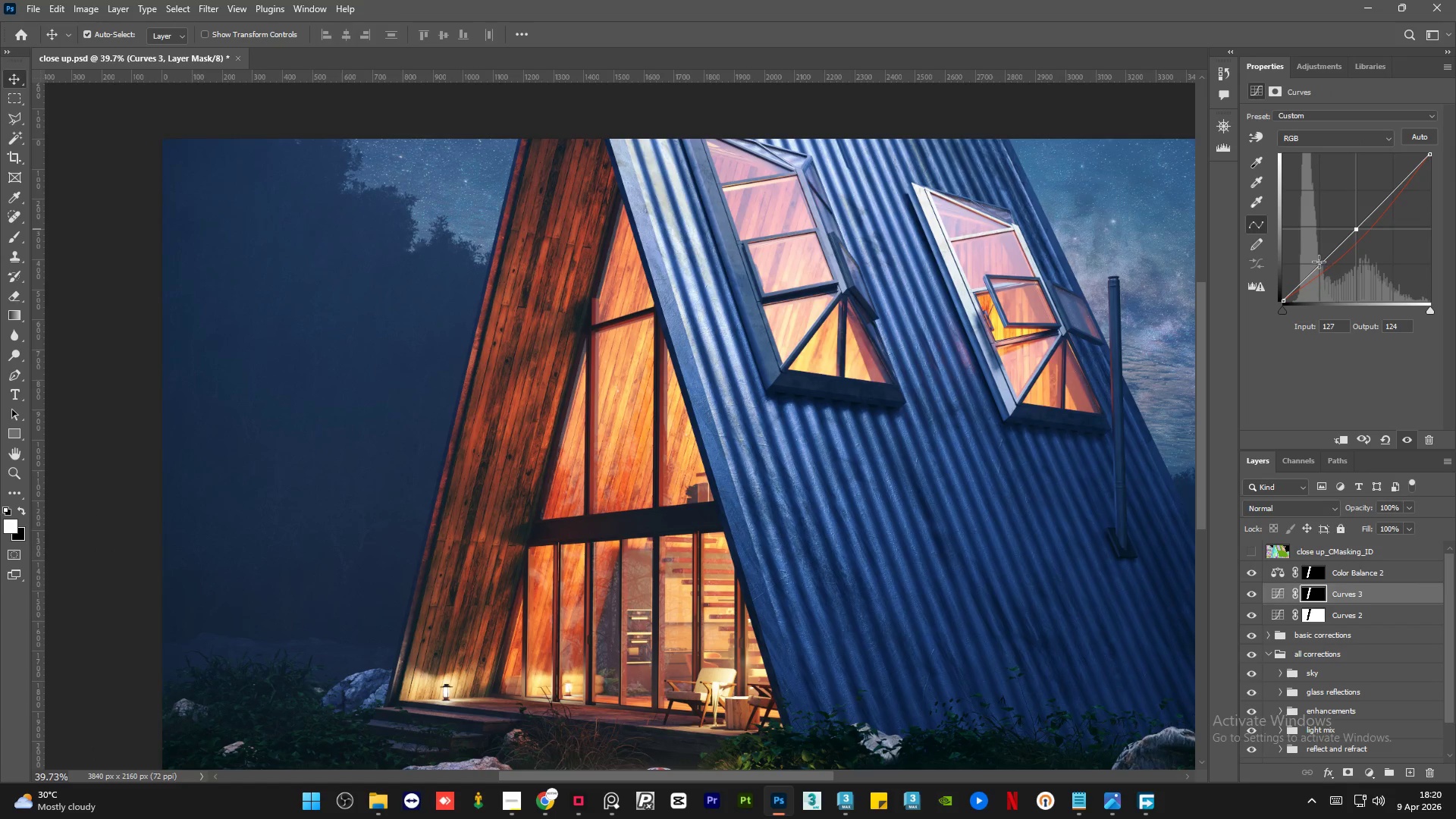 
left_click([1319, 262])
 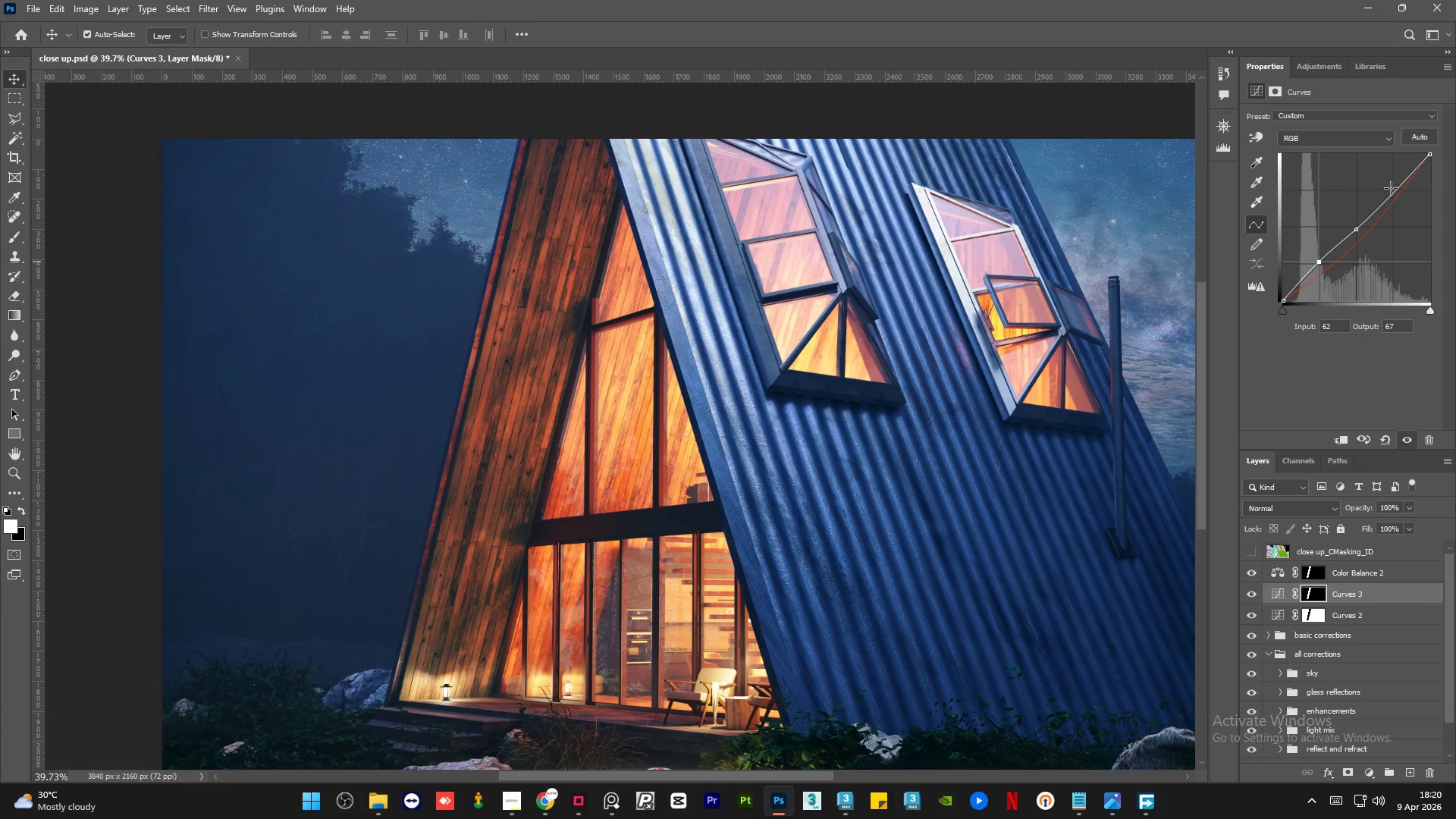 
left_click([1392, 188])
 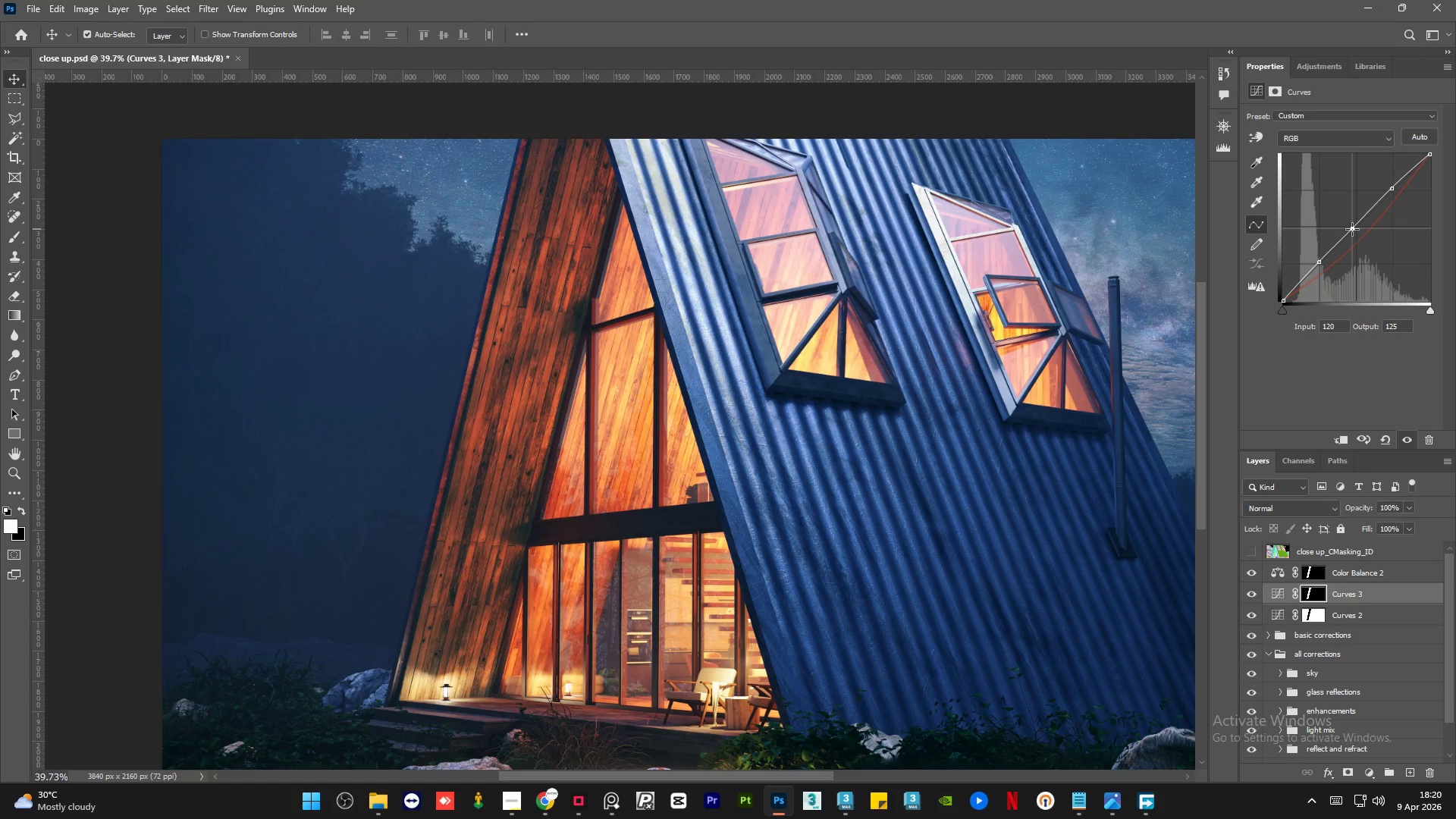 
wait(6.17)
 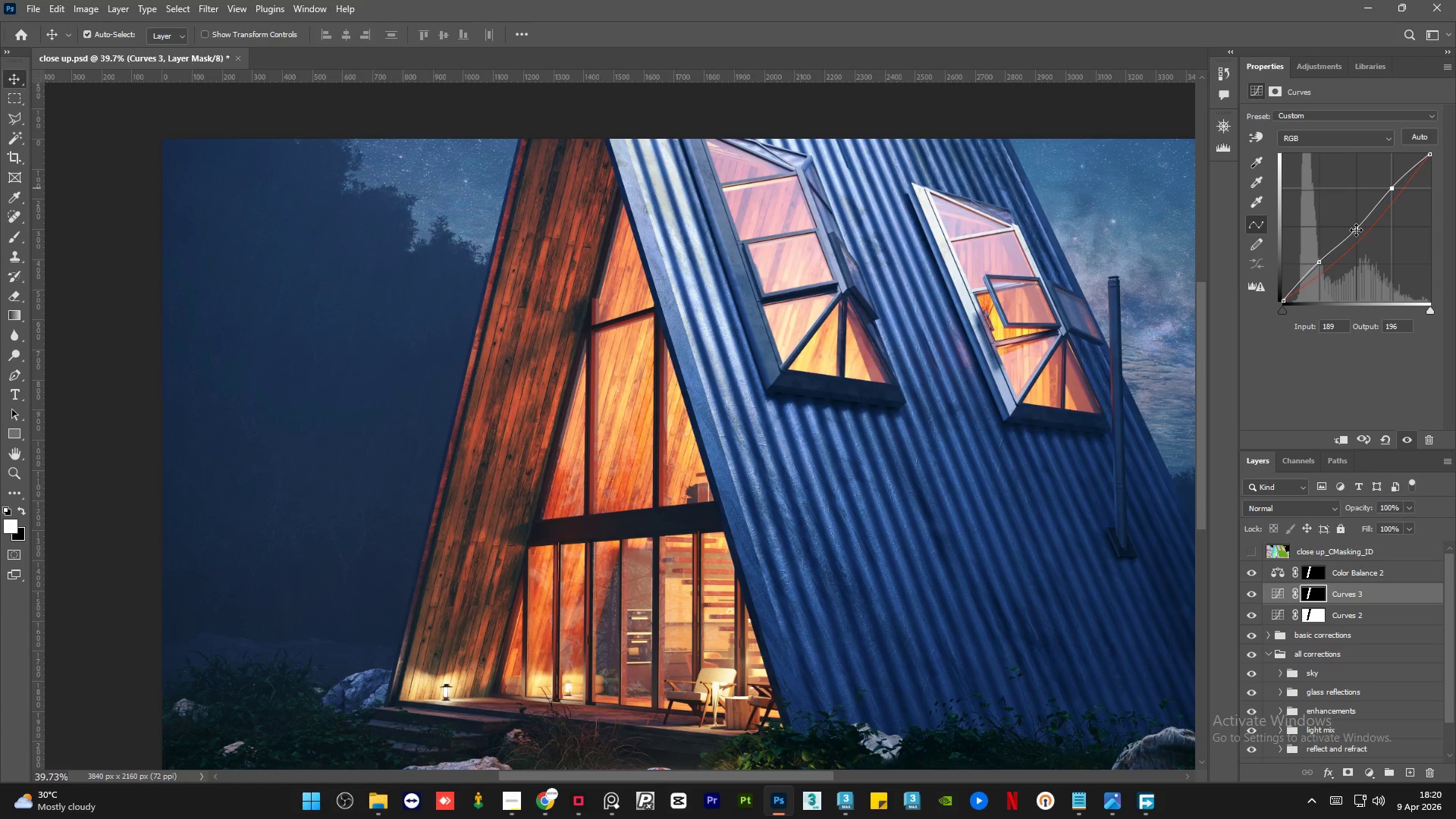 
left_click_drag(start_coordinate=[1393, 188], to_coordinate=[1388, 192])
 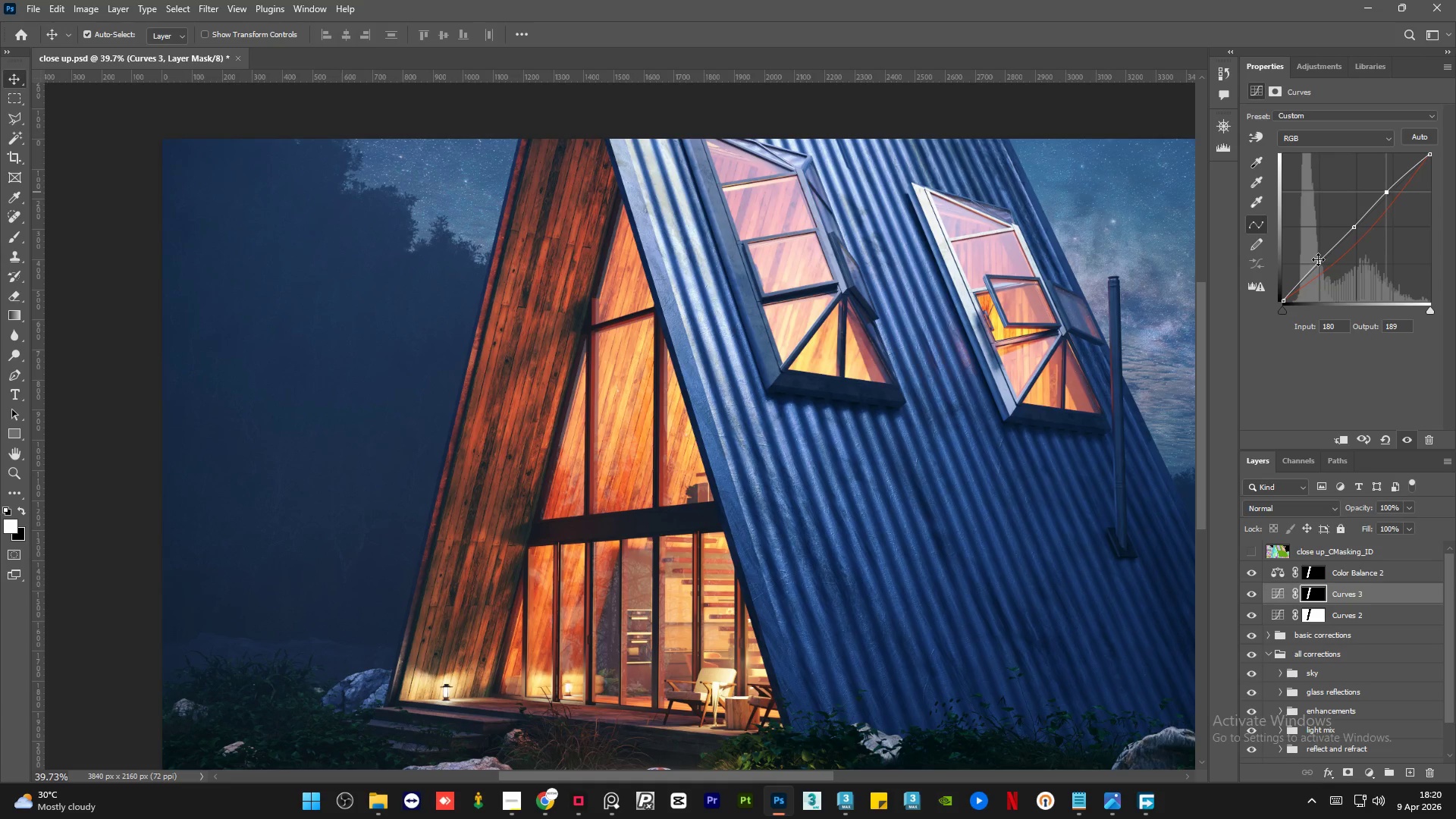 
left_click_drag(start_coordinate=[1318, 259], to_coordinate=[1322, 260])
 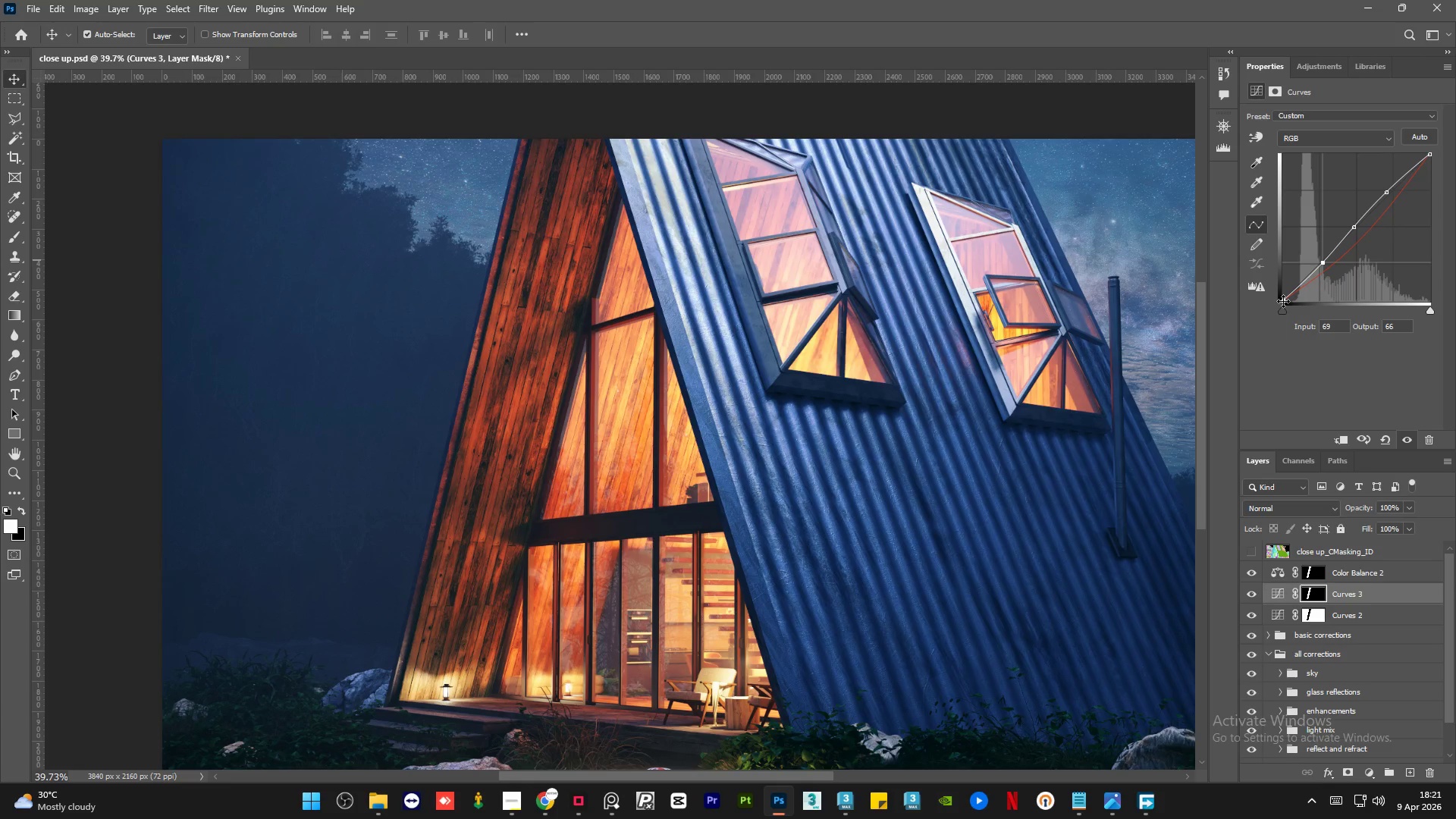 
left_click_drag(start_coordinate=[1283, 301], to_coordinate=[1285, 308])
 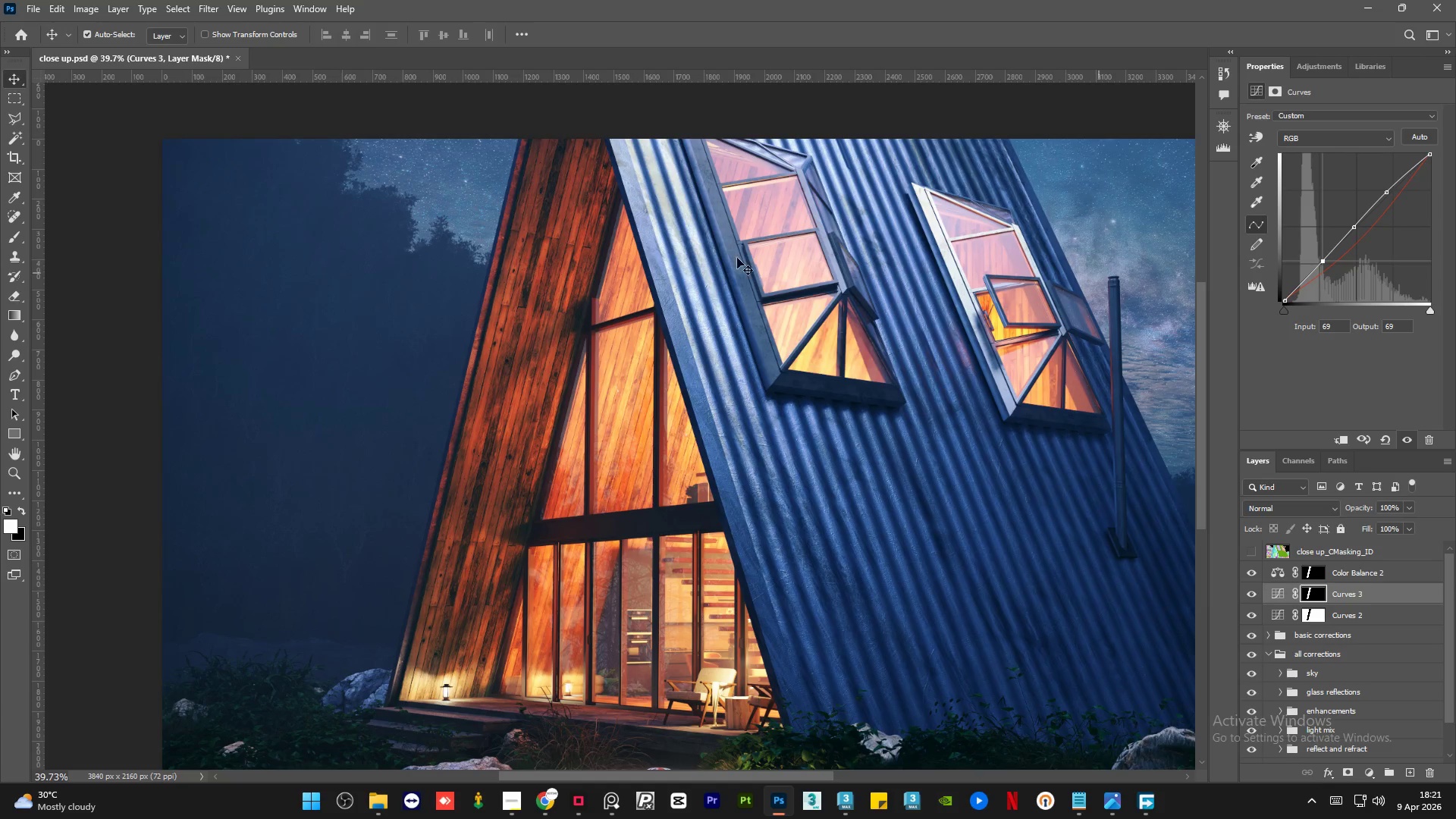 
left_click([112, 136])
 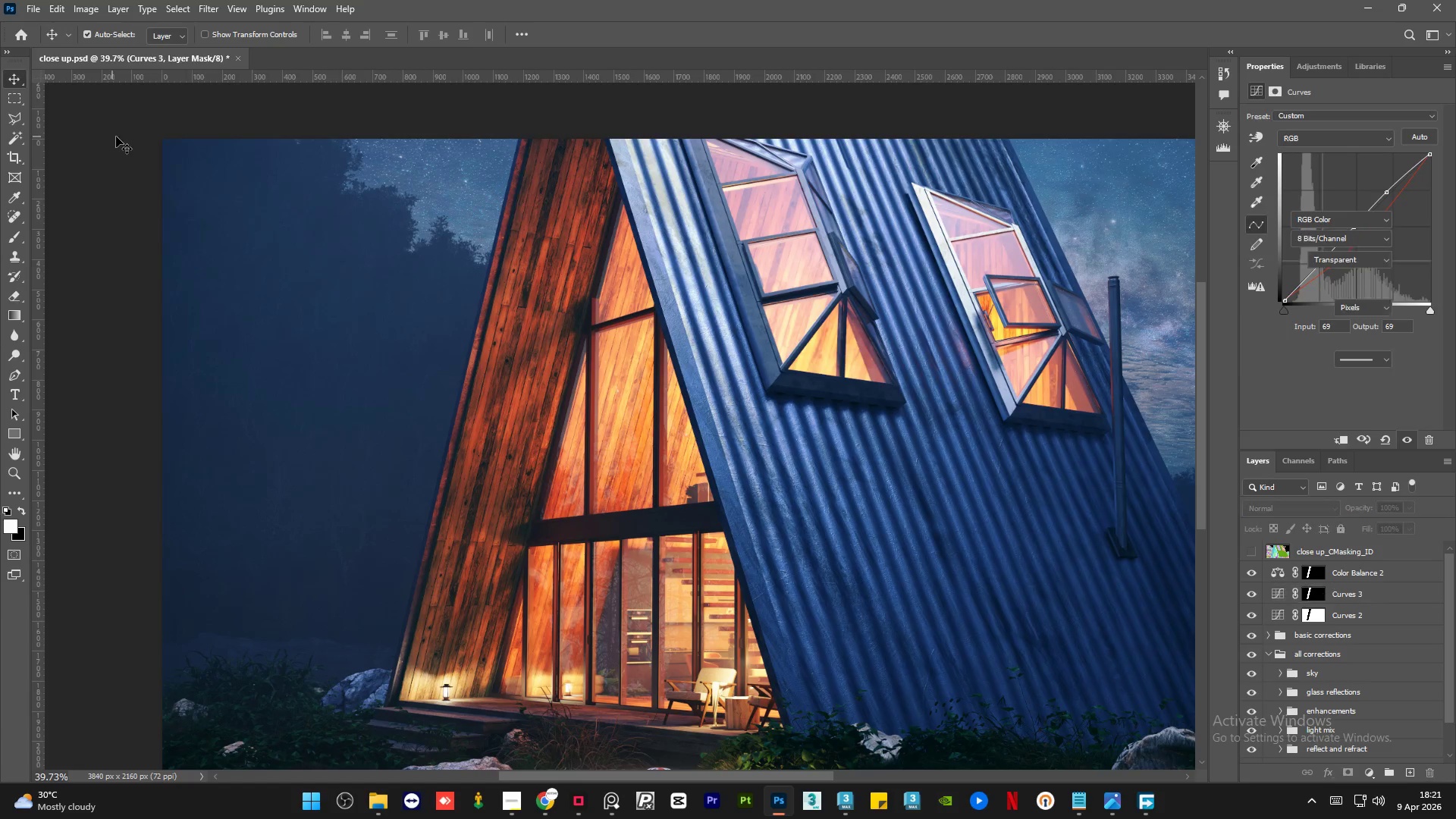 
hold_key(key=AltLeft, duration=1.5)
 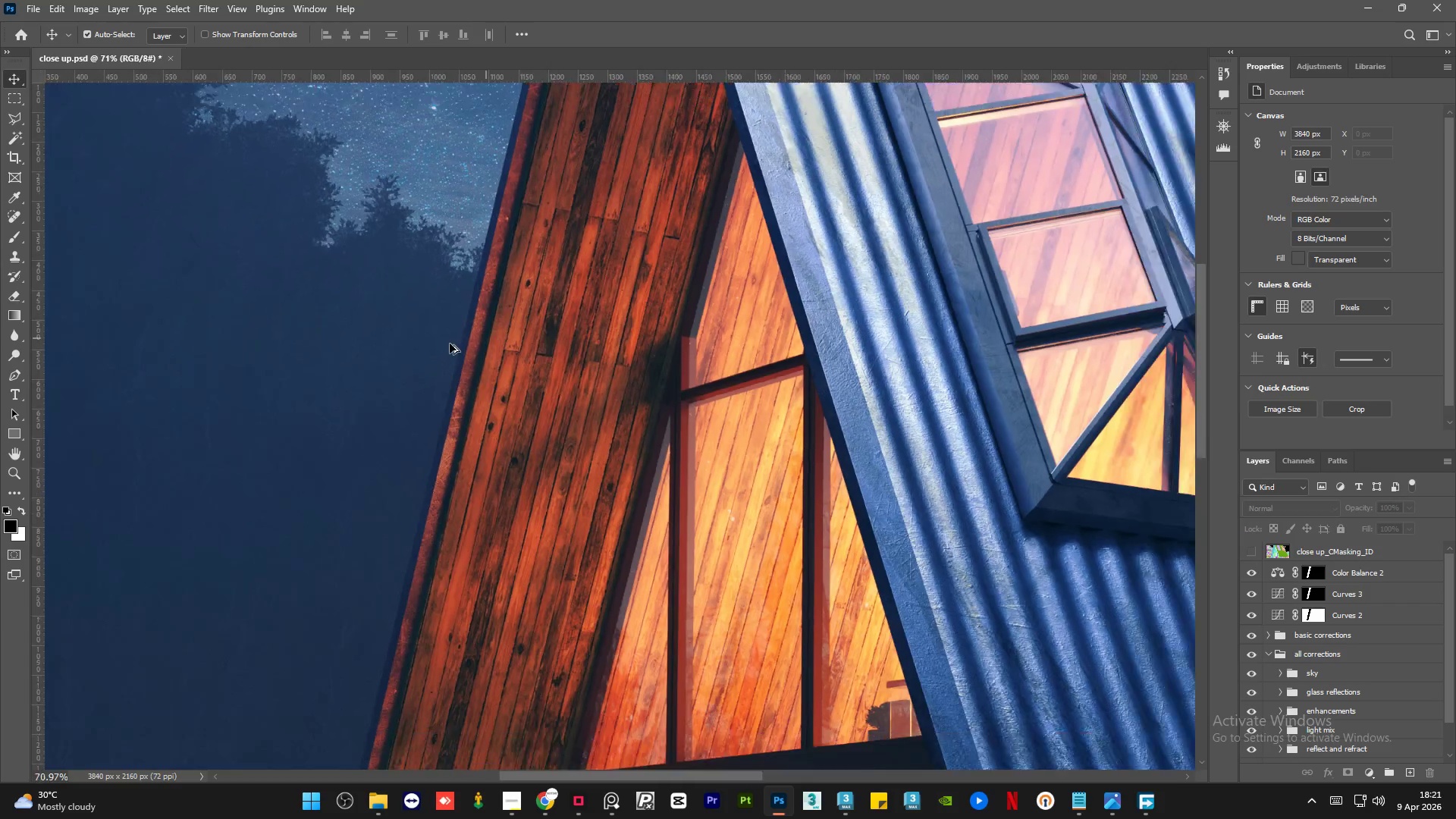 
hold_key(key=AltLeft, duration=1.52)
 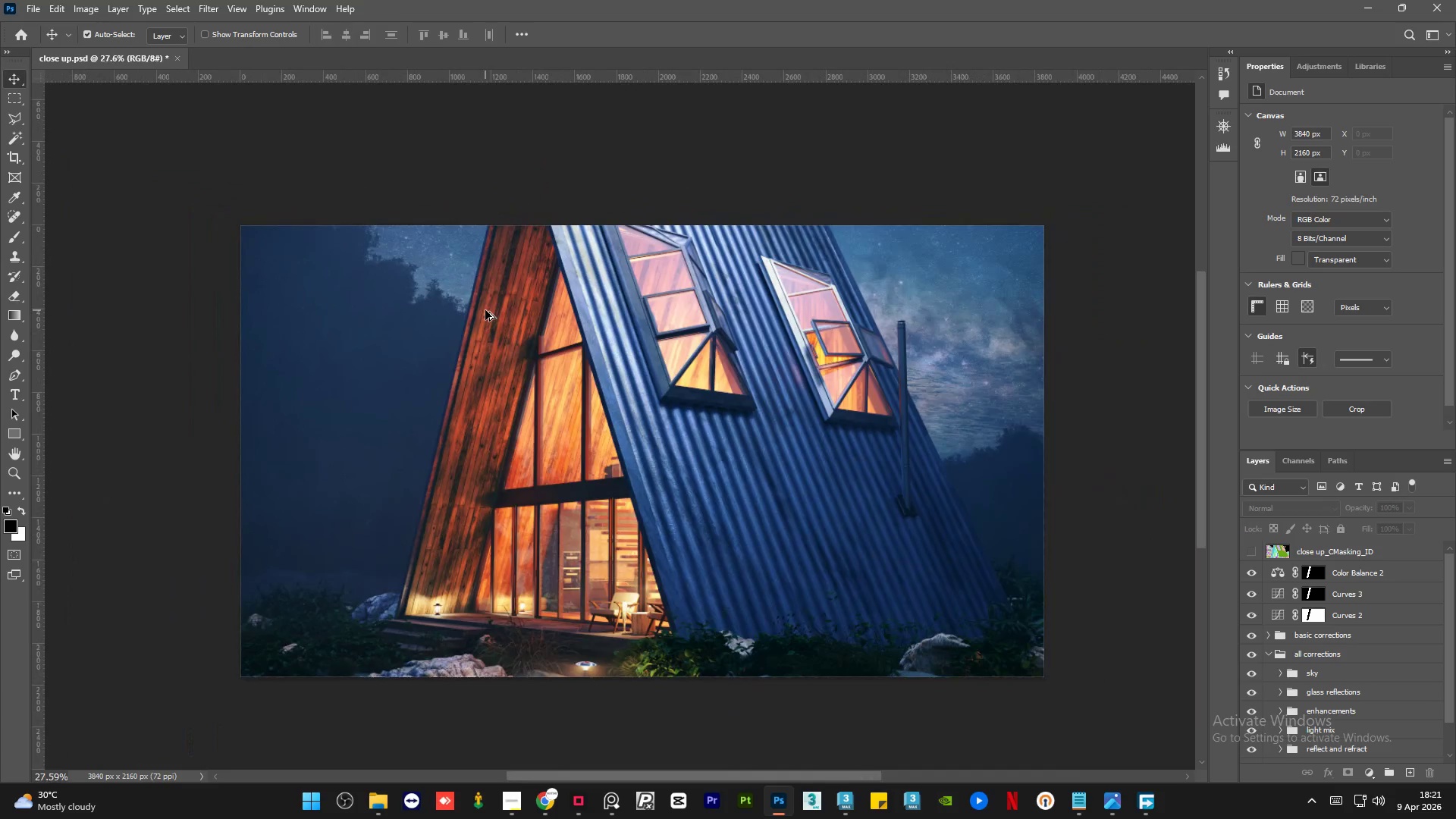 
key(Alt+AltLeft)
 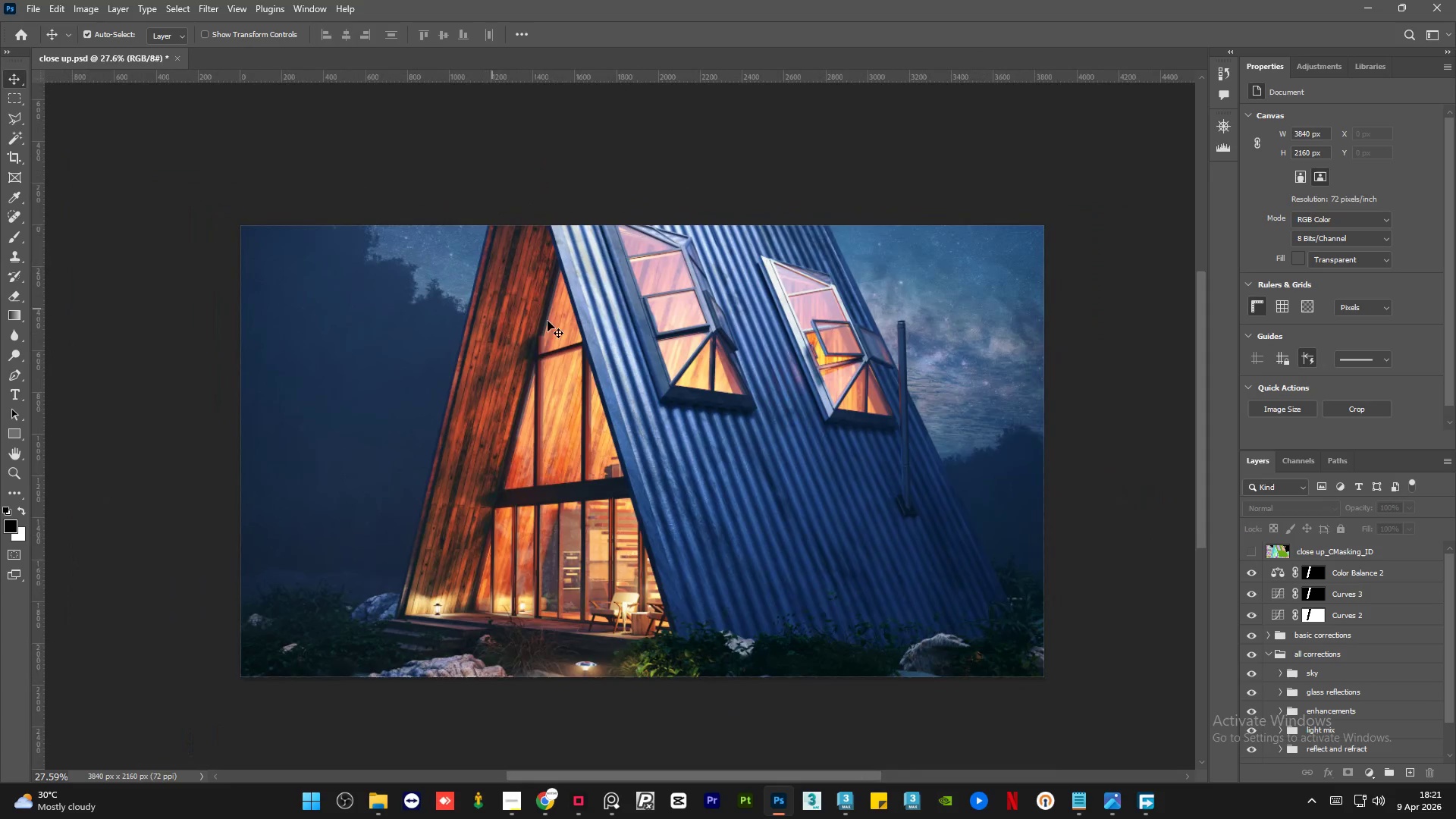 
key(Alt+AltLeft)
 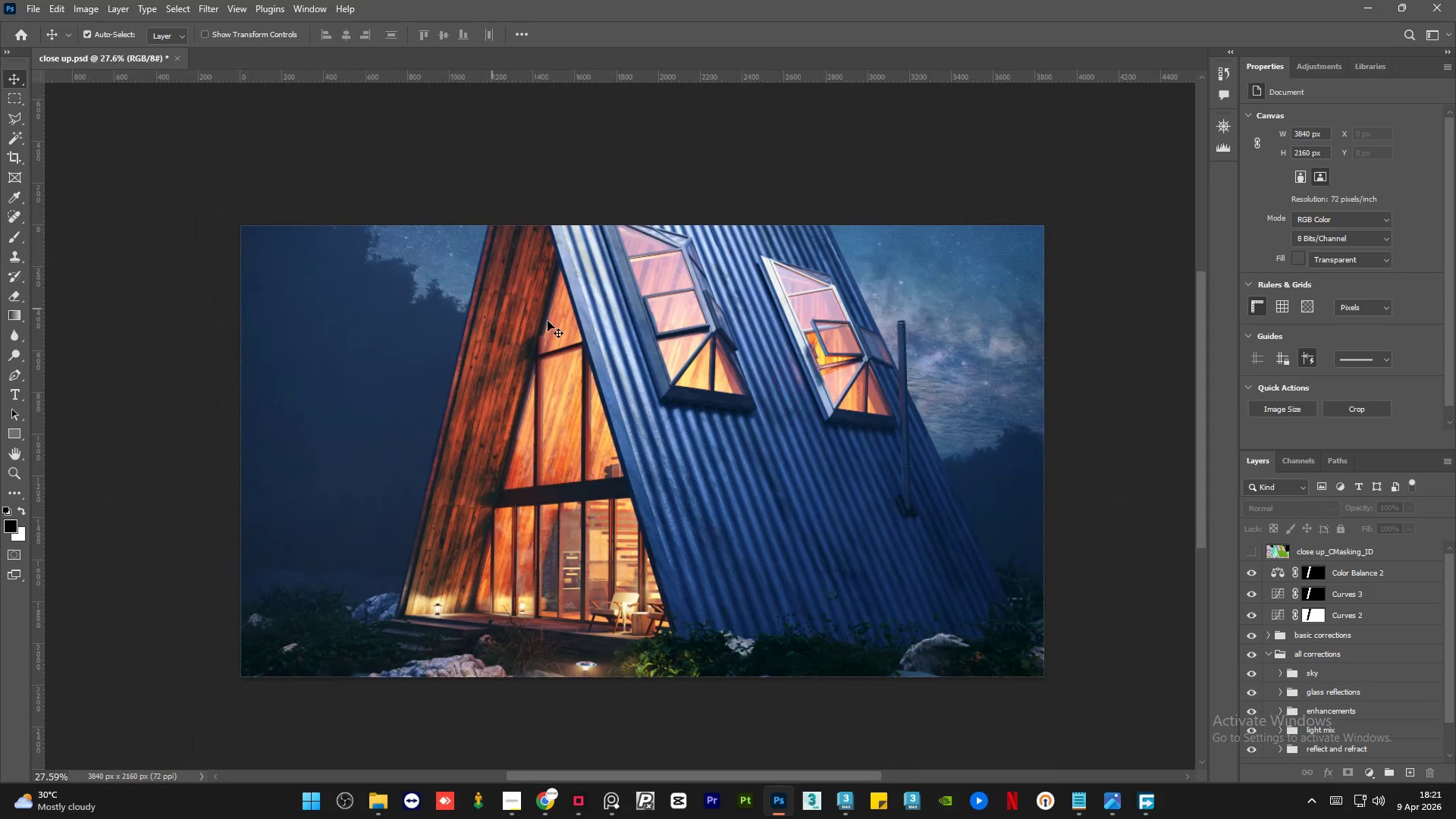 
key(Alt+AltLeft)
 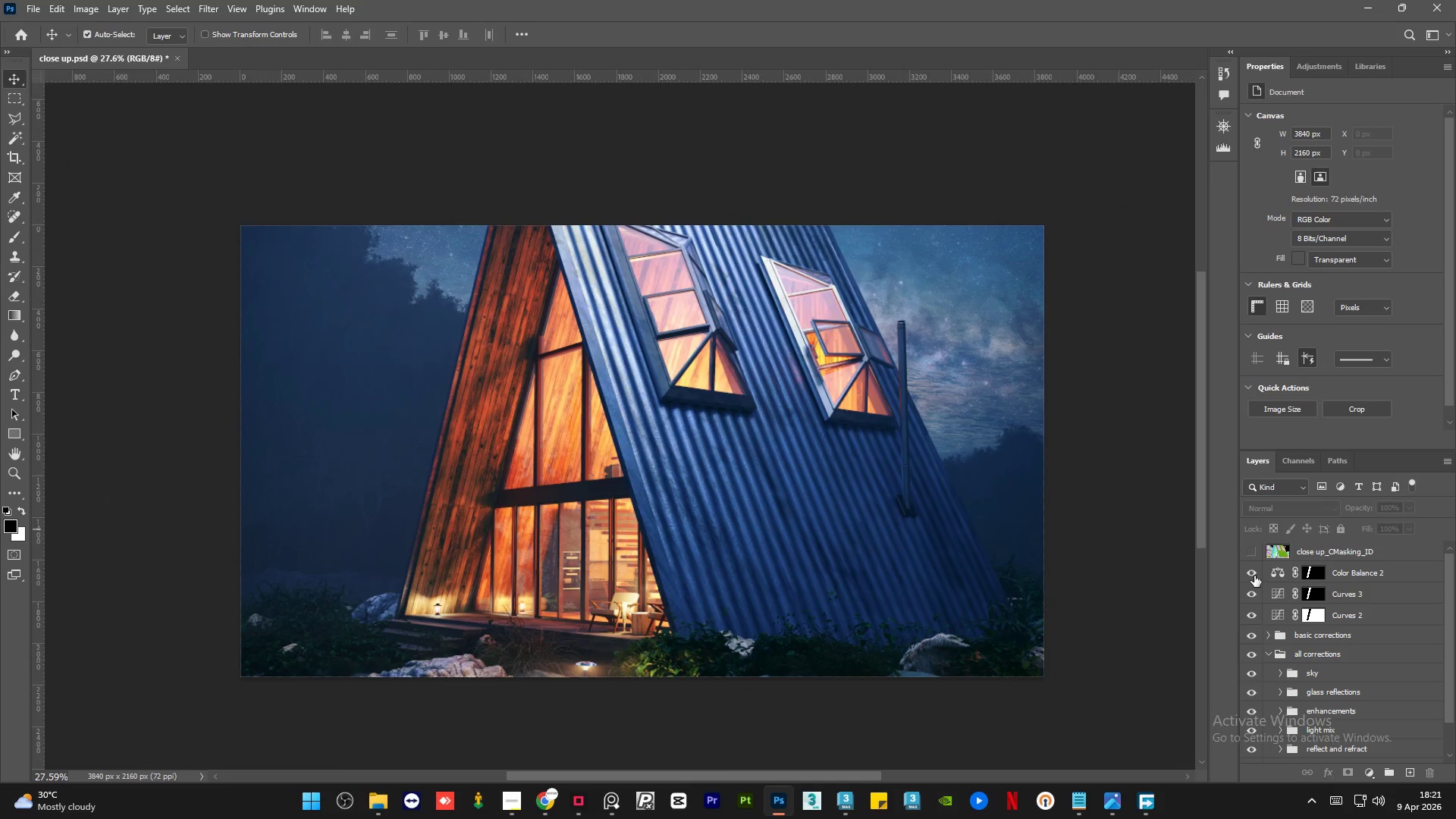 
scroll: coordinate [485, 310], scroll_direction: down, amount: 4.0
 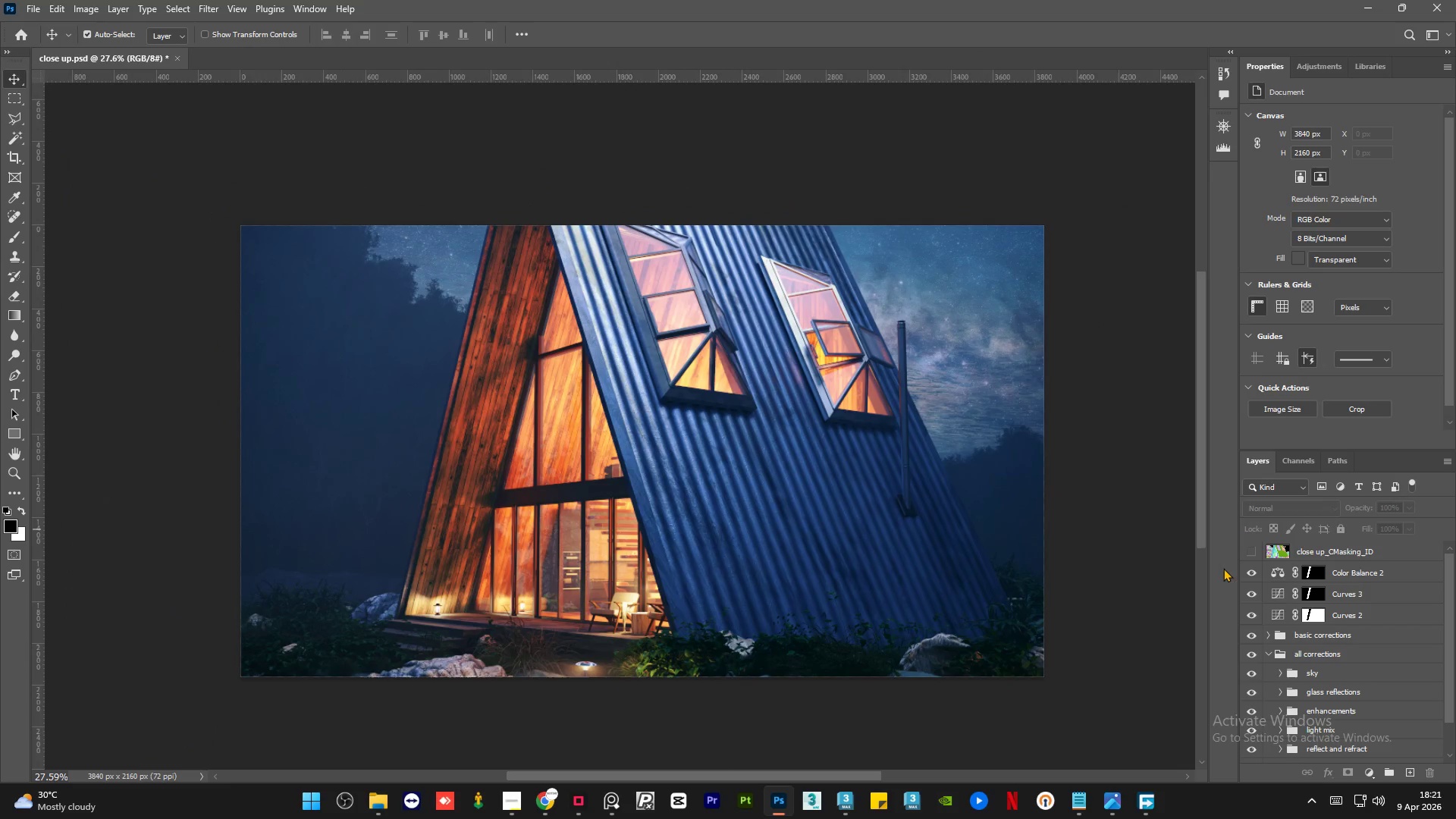 
left_click([1254, 576])
 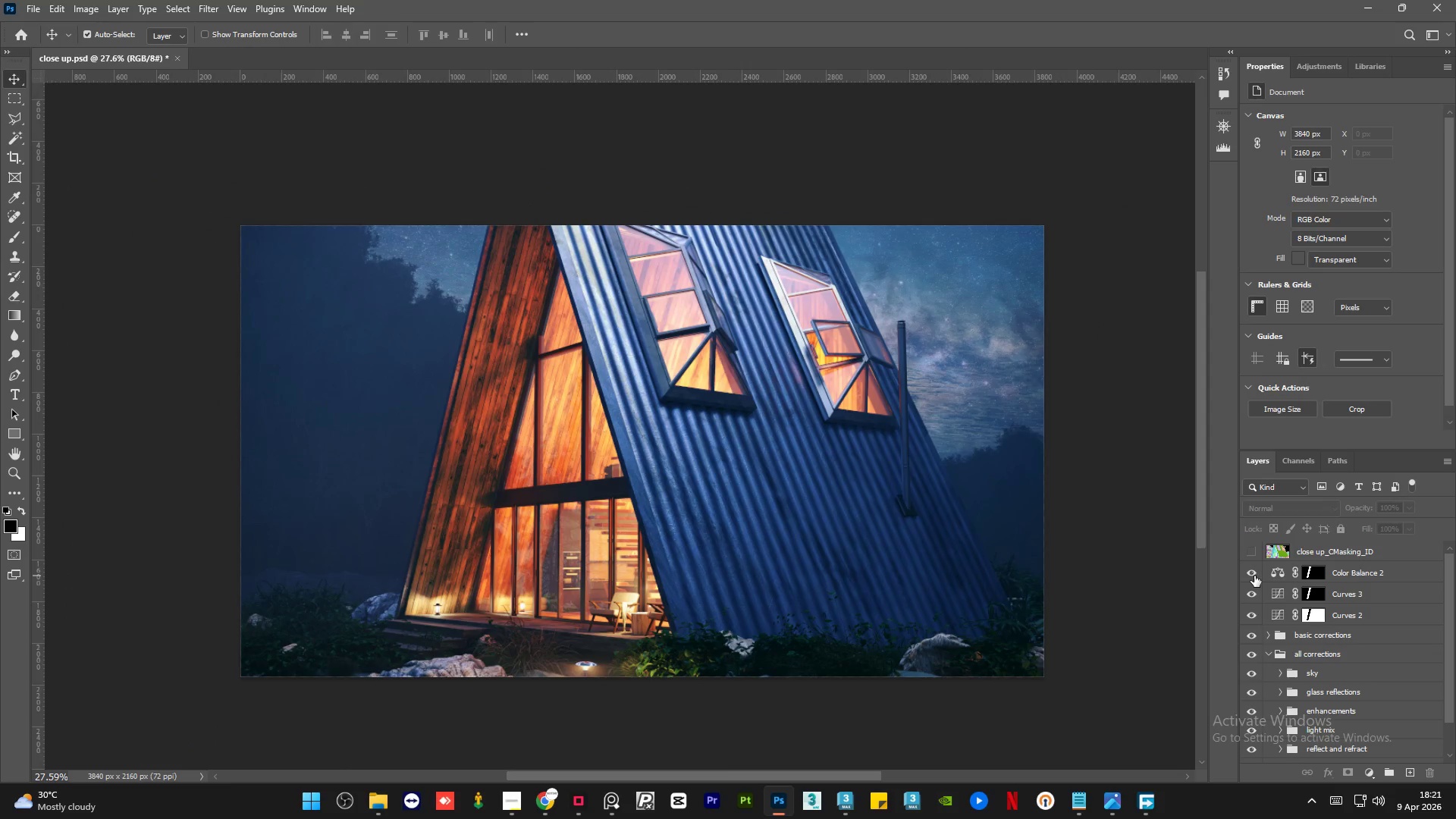 
double_click([1254, 576])
 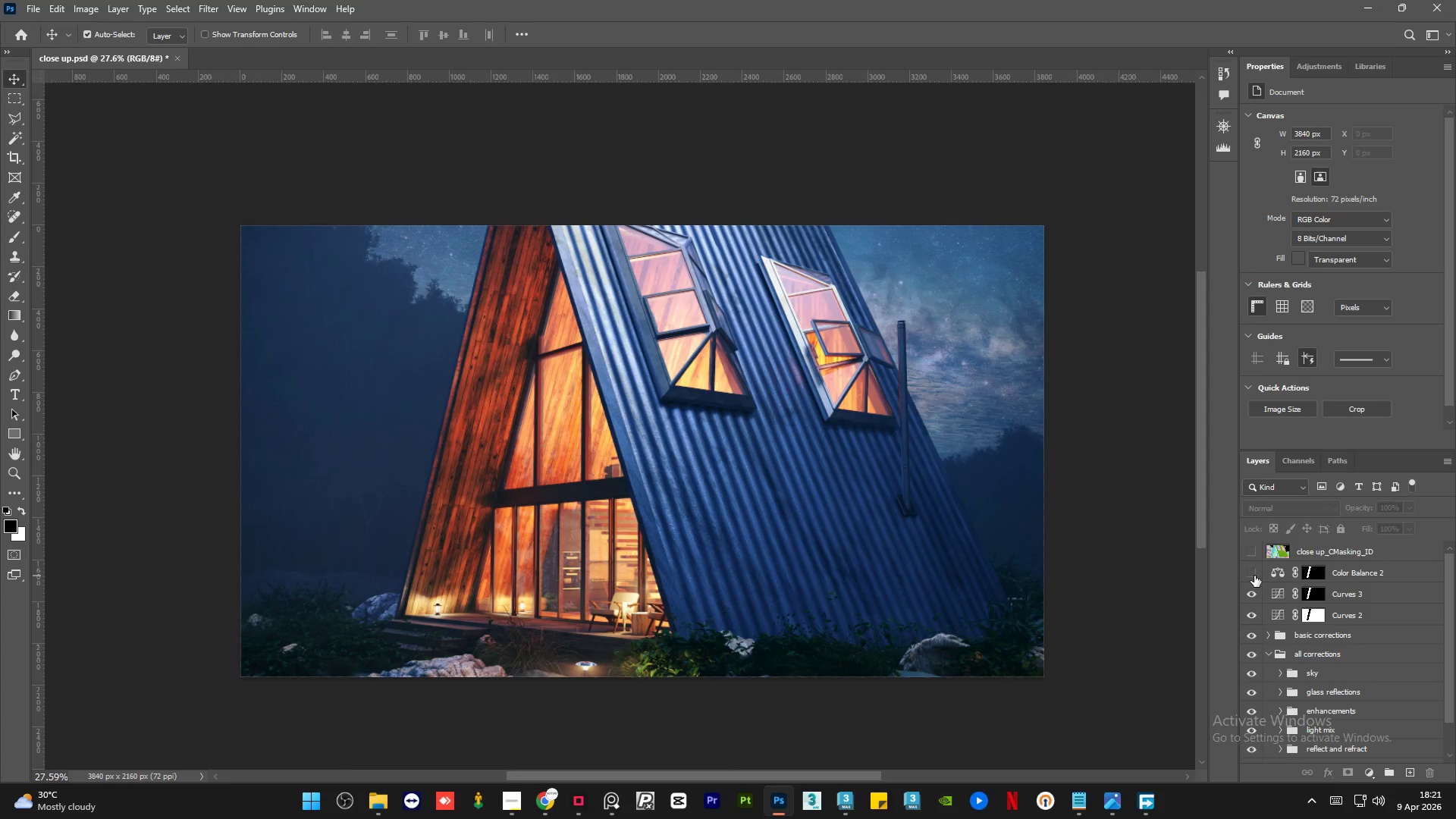 
triple_click([1254, 576])
 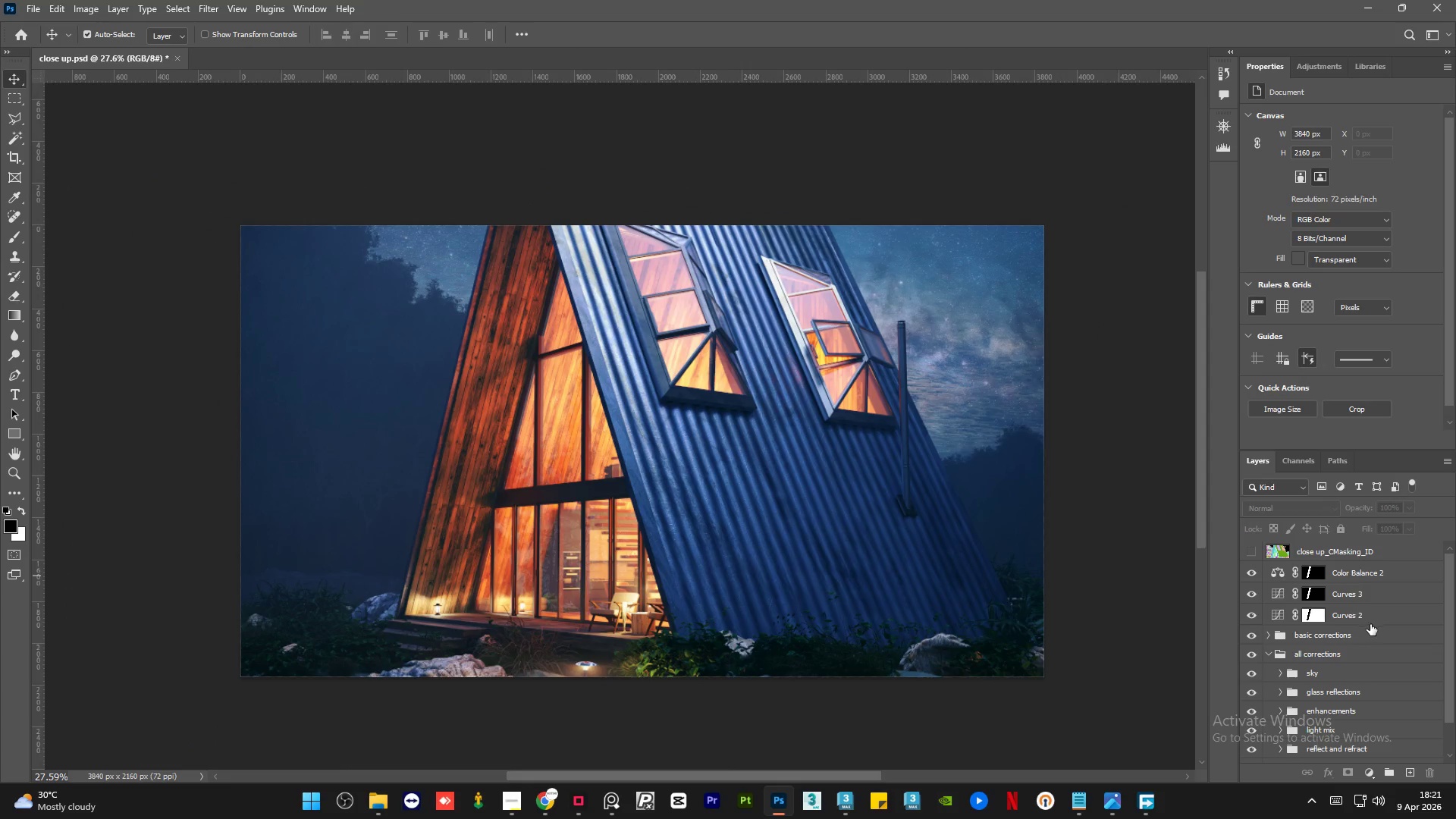 
left_click([1393, 617])
 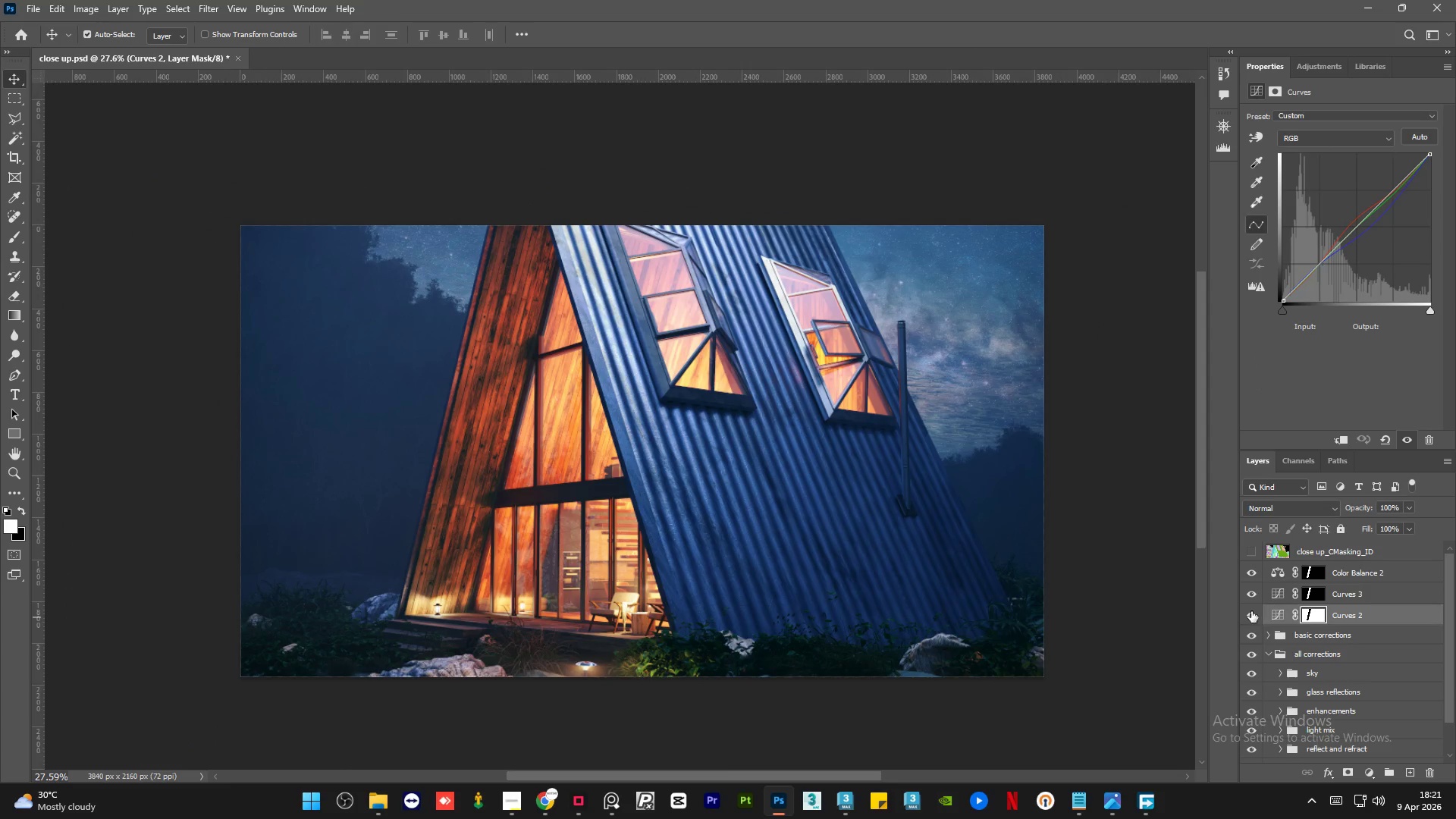 
left_click([1251, 613])
 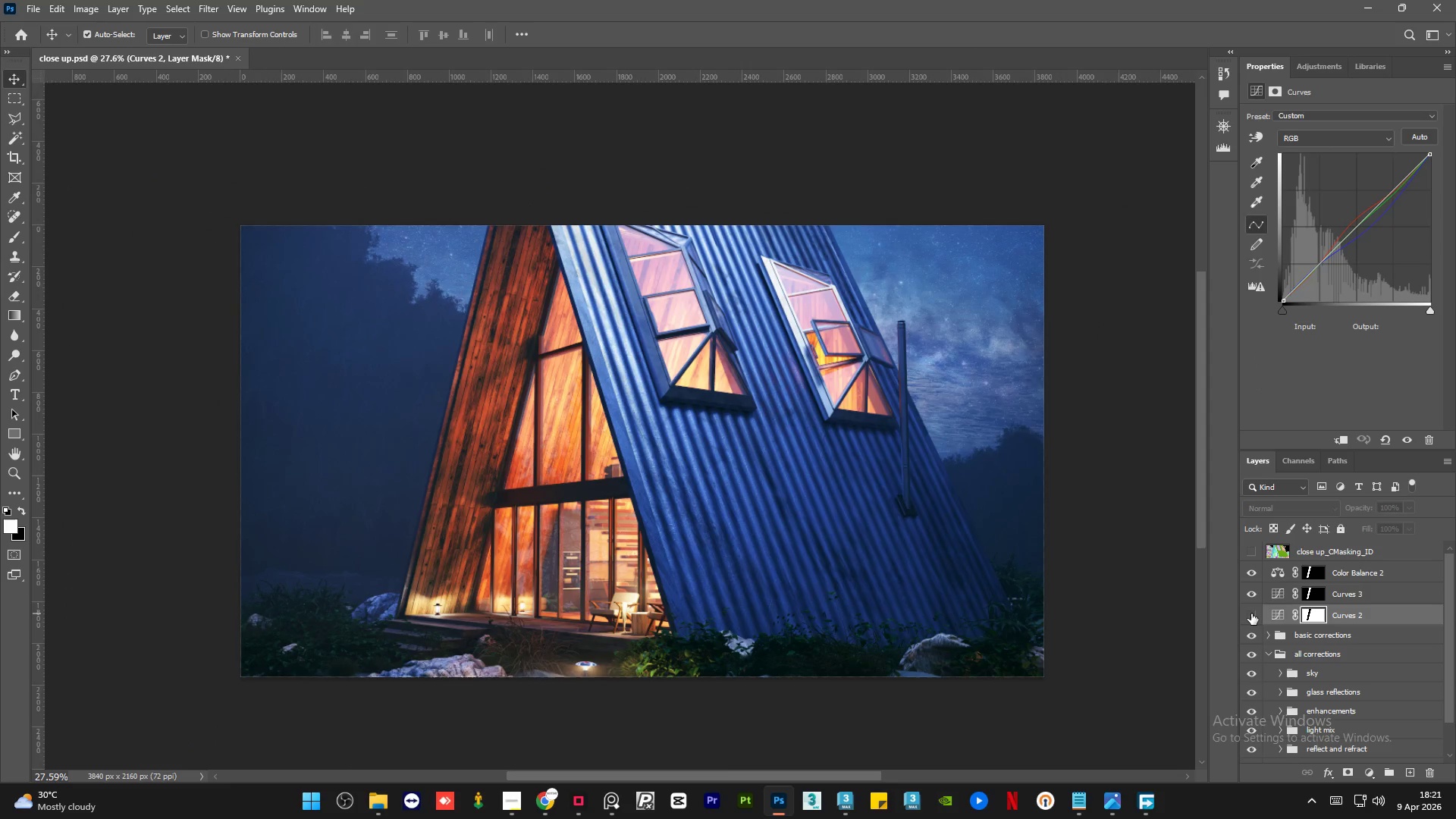 
left_click([1251, 613])
 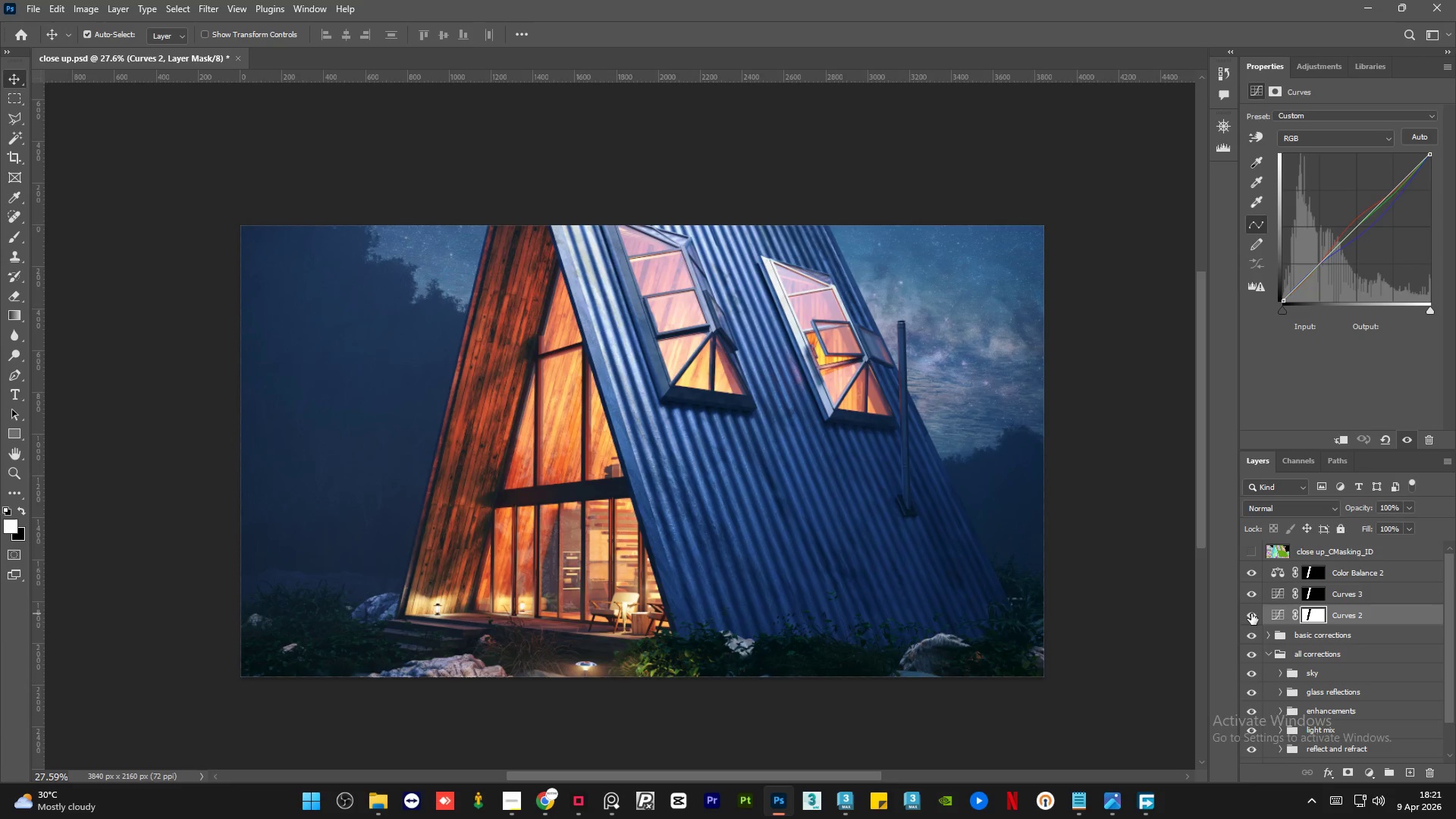 
left_click([1251, 613])
 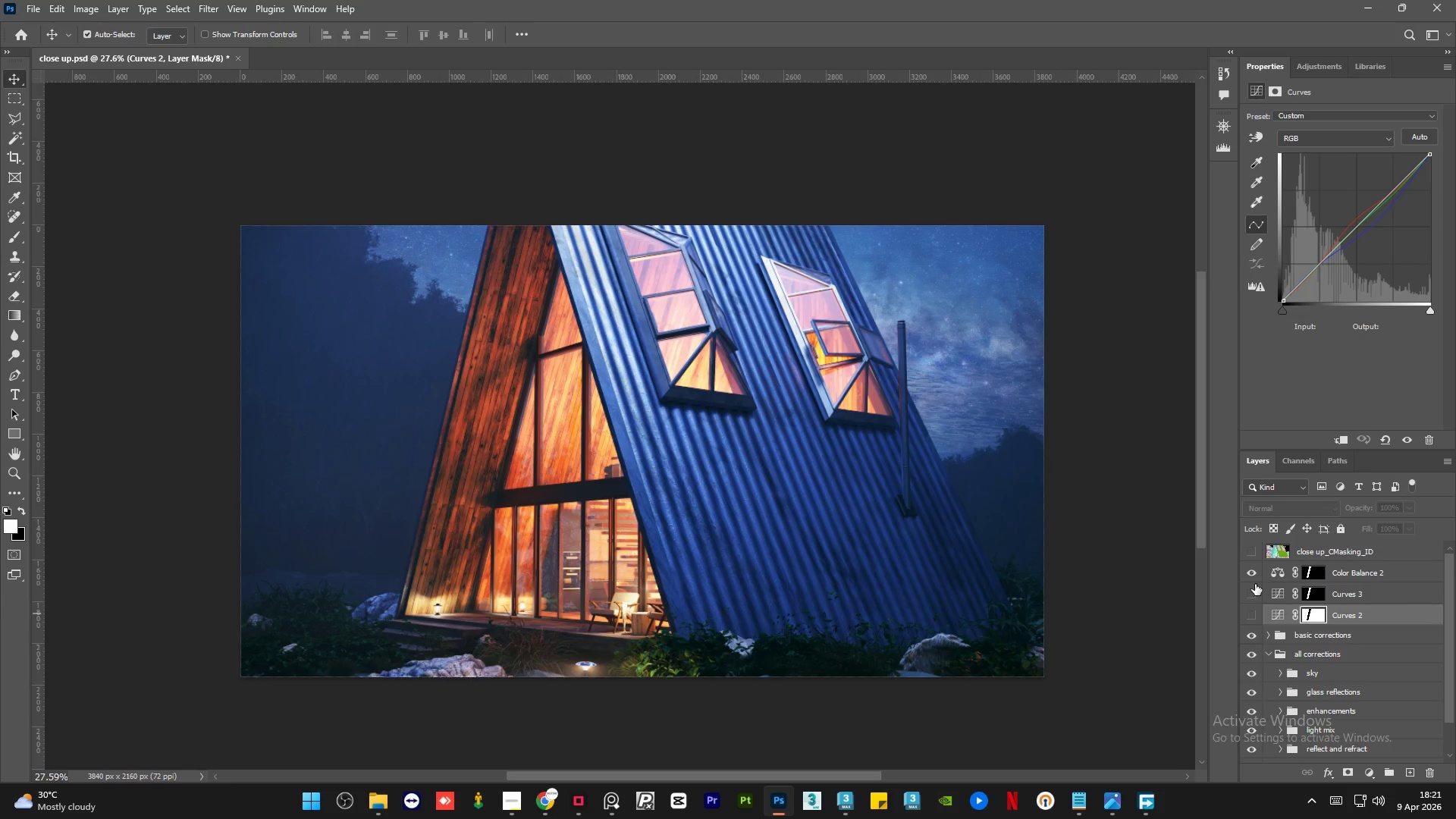 
double_click([1259, 575])
 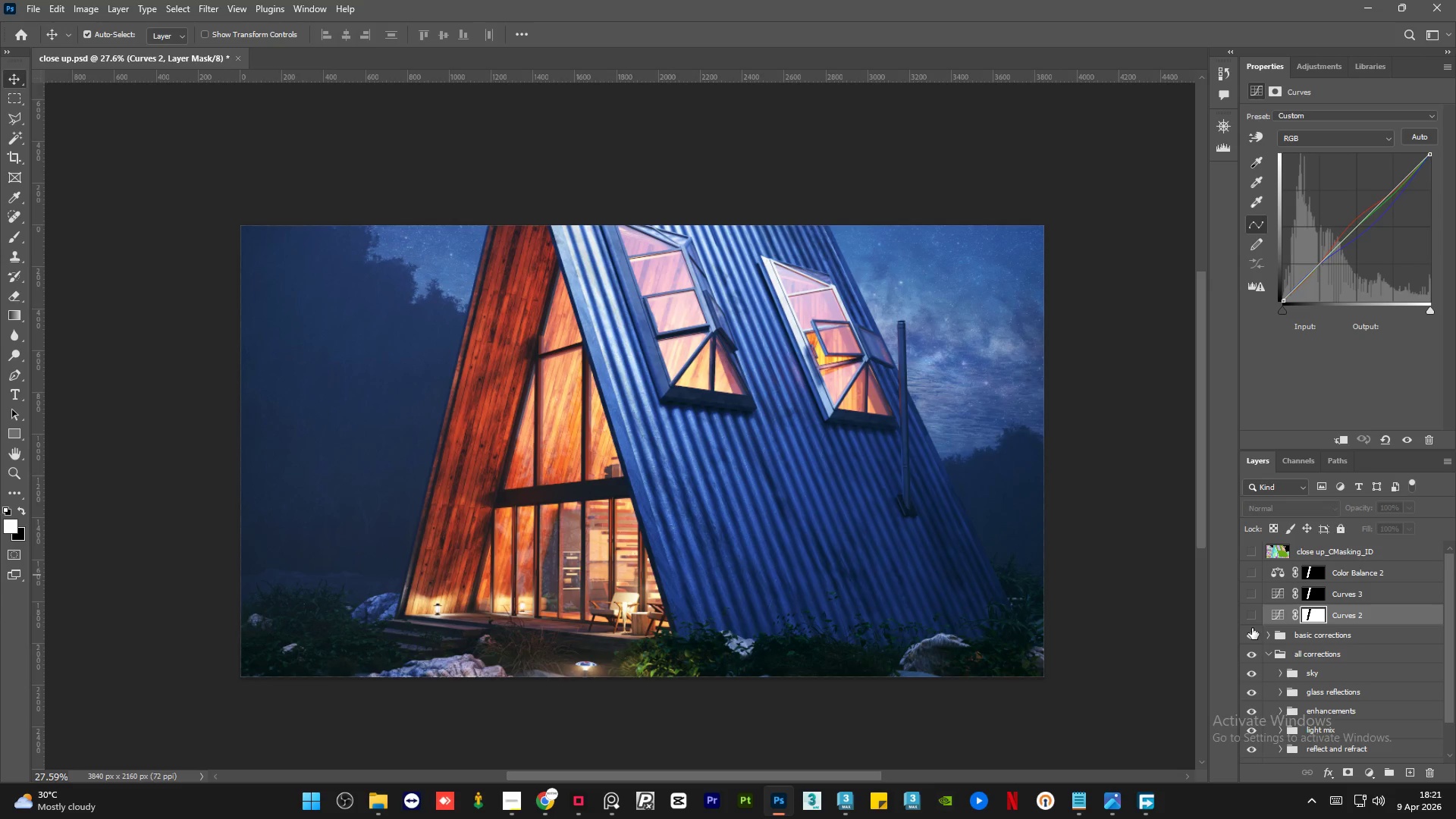 
left_click([1251, 634])
 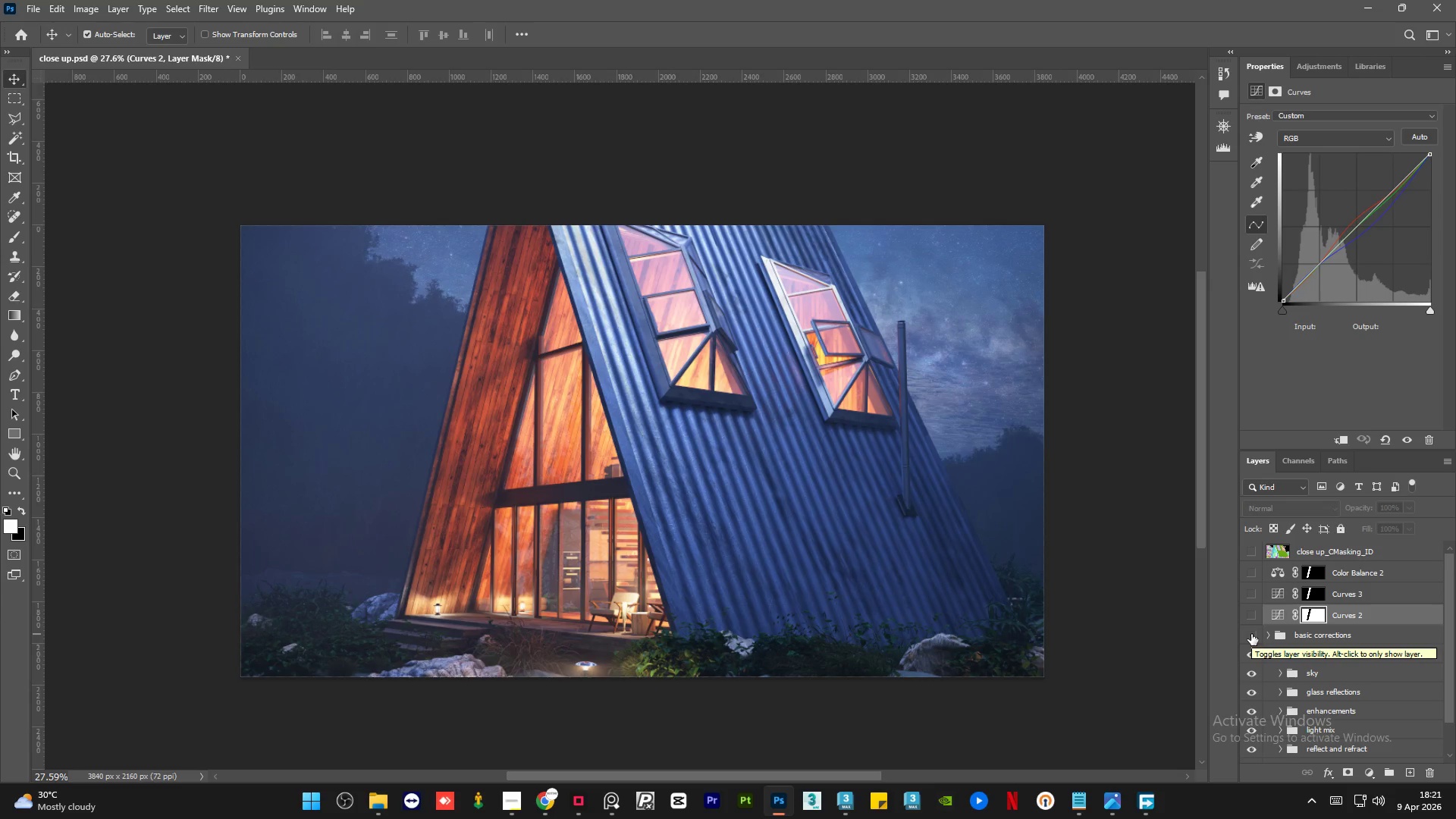 
left_click([1251, 634])
 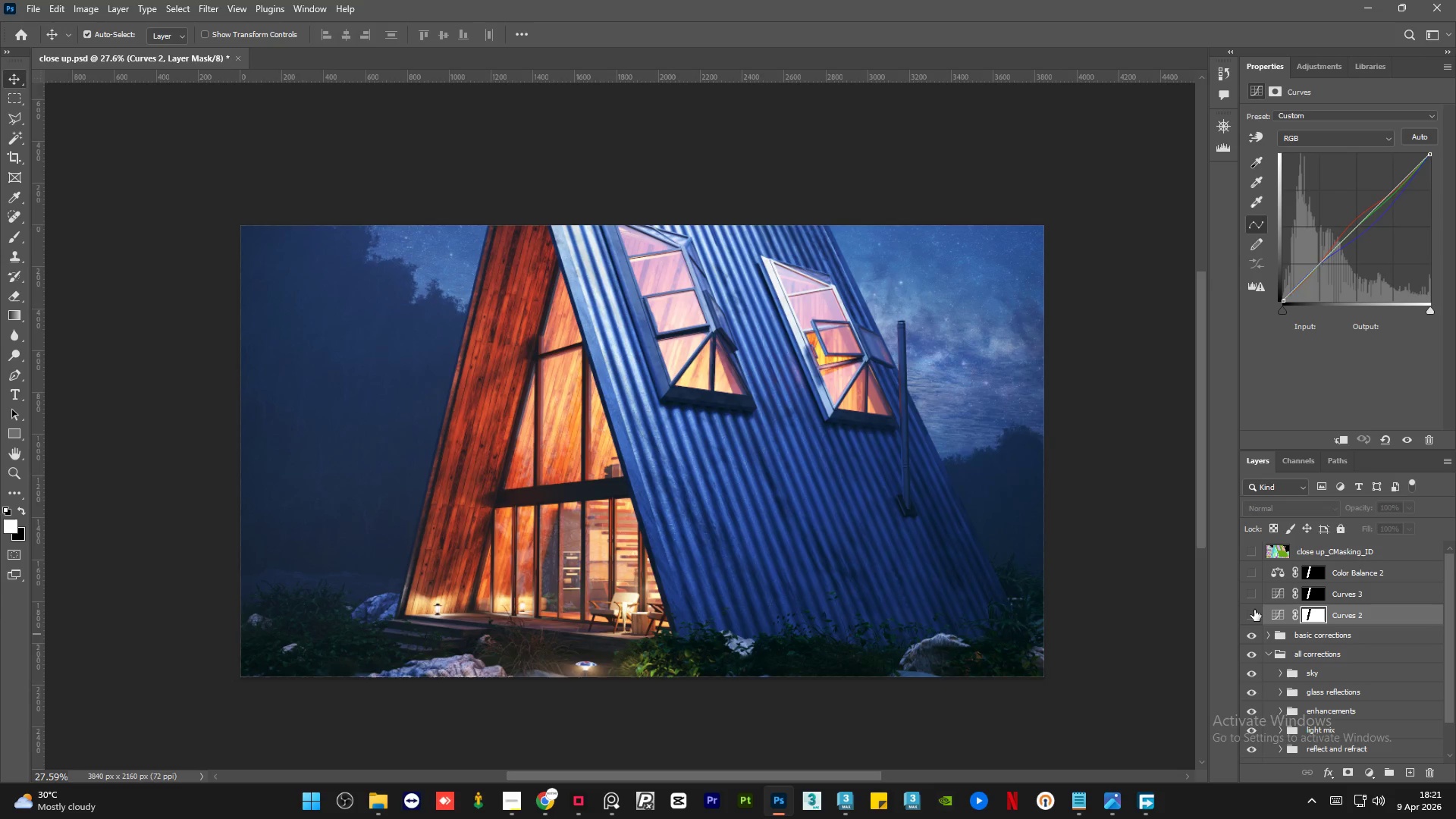 
left_click([1254, 610])
 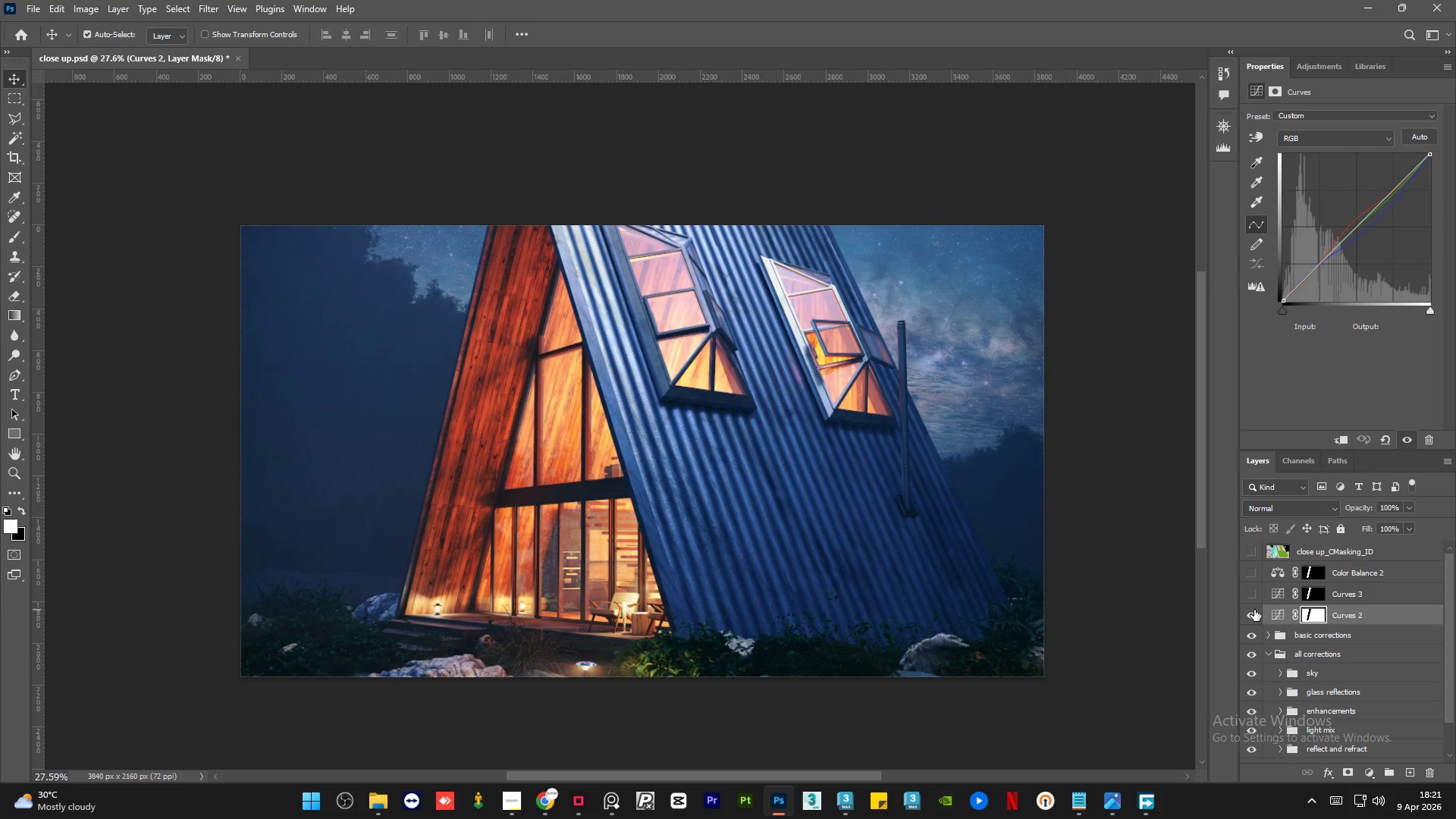 
left_click([1254, 610])
 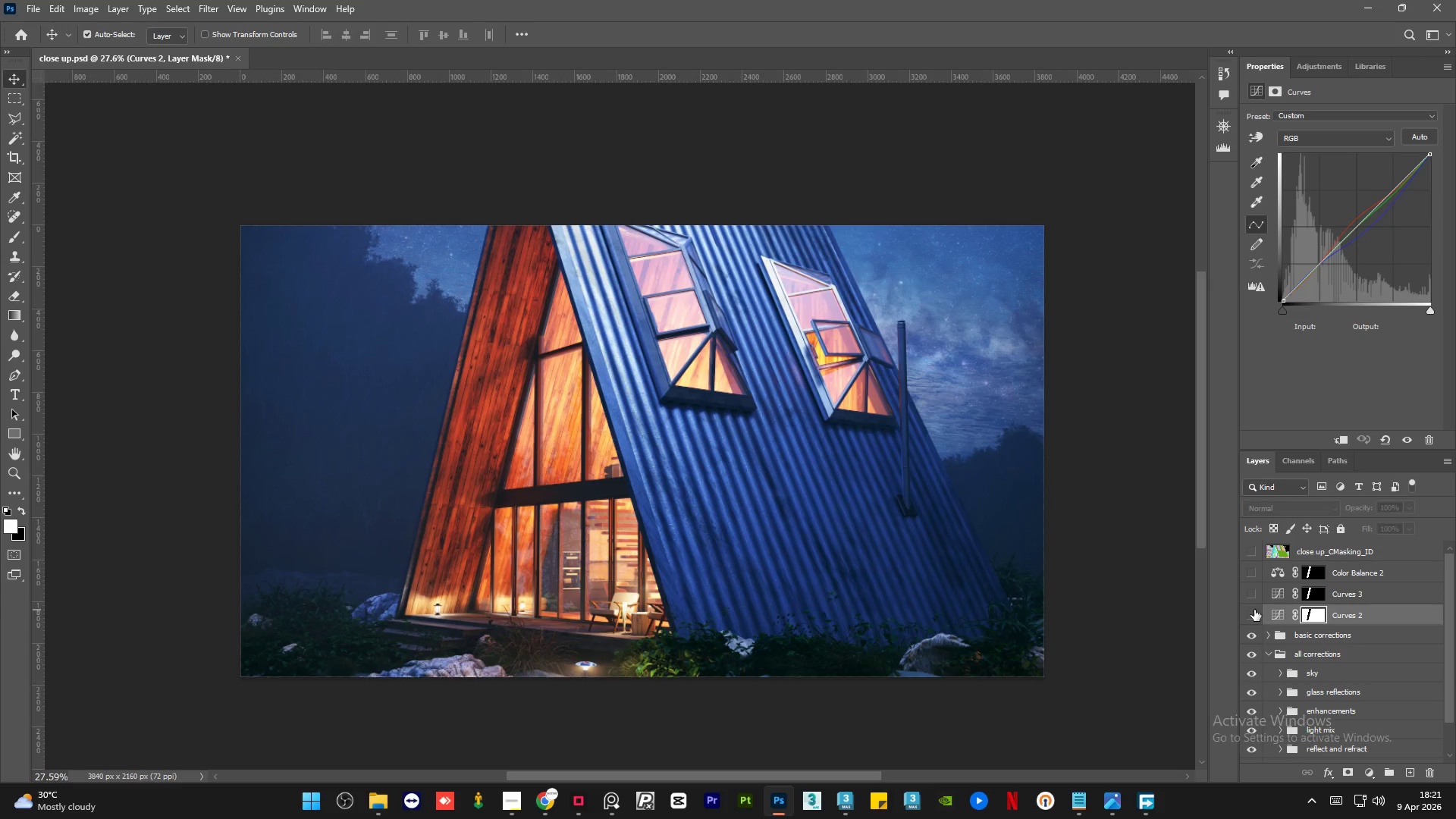 
left_click([1254, 610])
 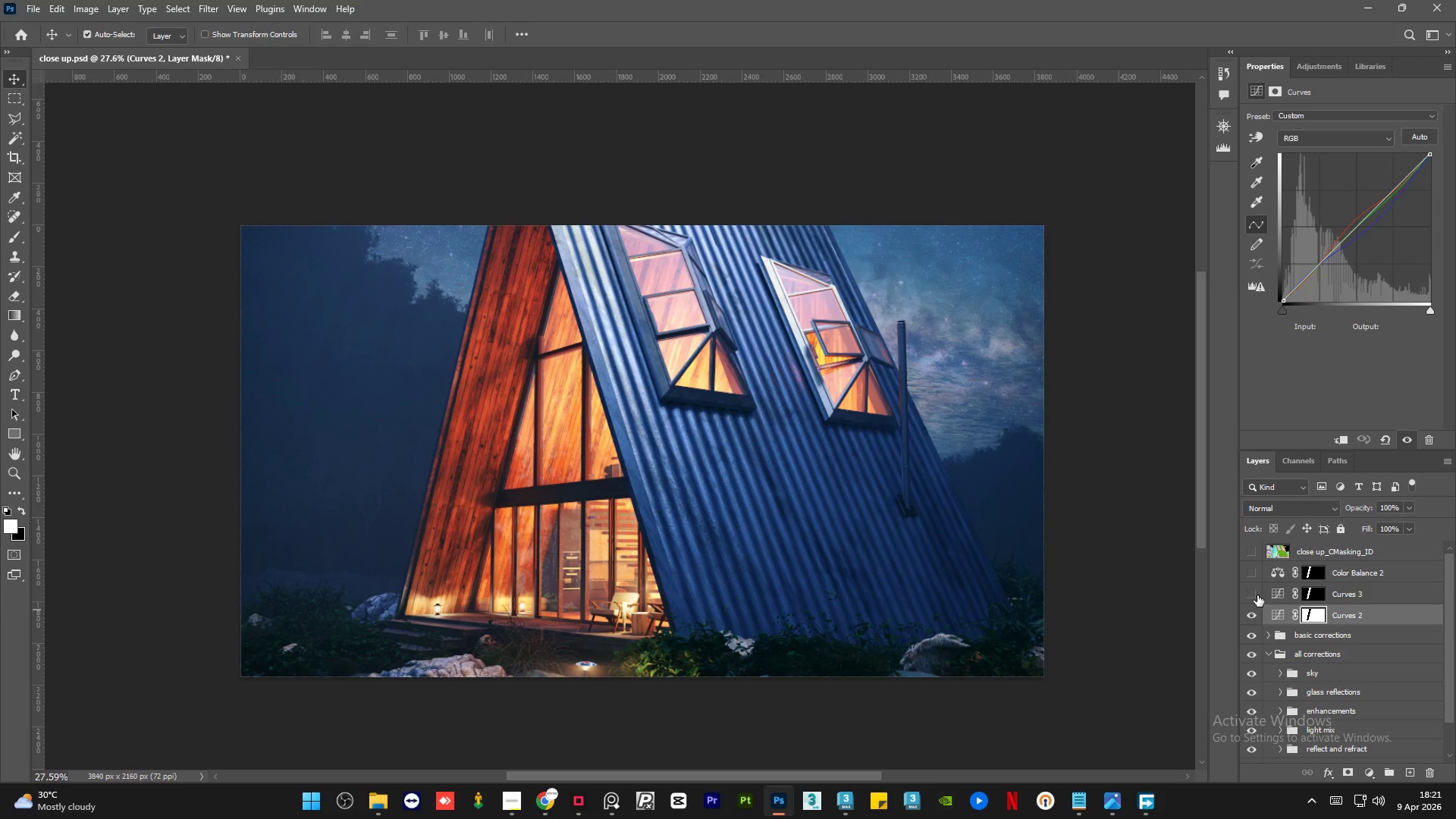 
left_click([1257, 595])
 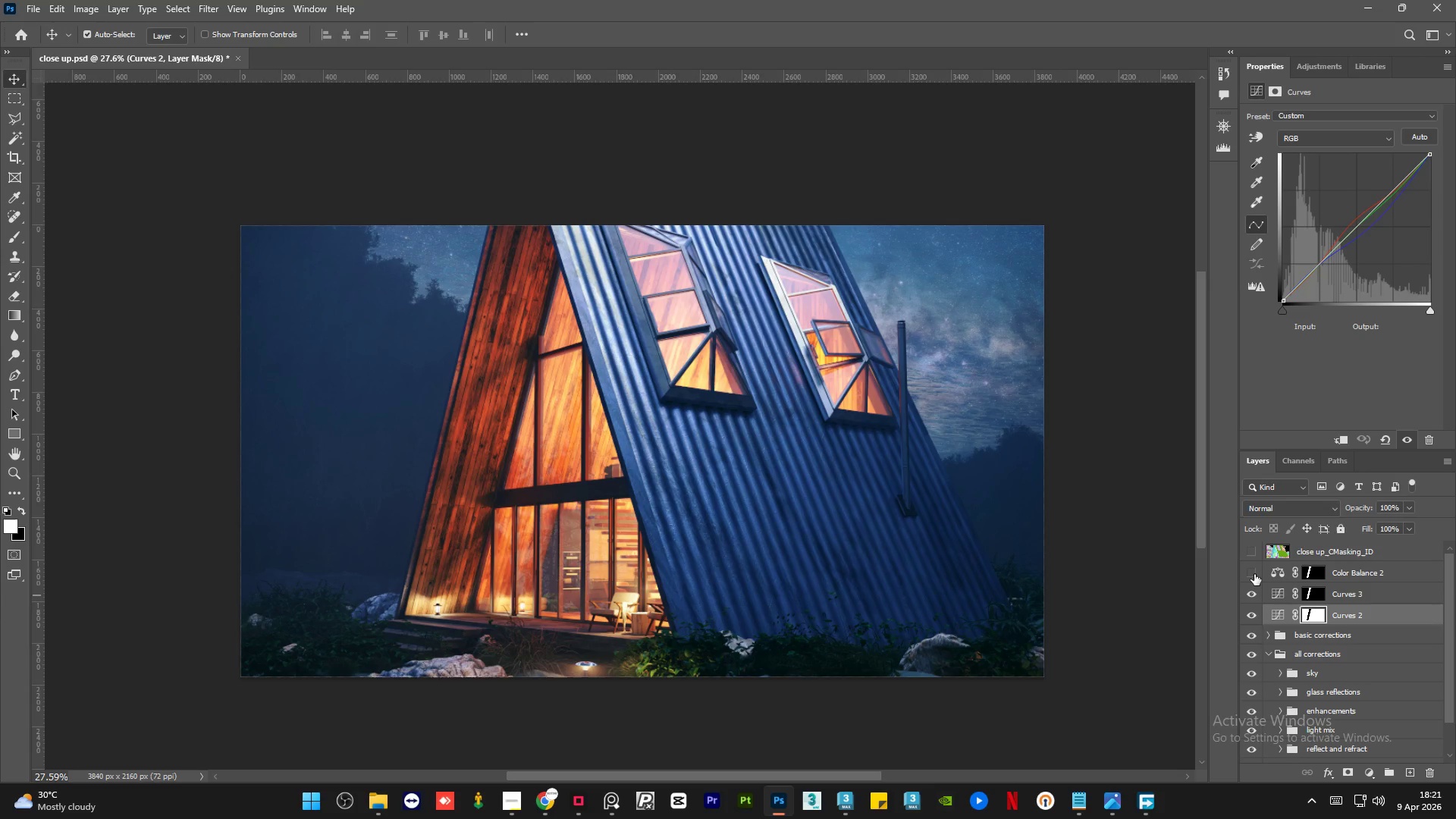 
left_click([1254, 574])
 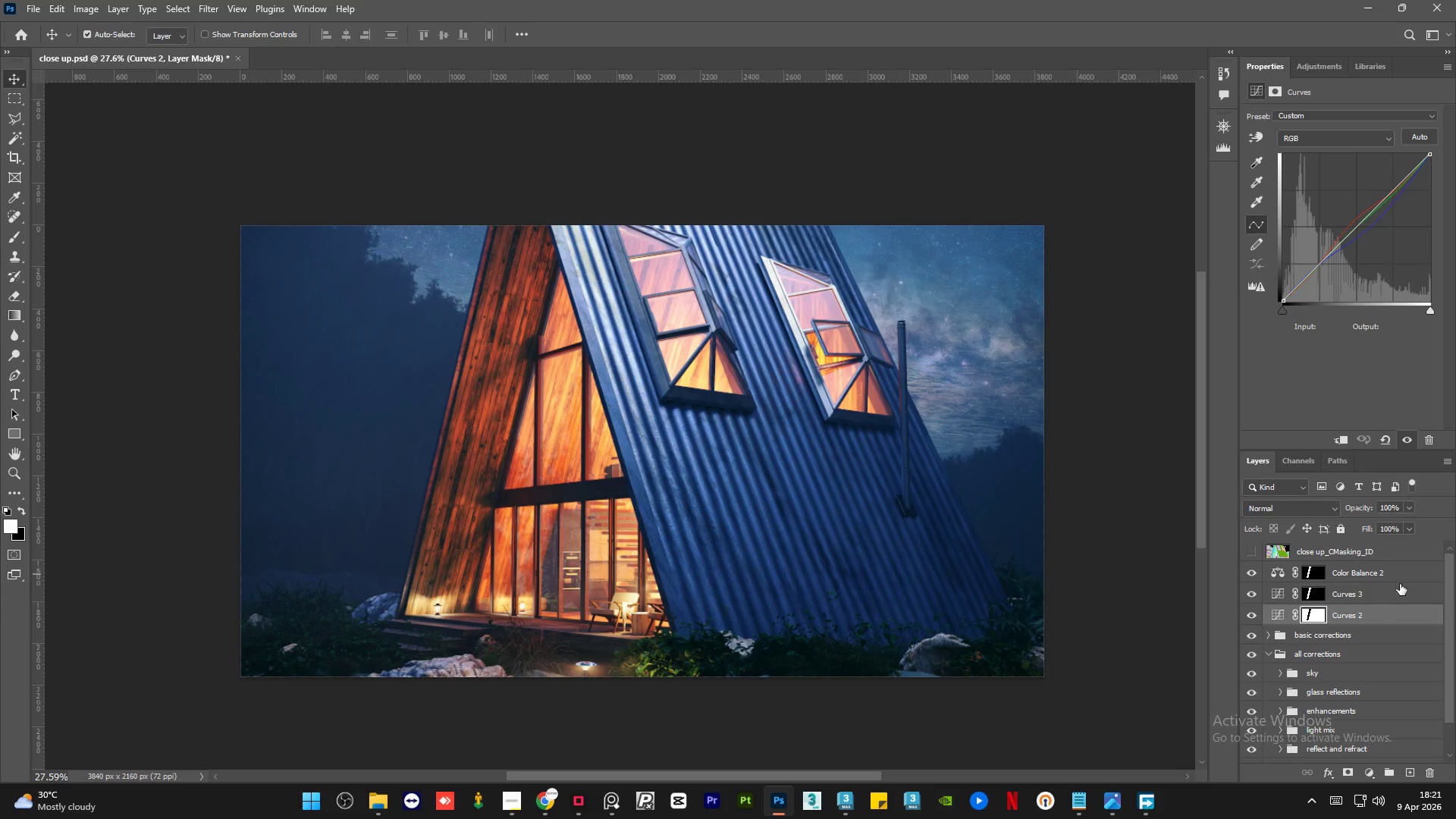 
hold_key(key=ShiftLeft, duration=0.39)
left_click([1407, 575])
 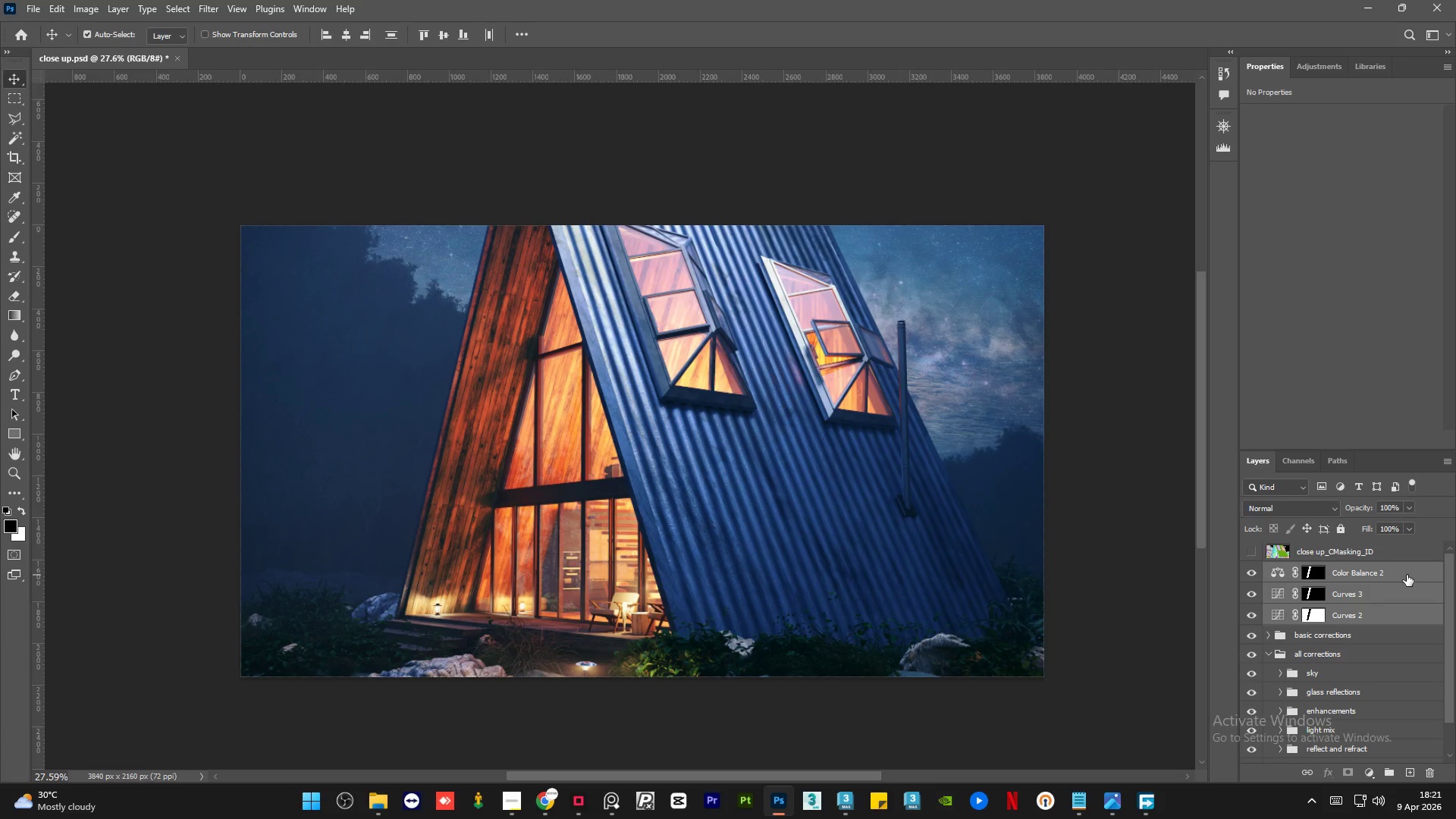 
key(Control+G)
 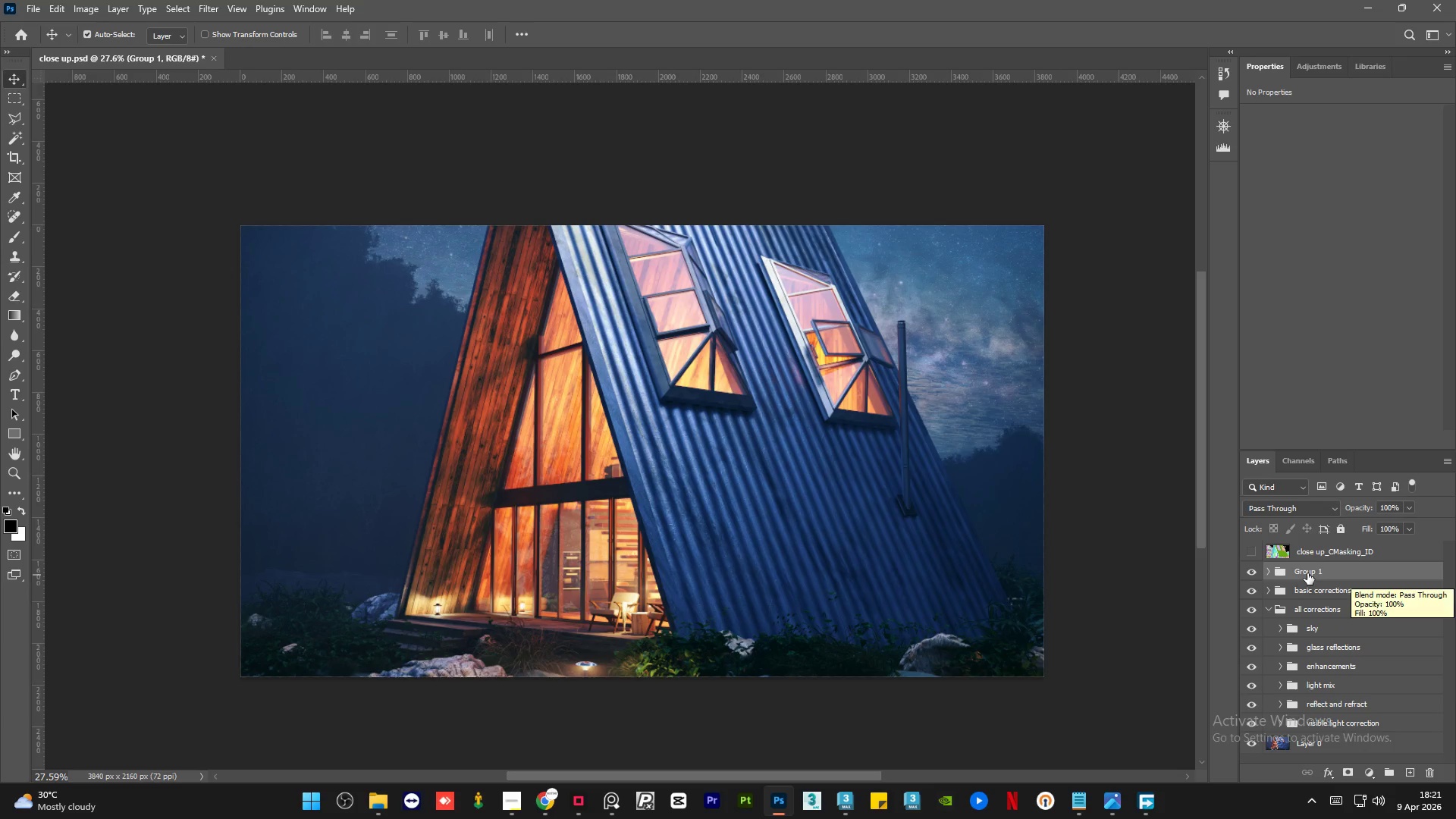 
double_click([1307, 573])
 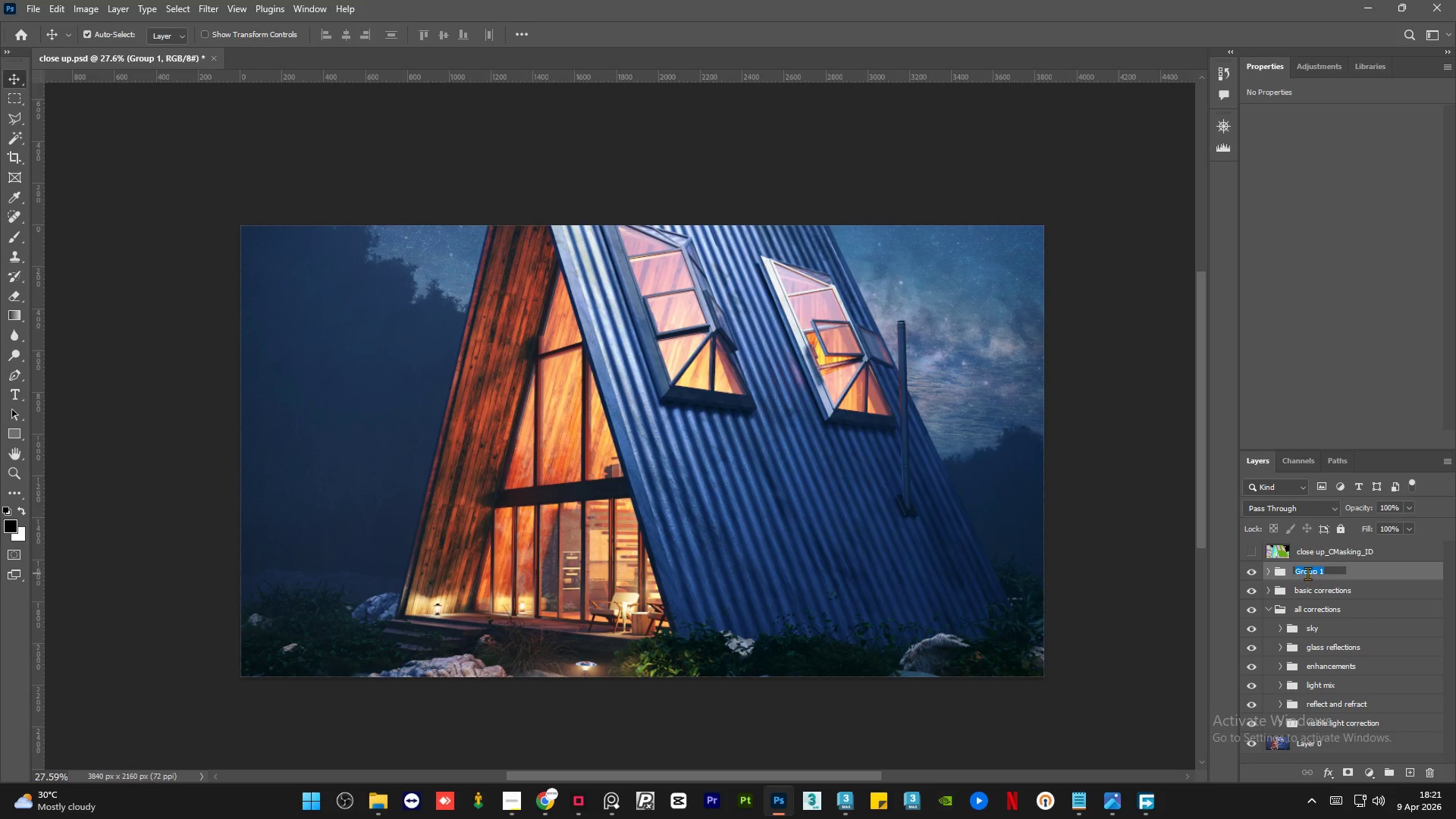 
type(stage 2 correction s)
 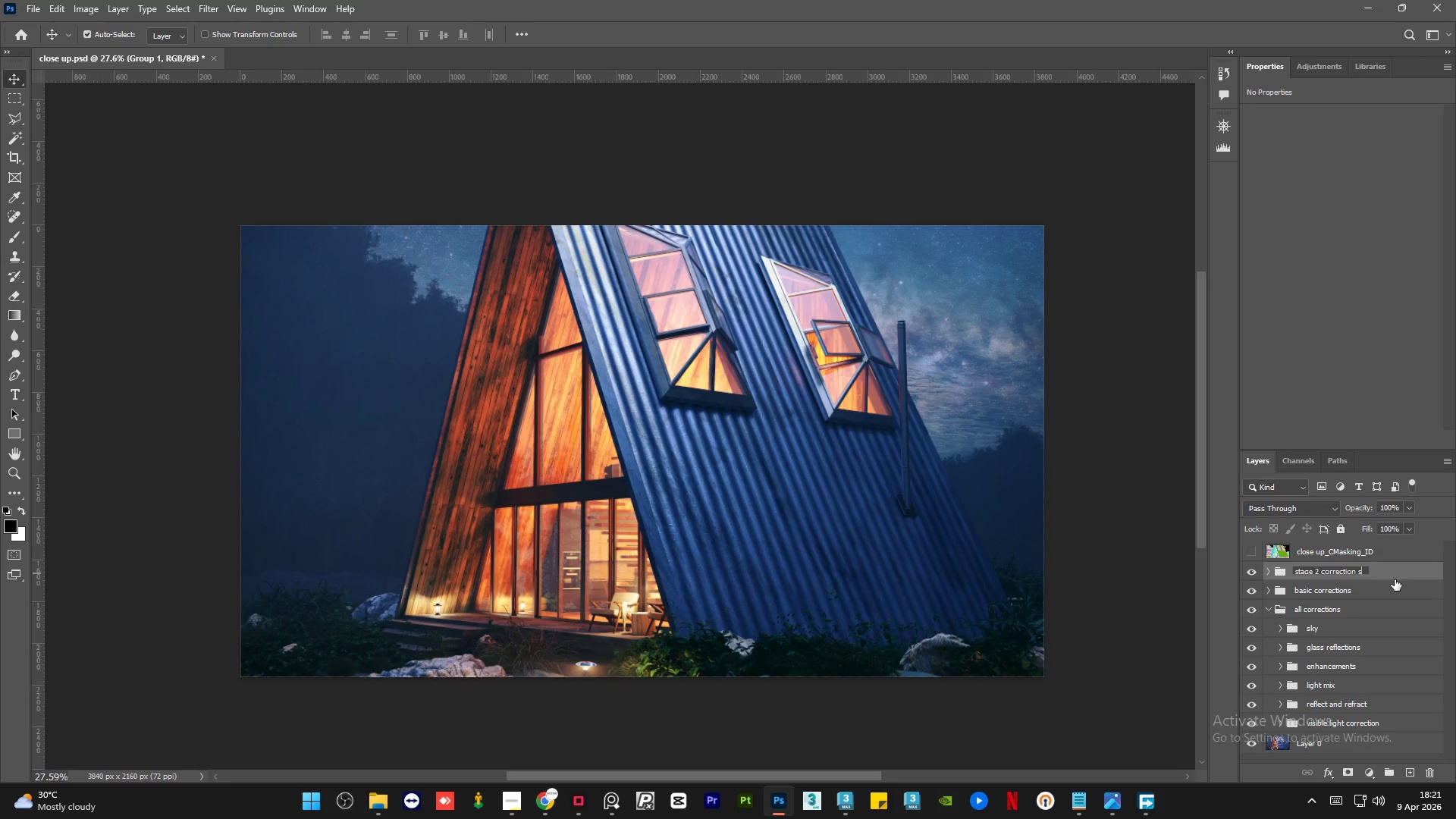 
key(Backspace)
 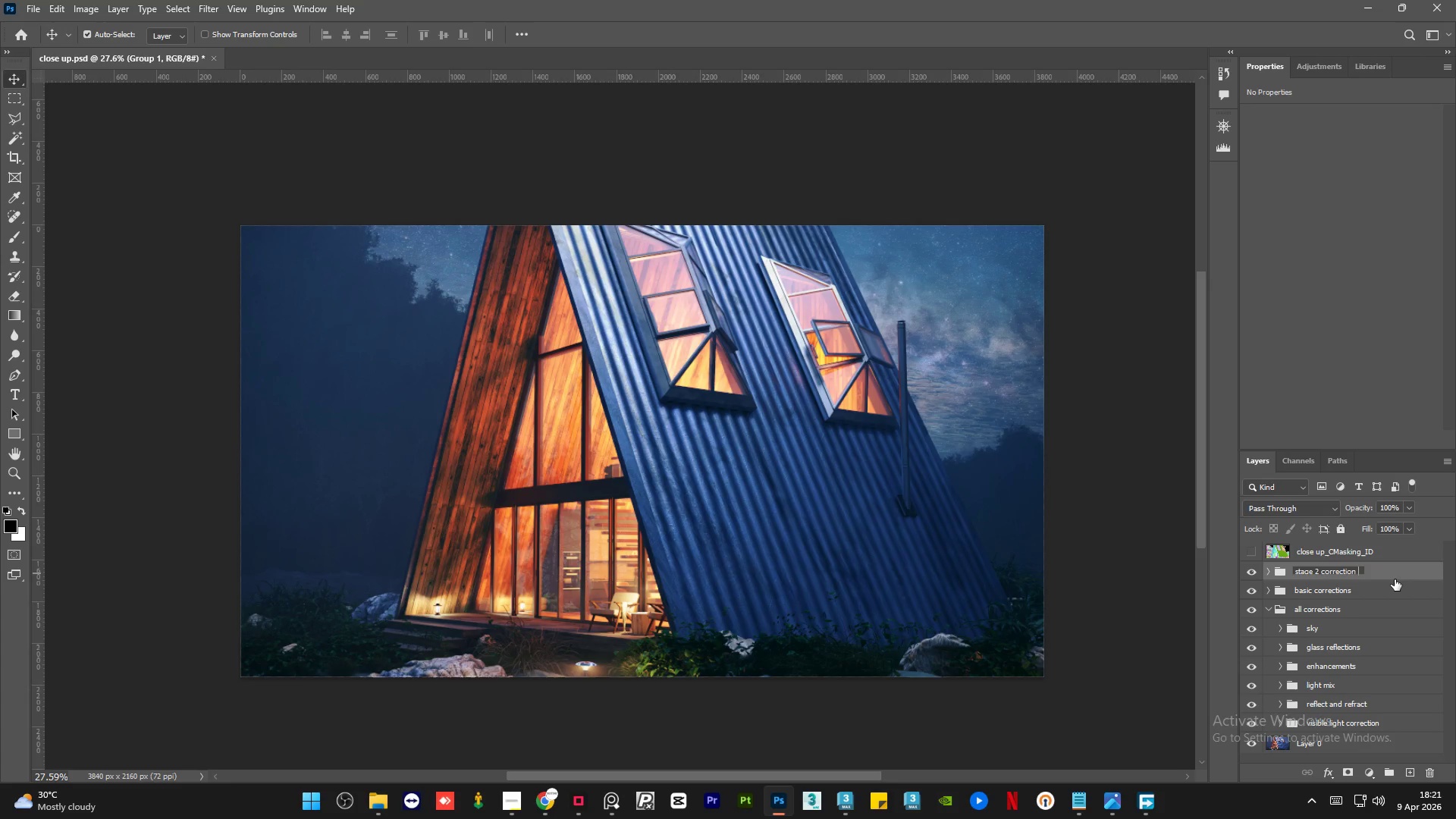 
key(Backspace)
 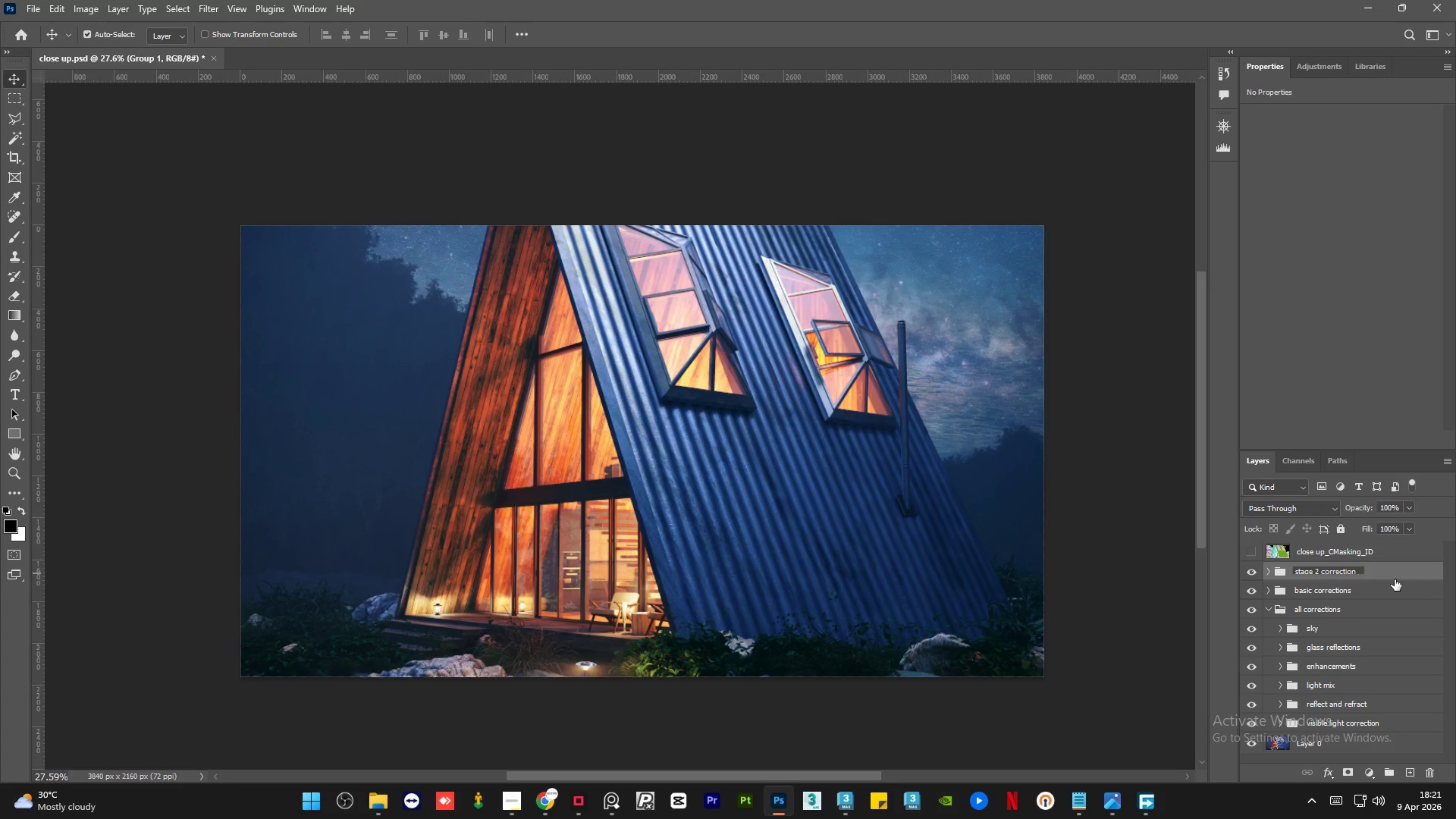 
key(S)
 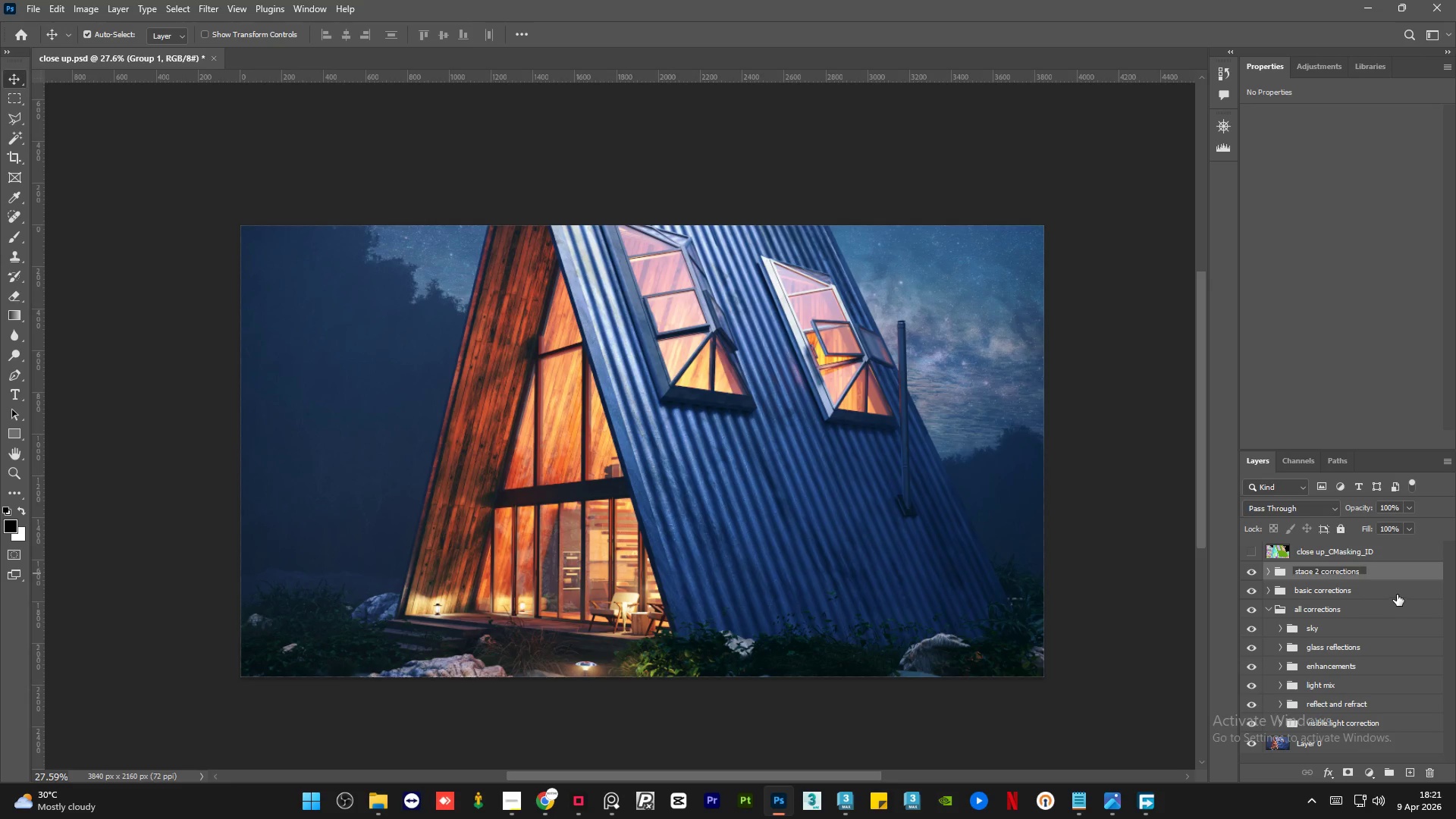 
left_click([1397, 595])
 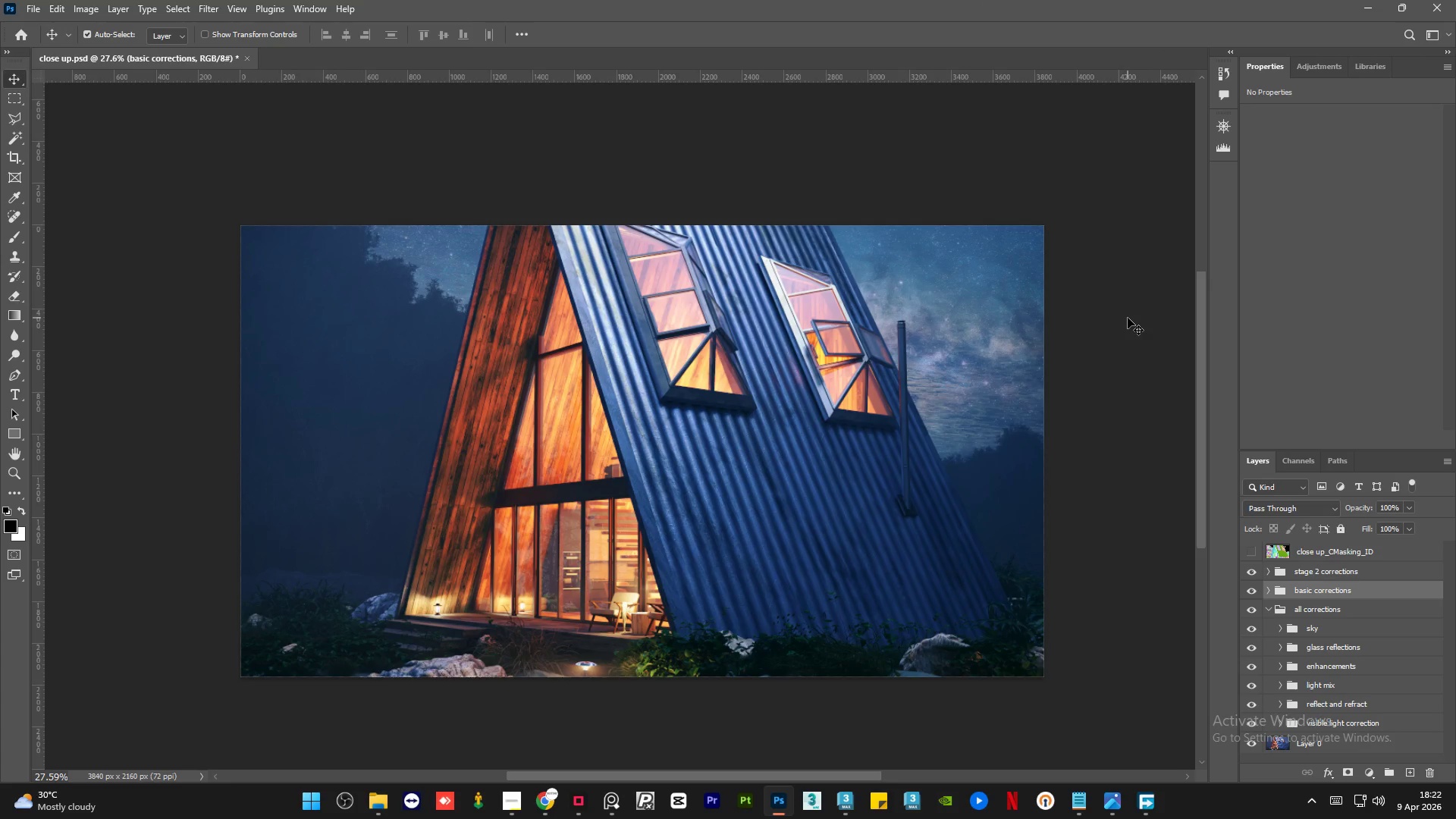 
wait(27.94)
 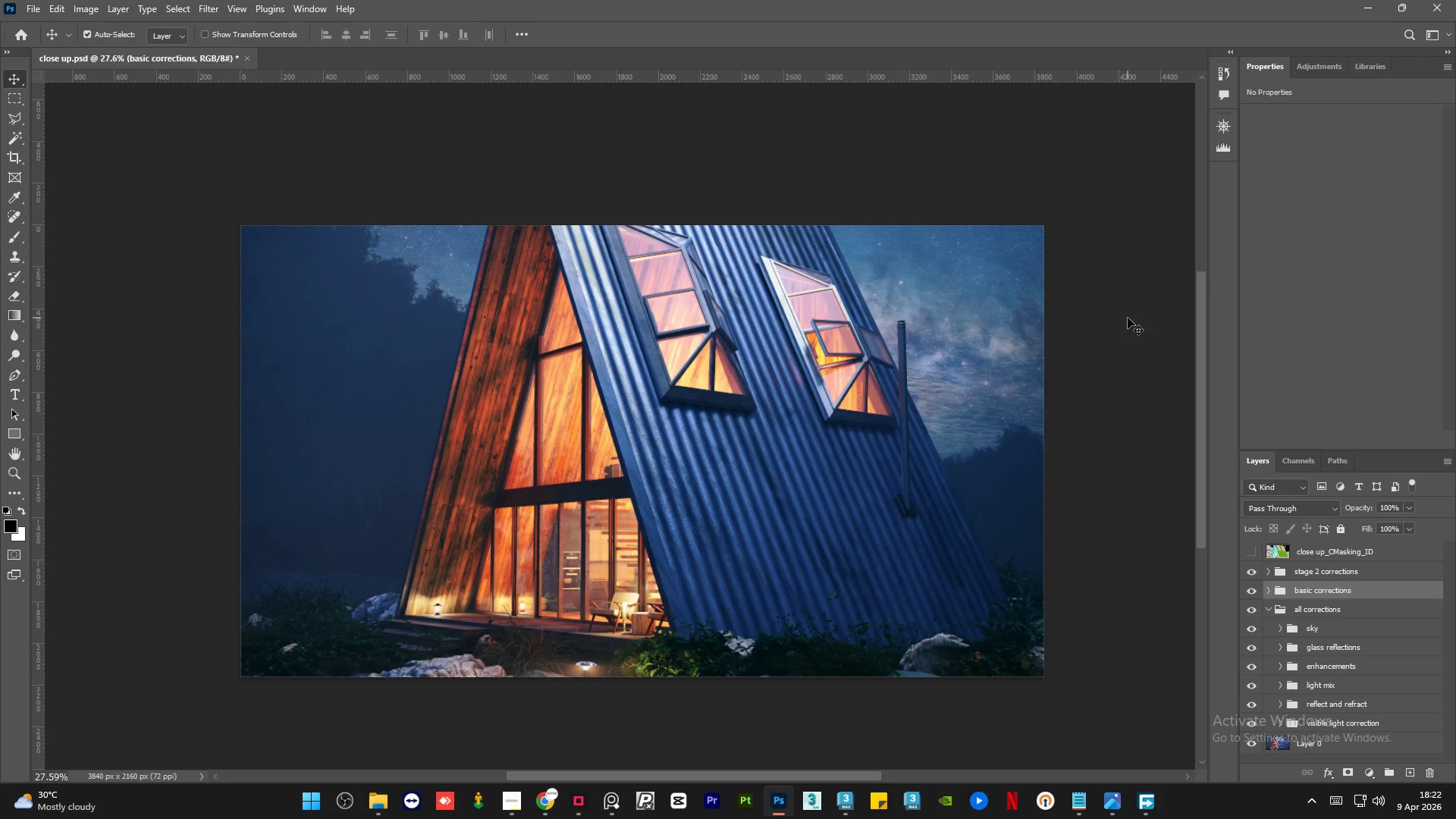 
left_click([1268, 612])
 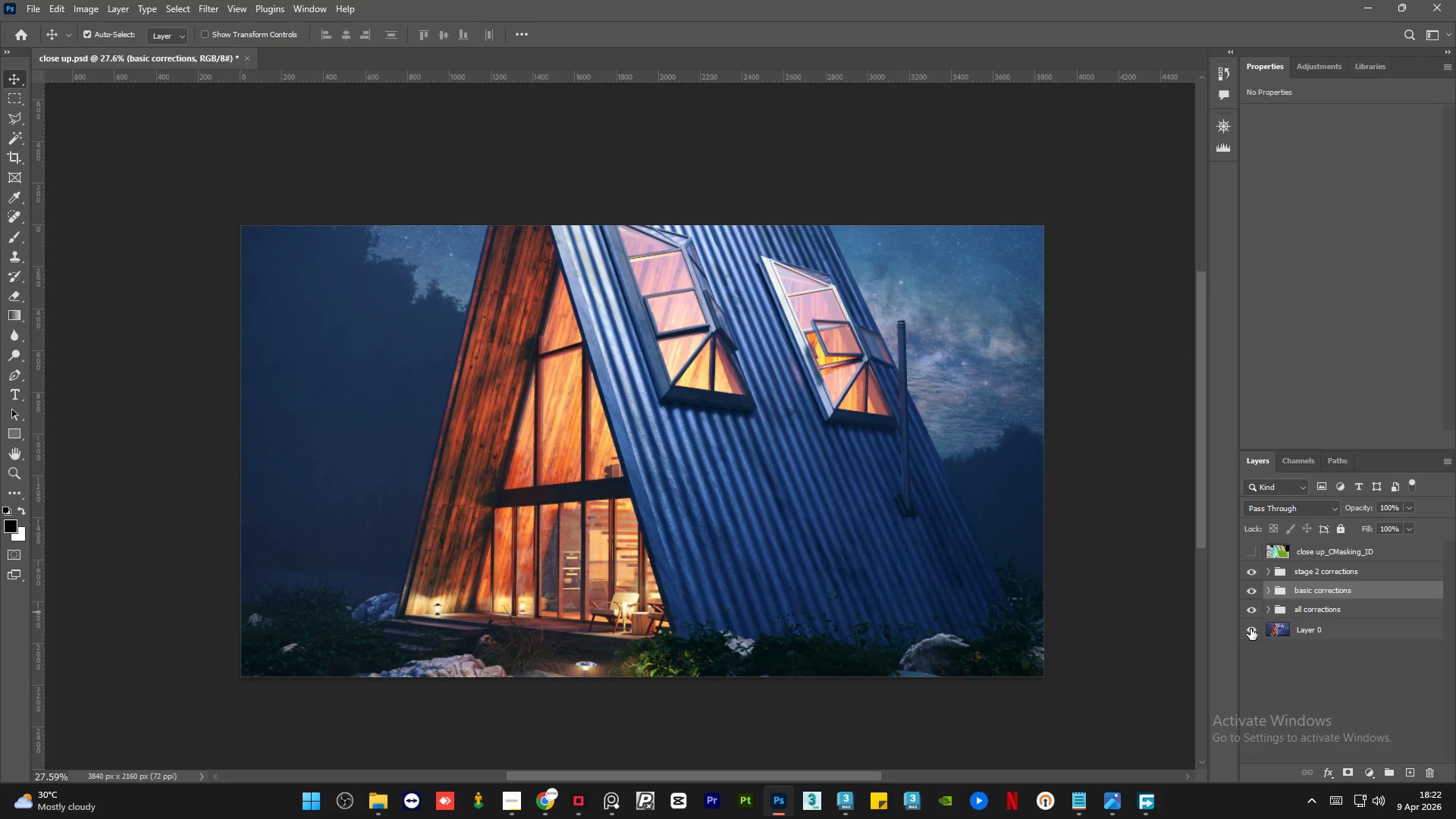 
hold_key(key=AltLeft, duration=1.53)
left_click([1250, 629])
 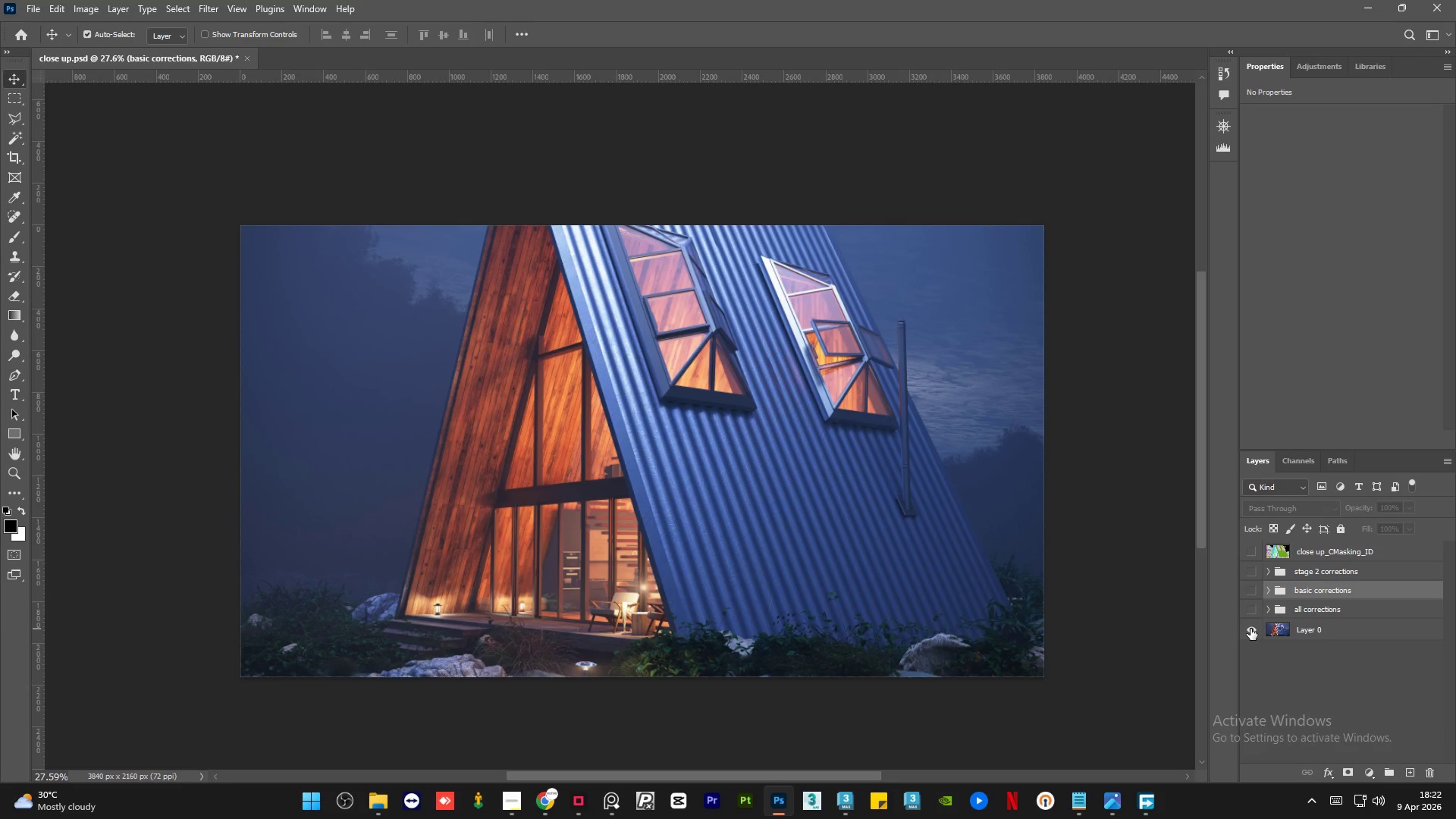 
left_click([1250, 629])
 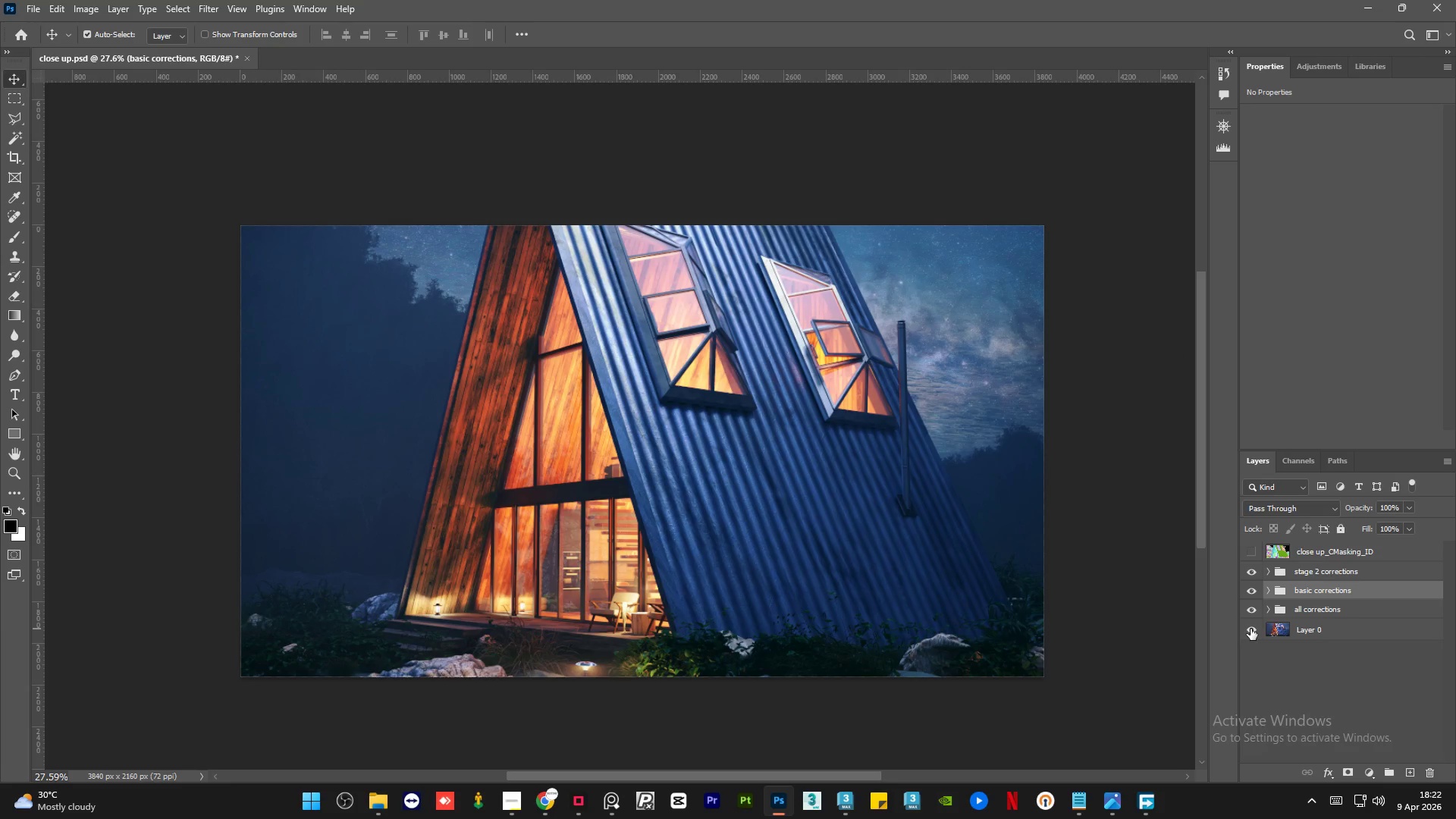 
left_click([1250, 629])
 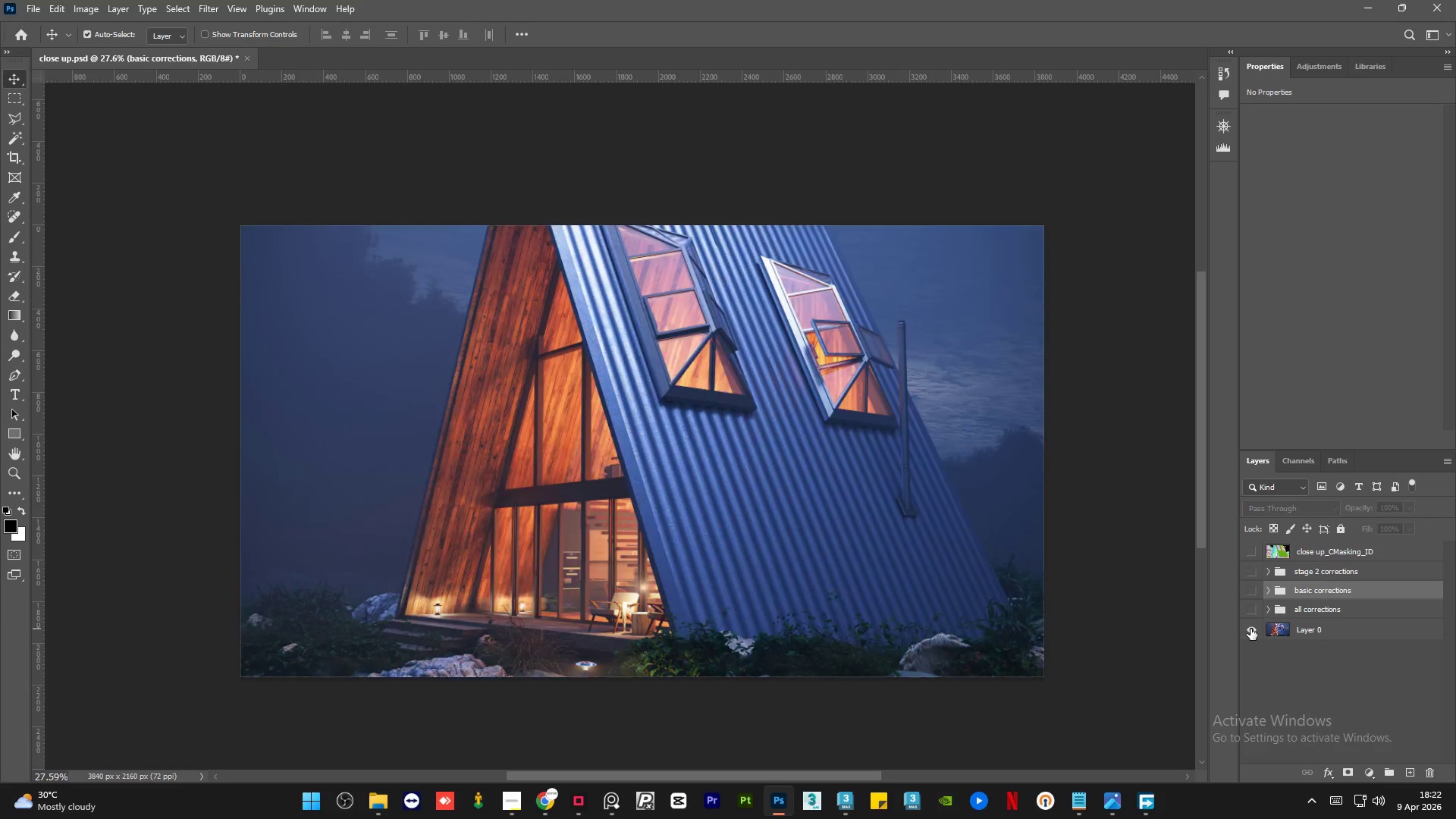 
hold_key(key=AltLeft, duration=0.41)
 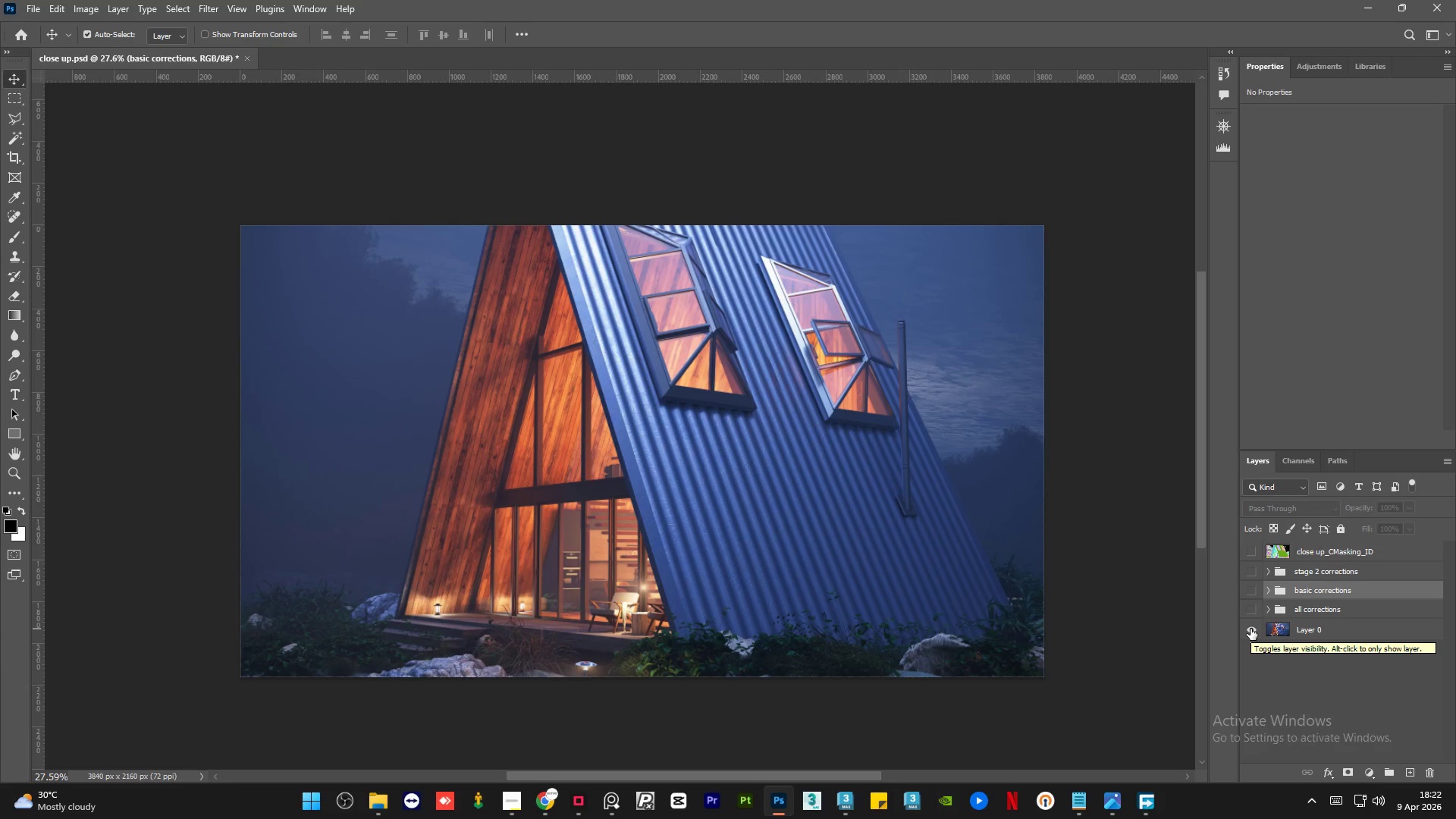 
wait(9.41)
 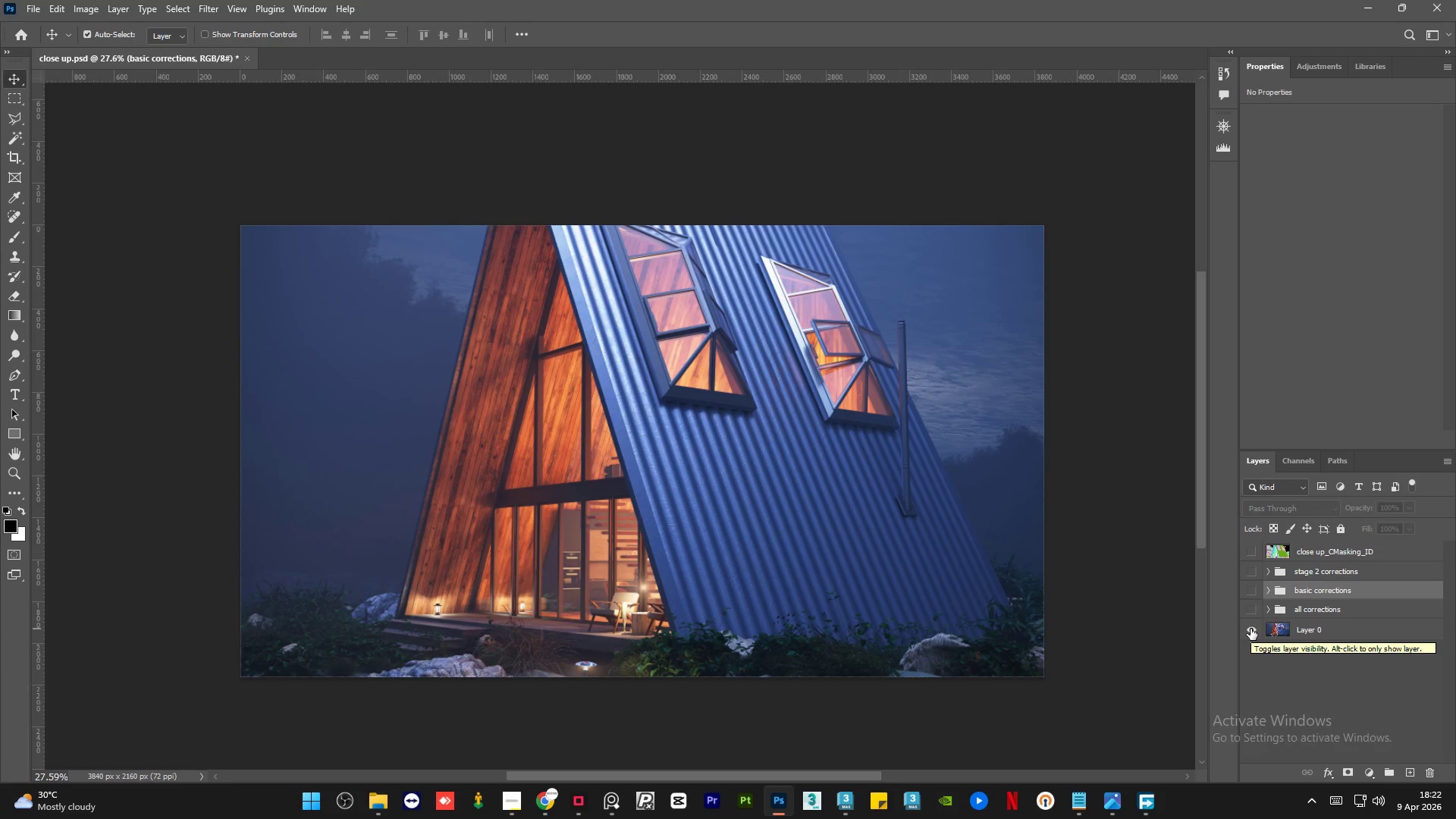 
hold_key(key=AltLeft, duration=0.73)
left_click([1250, 629])
 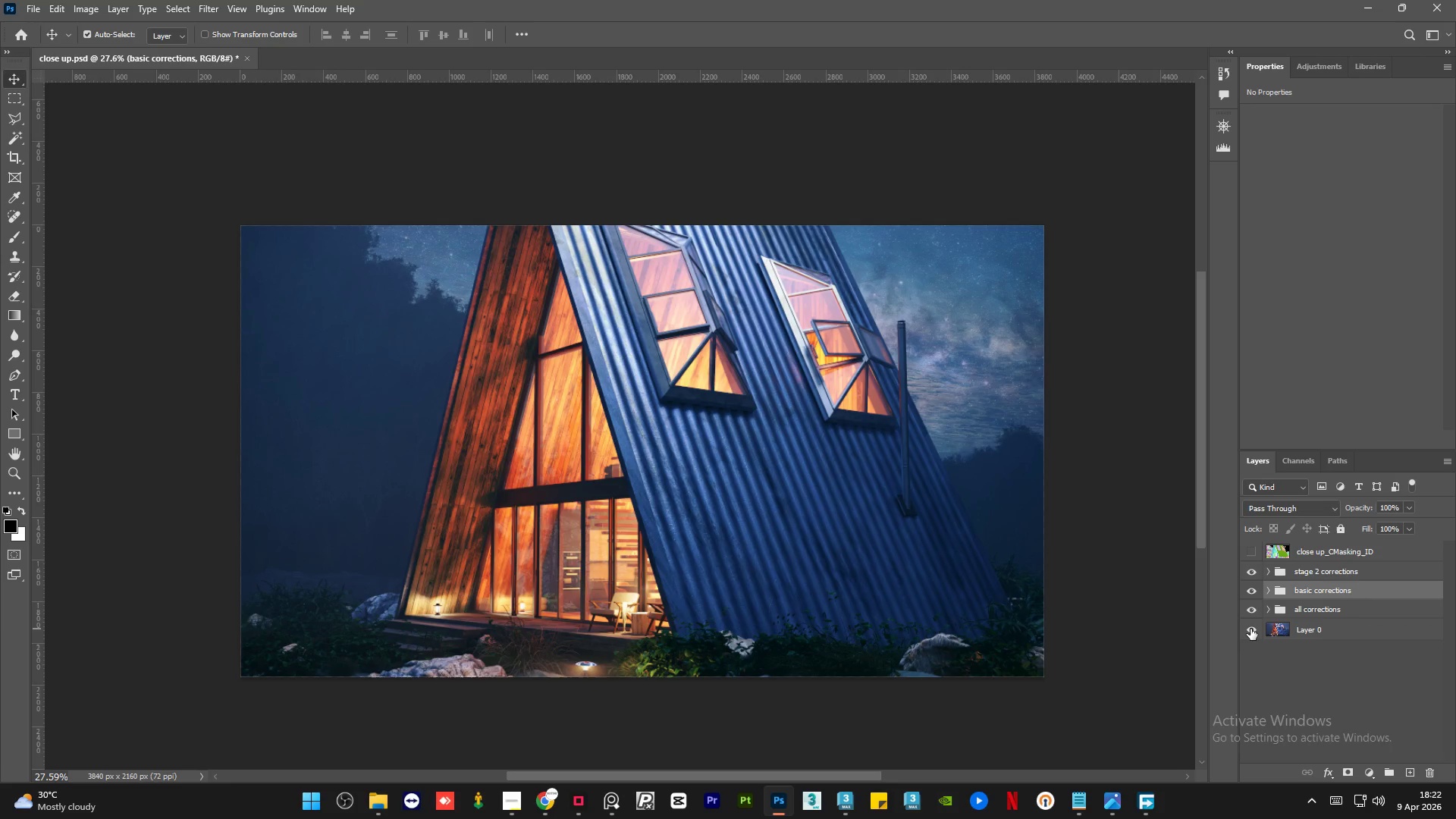 
wait(6.67)
 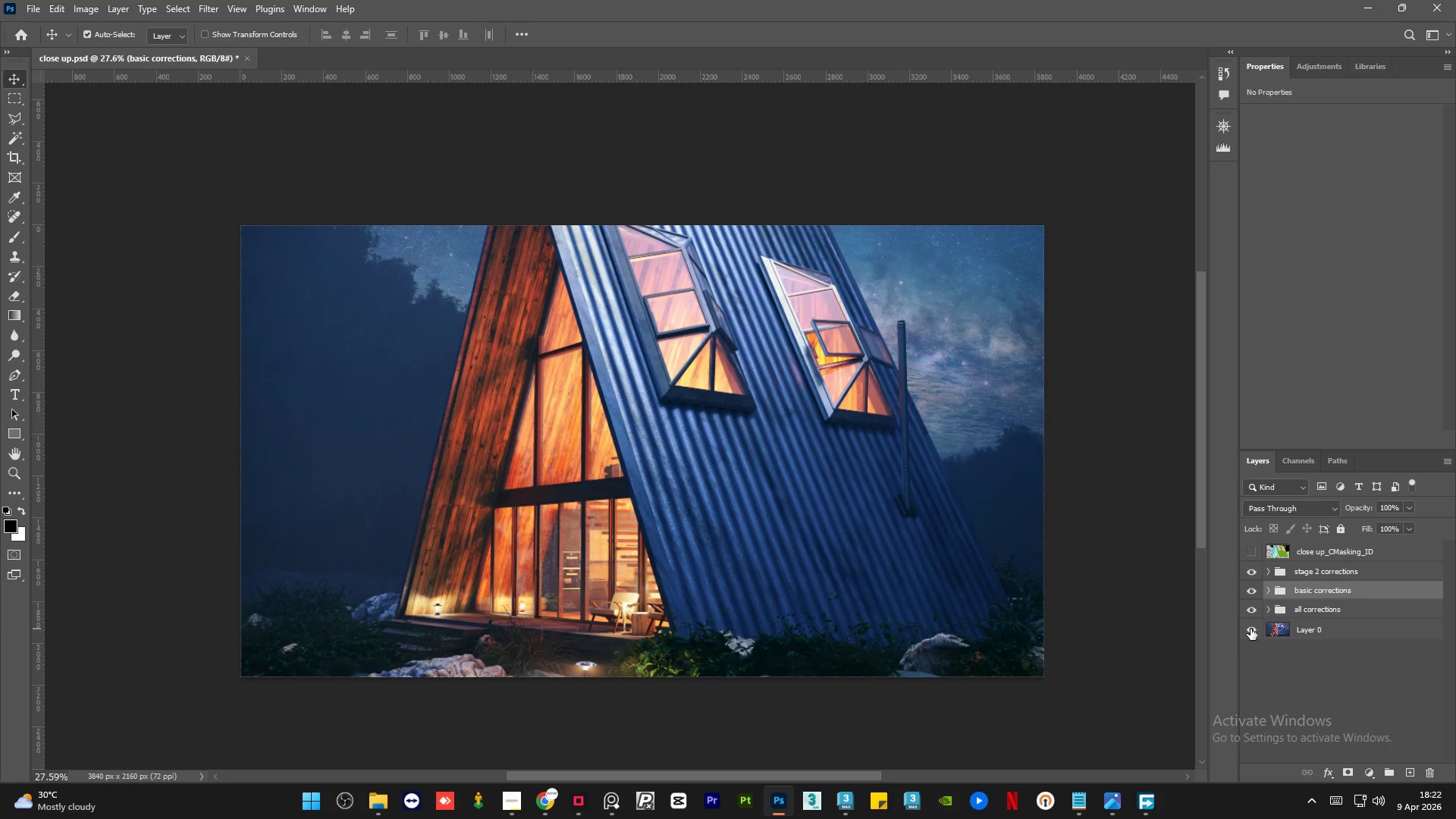 
hold_key(key=AltLeft, duration=0.88)
left_click([1250, 629])
 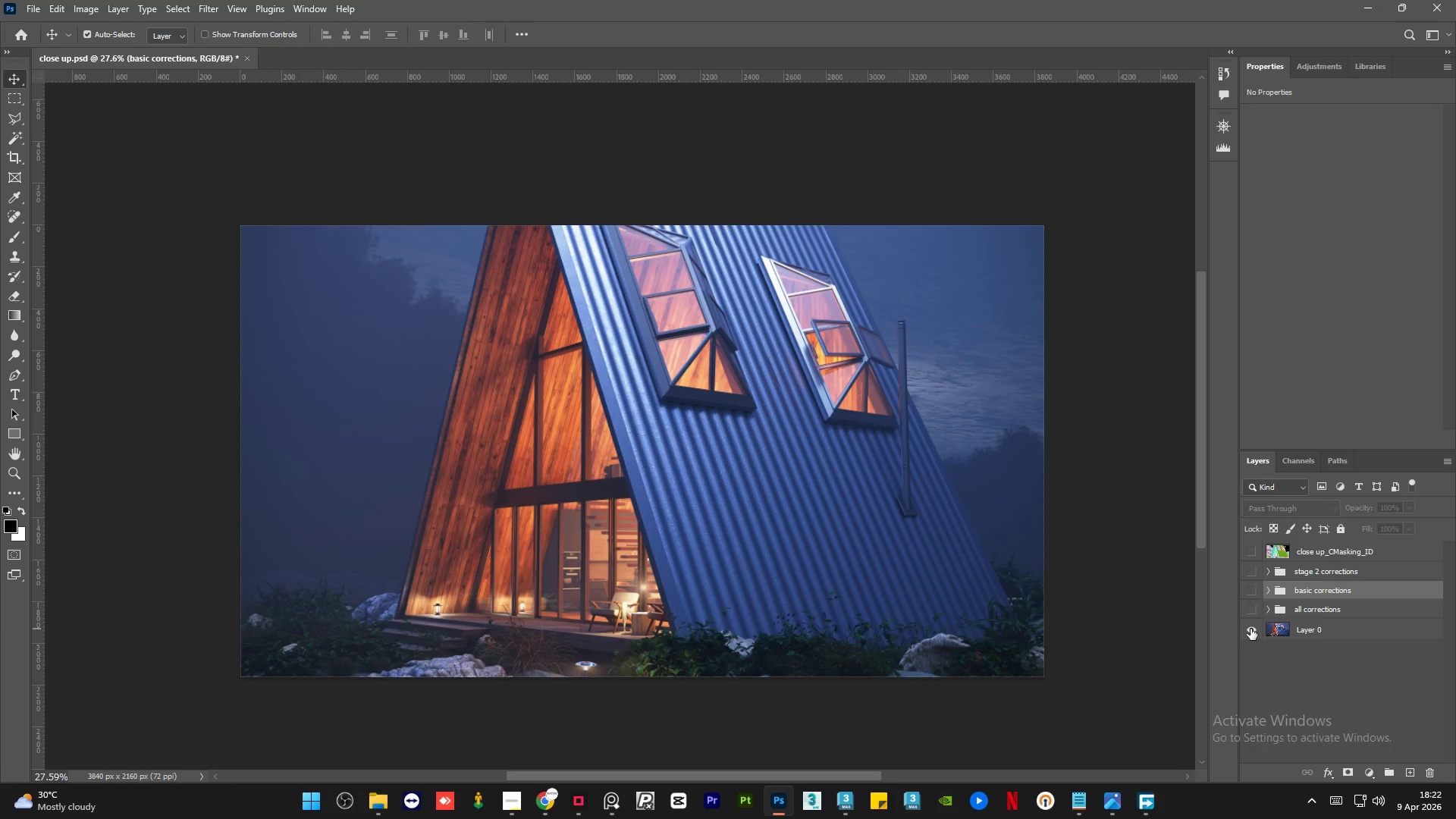 
hold_key(key=AltLeft, duration=0.95)
left_click([1250, 629])
 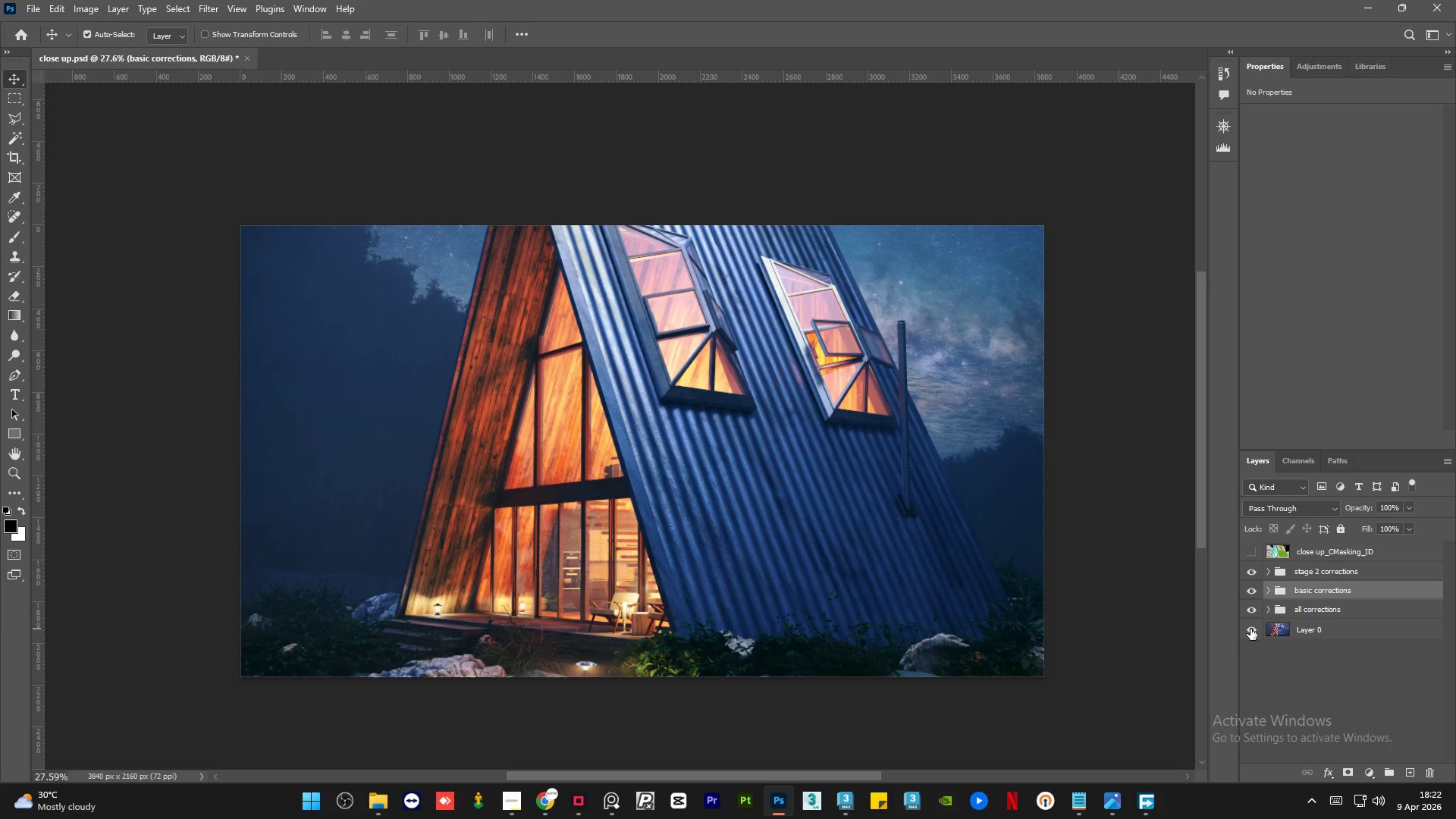 
wait(18.99)
 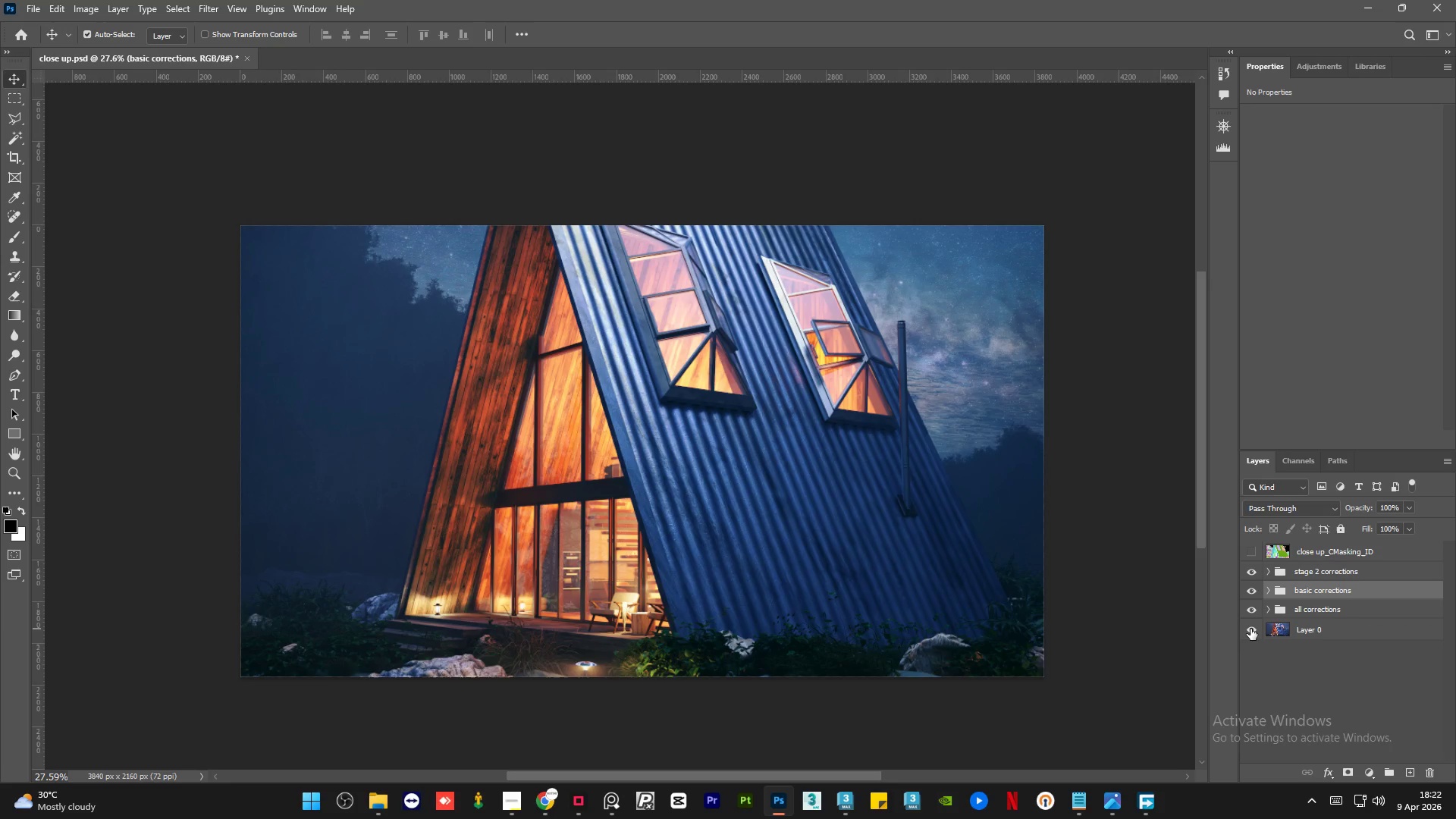 
hold_key(key=AltLeft, duration=1.5)
left_click([1250, 629])
 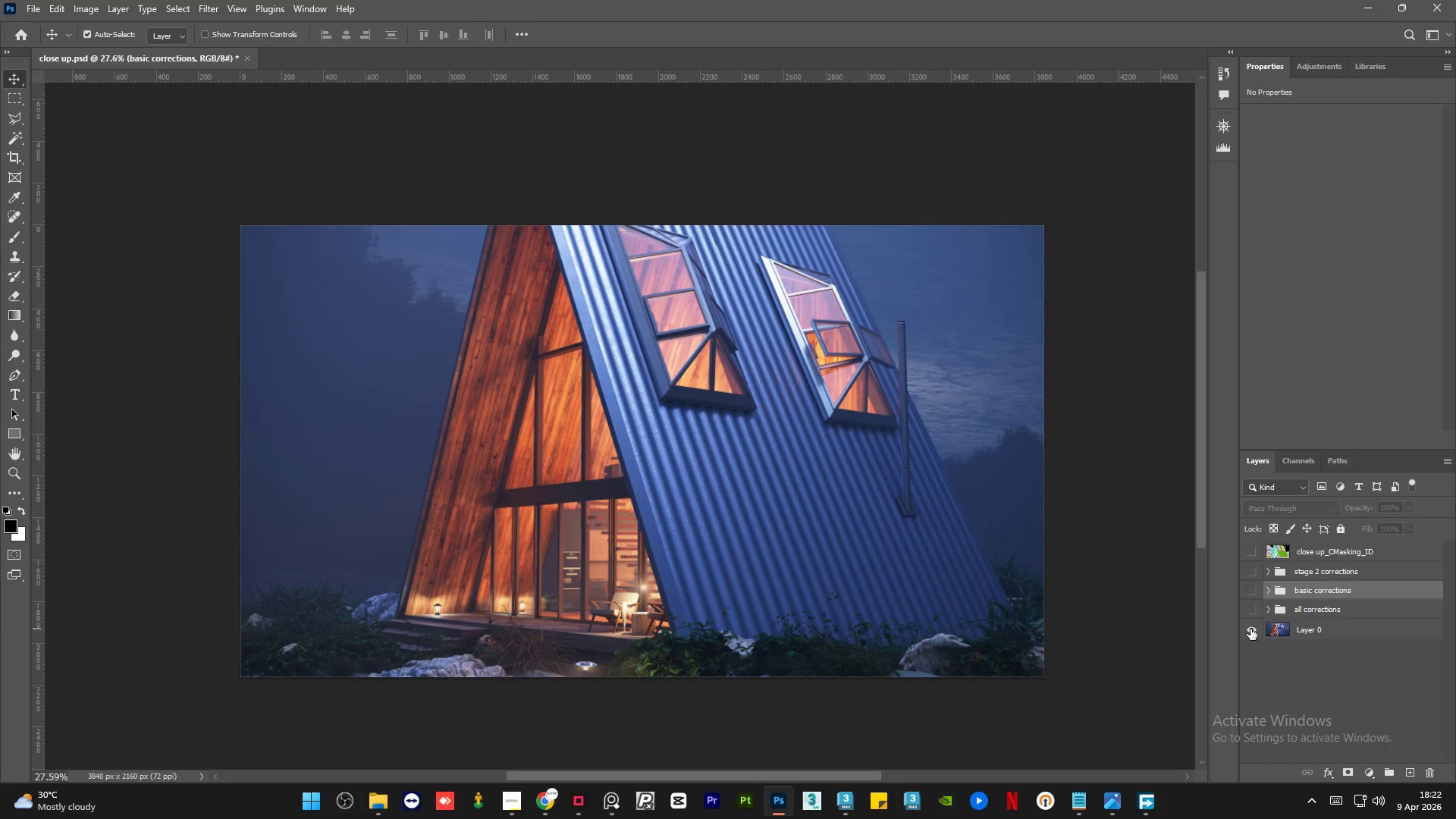 
hold_key(key=AltLeft, duration=1.51)
left_click([1250, 629])
 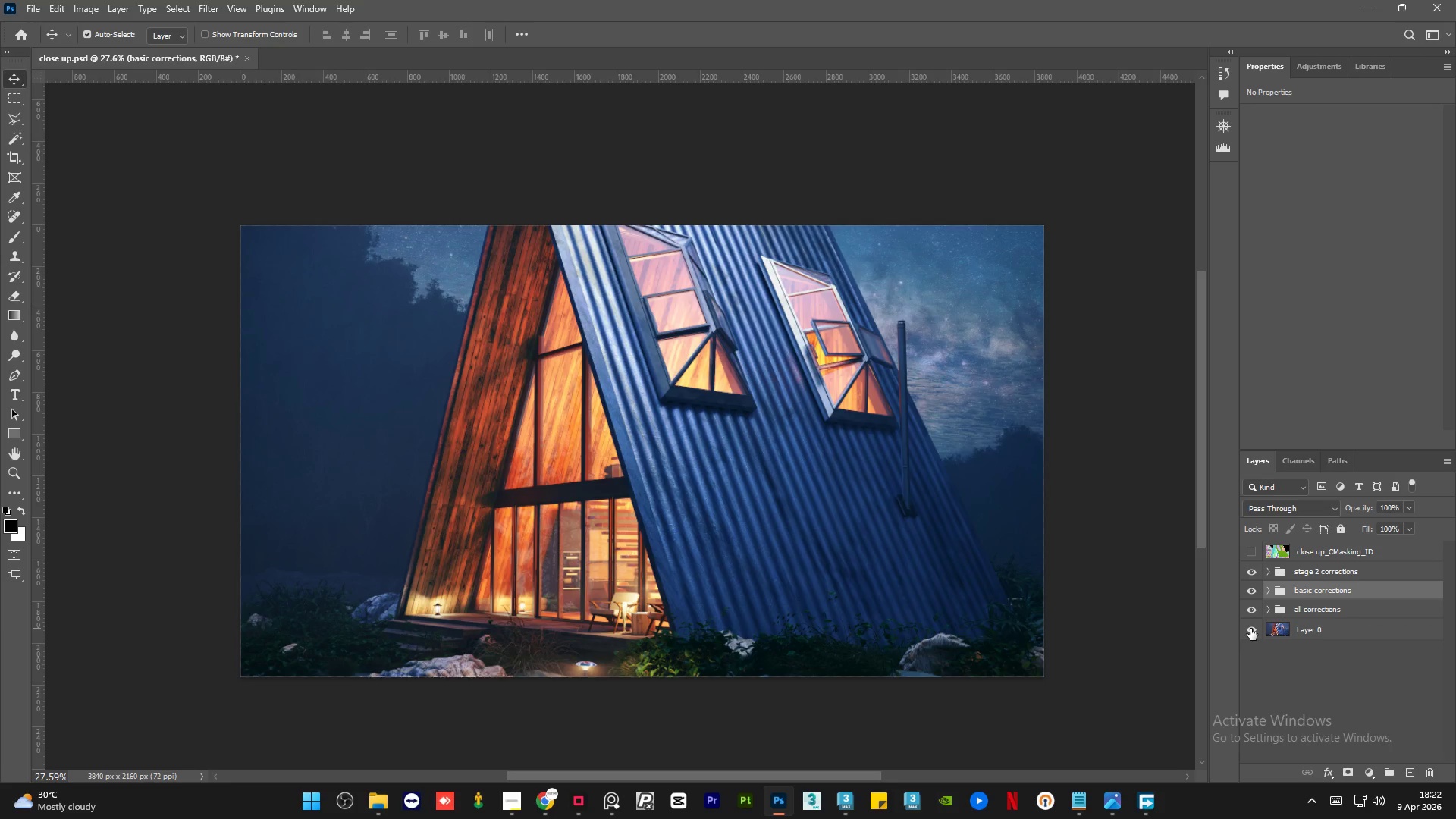 
left_click([1250, 629])
 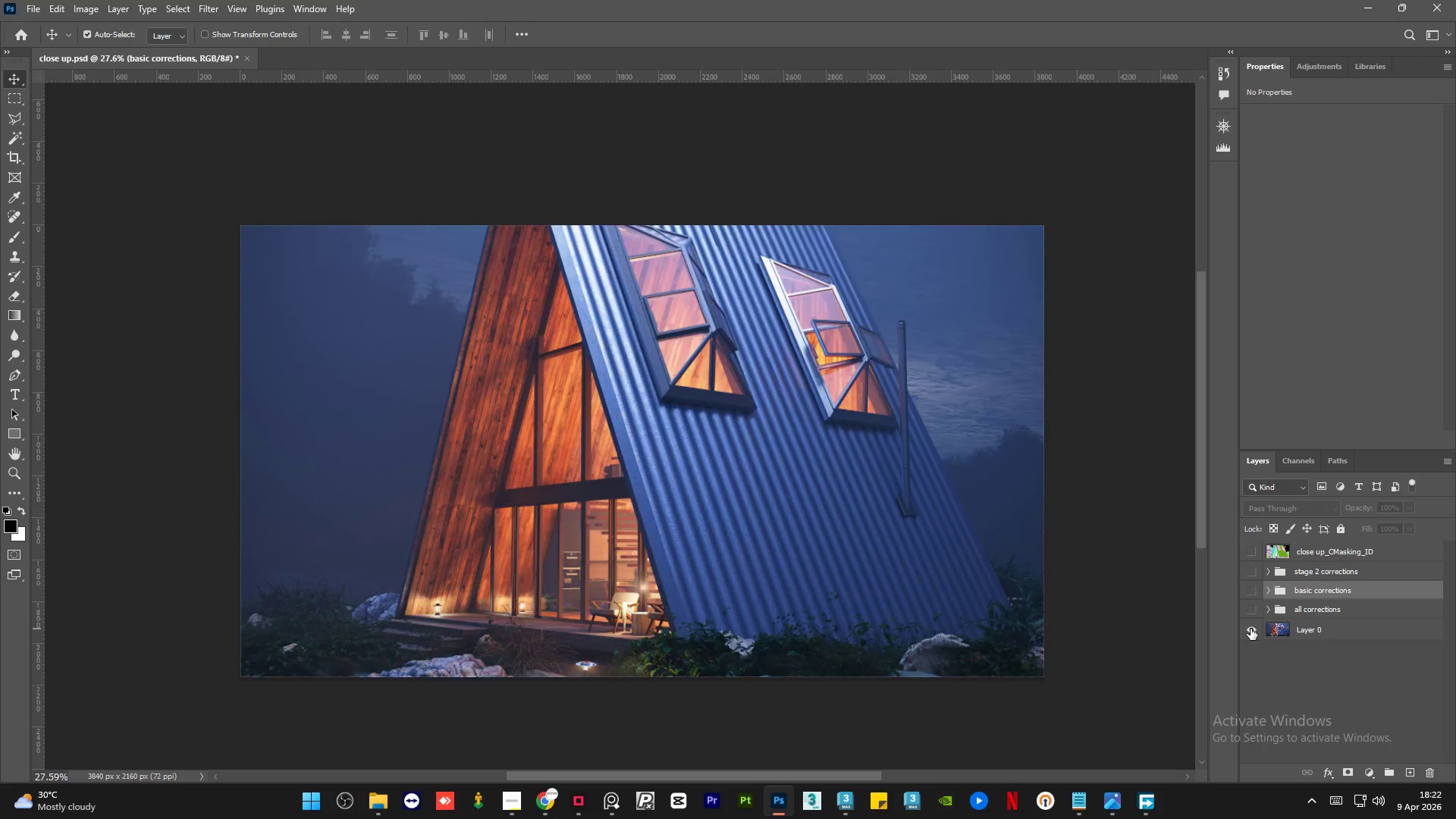 
hold_key(key=AltLeft, duration=1.52)
double_click([1250, 629])
 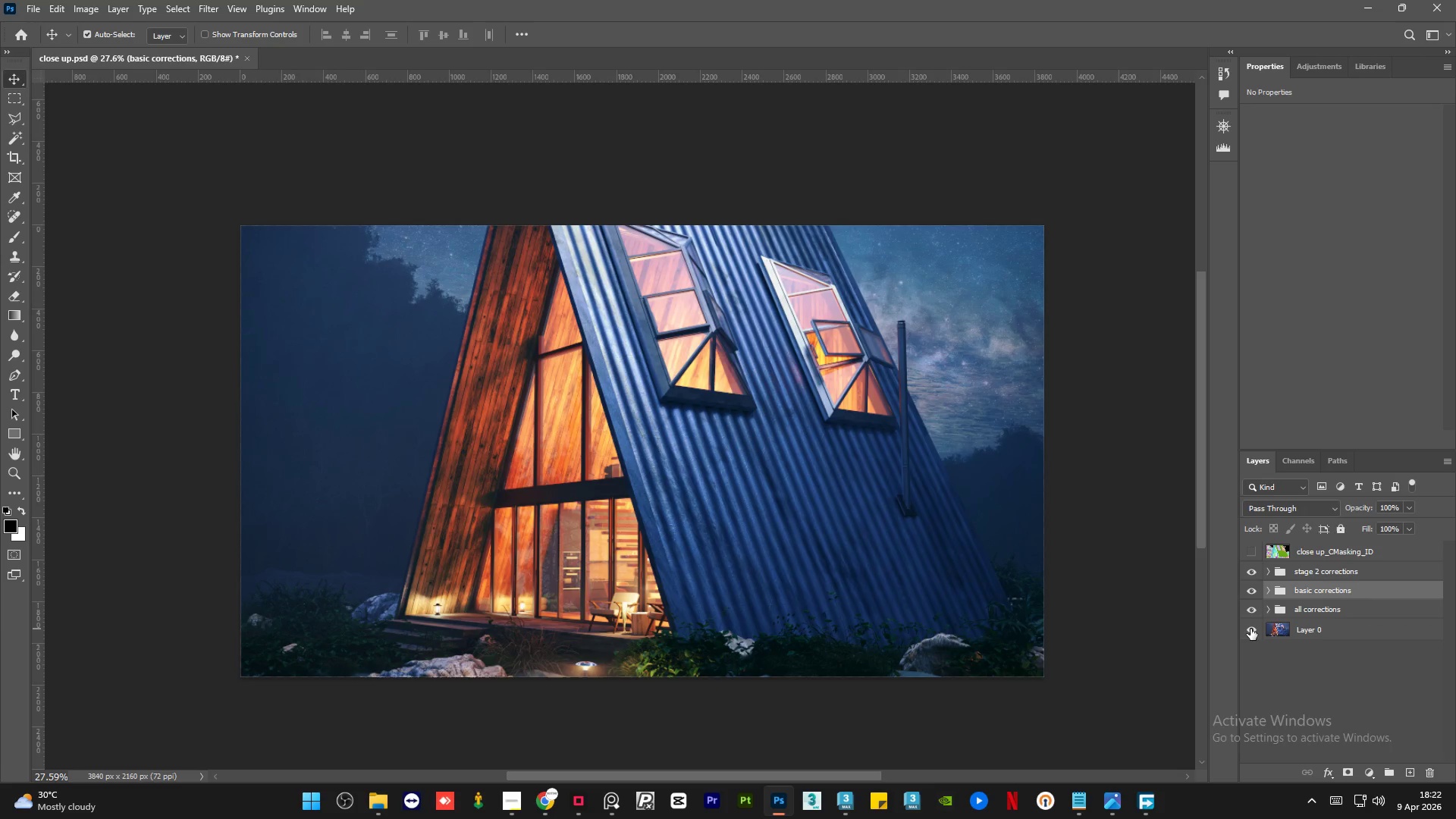 
left_click([1250, 629])
 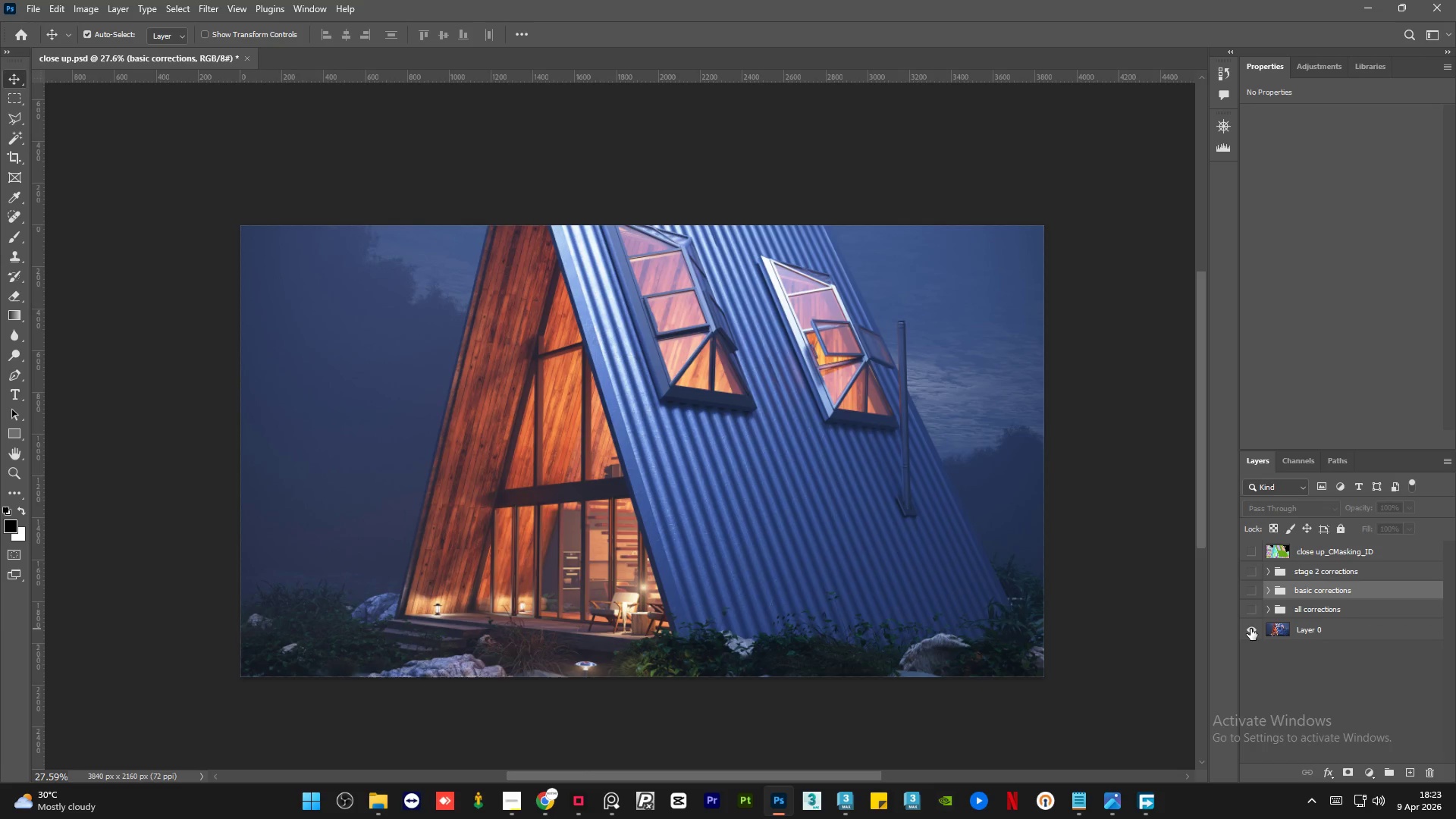 
hold_key(key=AltLeft, duration=1.51)
left_click([1250, 629])
 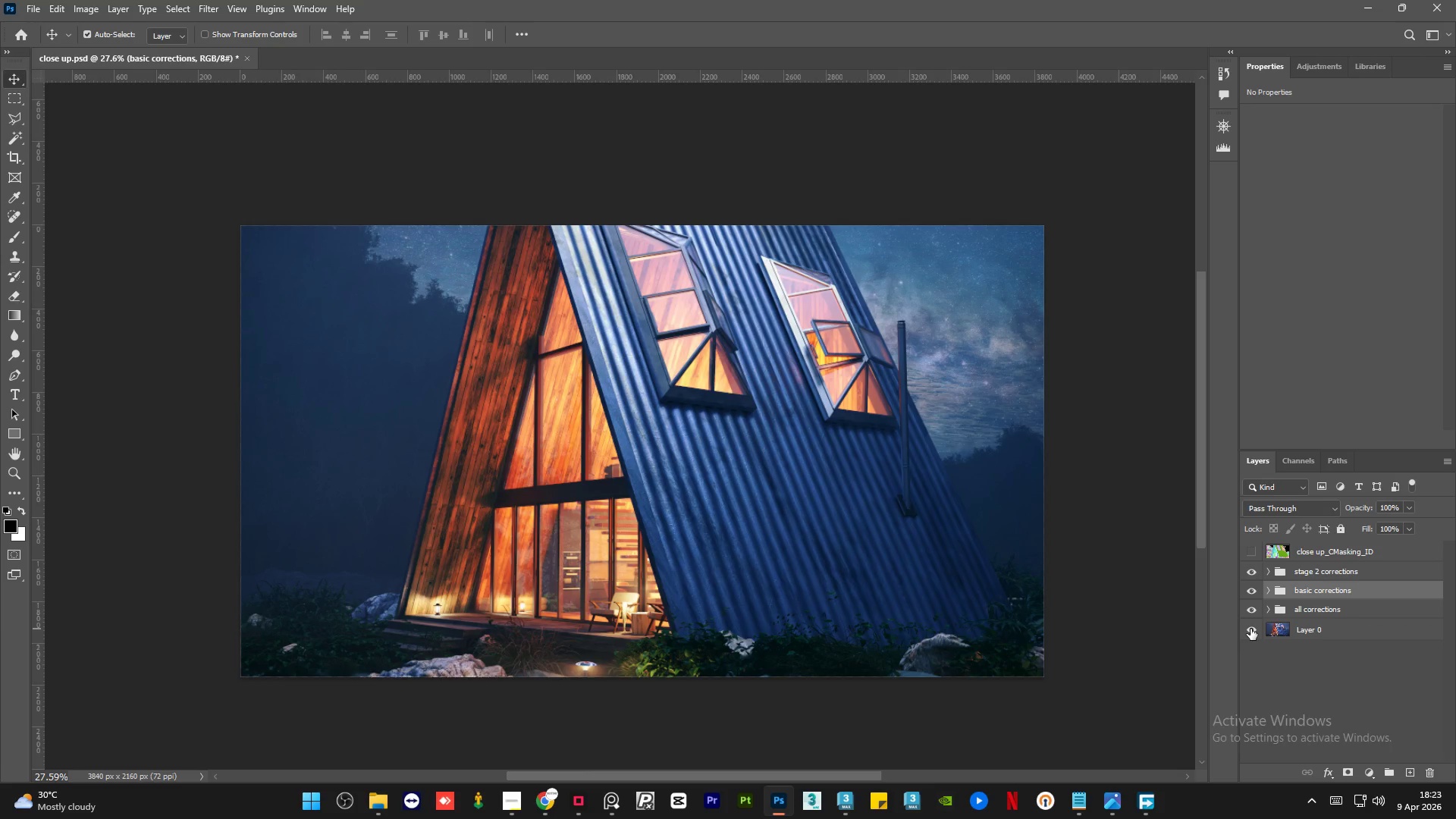 
left_click([1250, 629])
 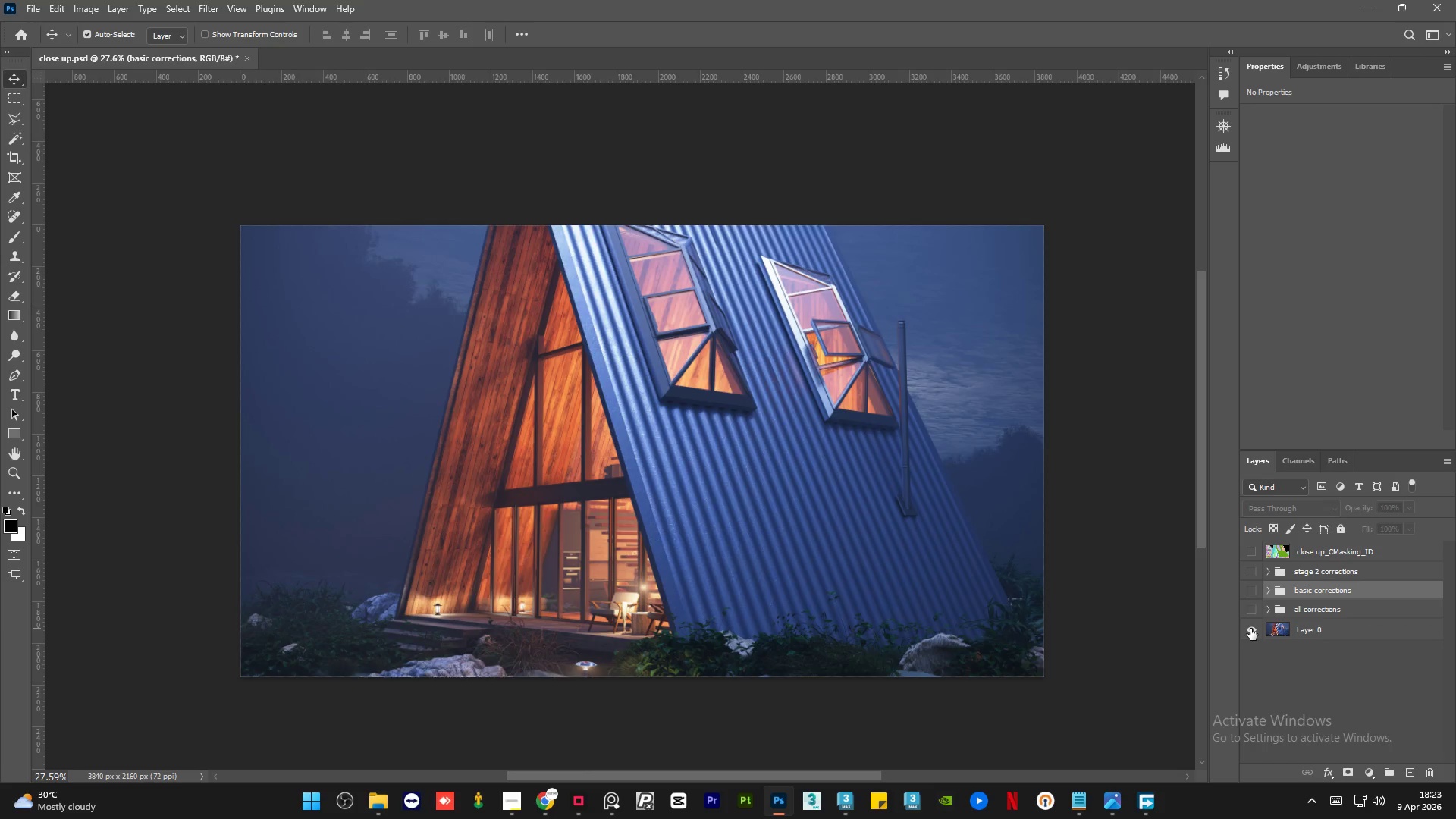 
key(Alt+AltLeft)
 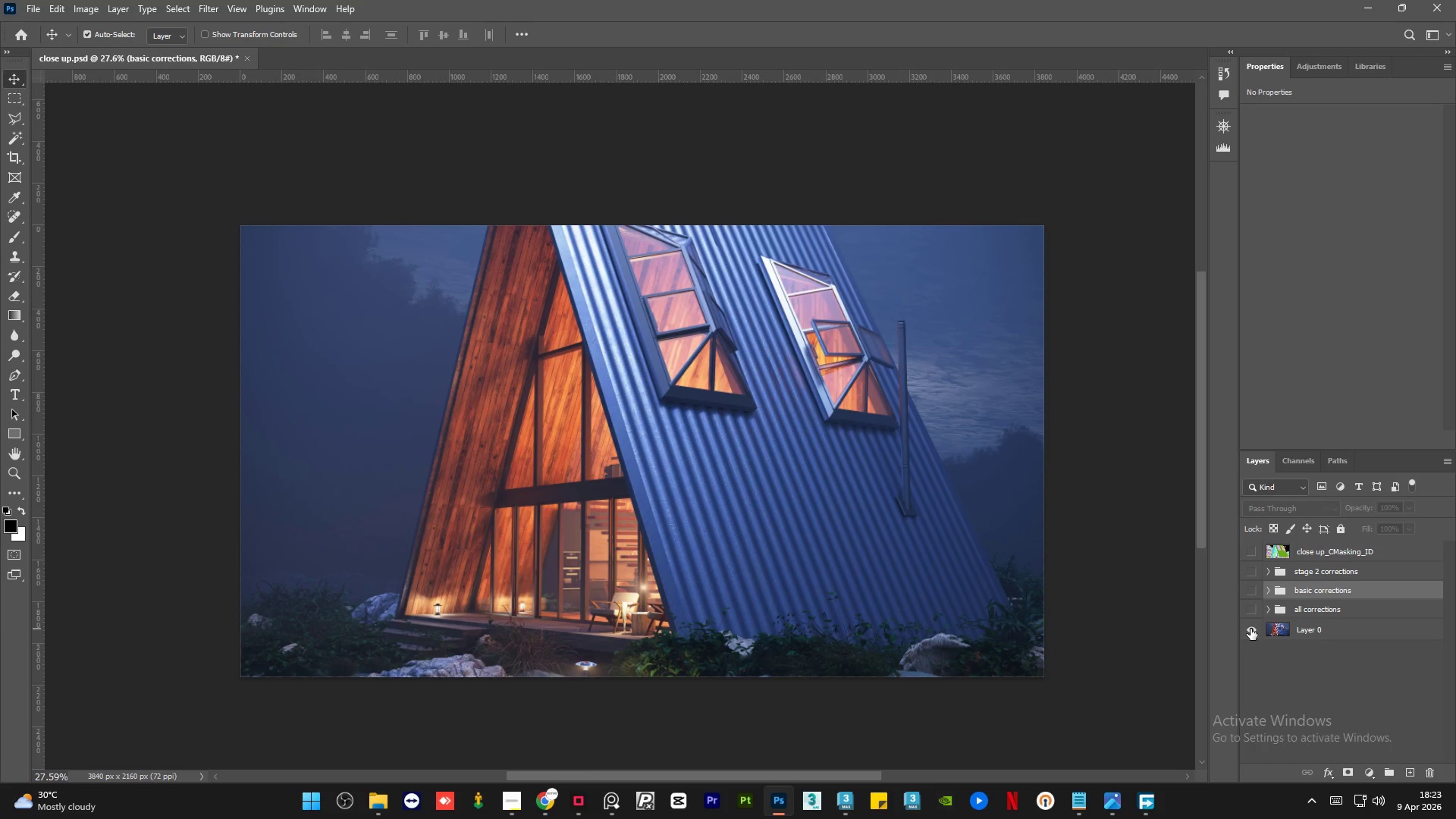 
key(Alt+AltLeft)
 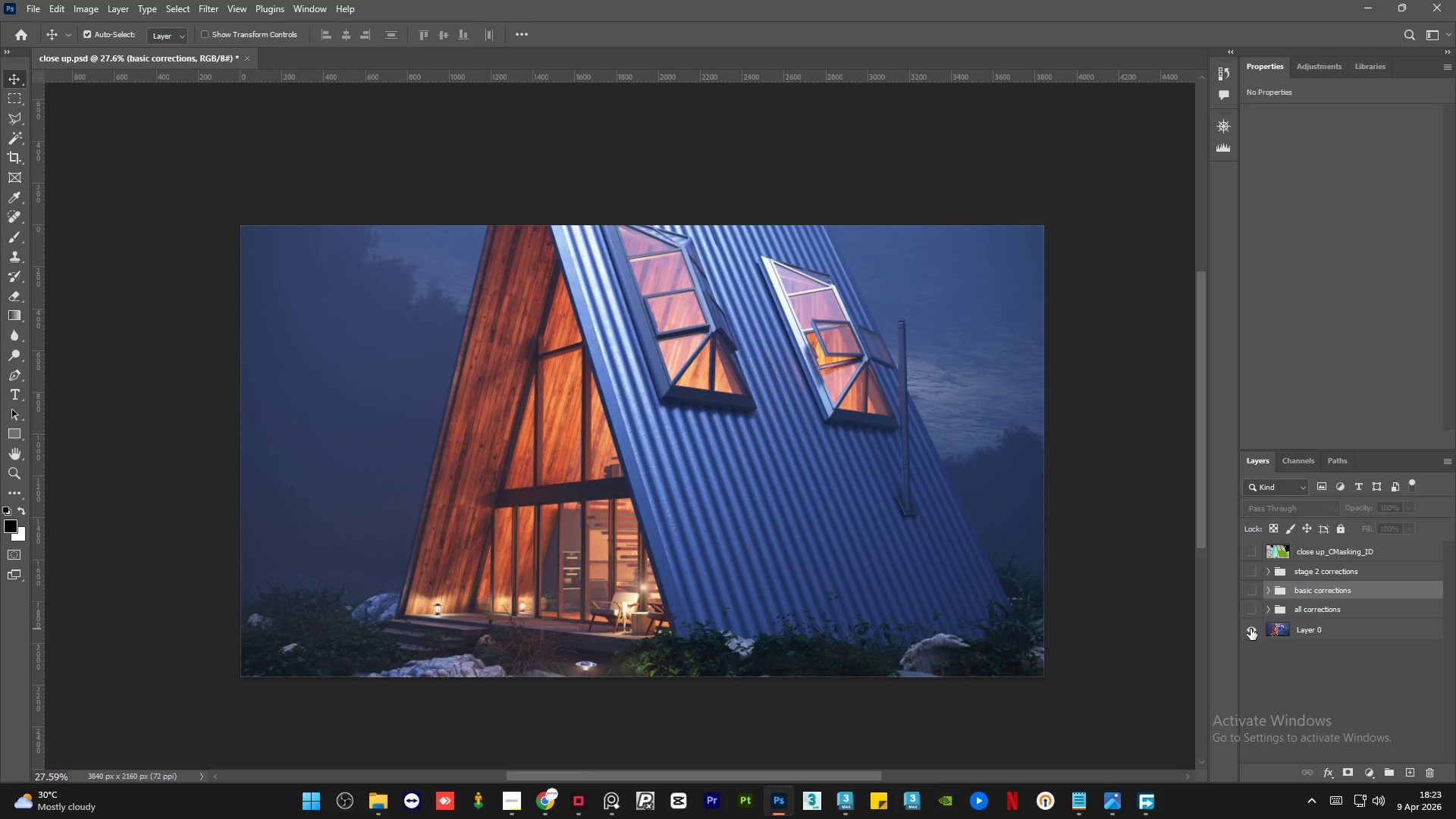 
key(Alt+AltLeft)
 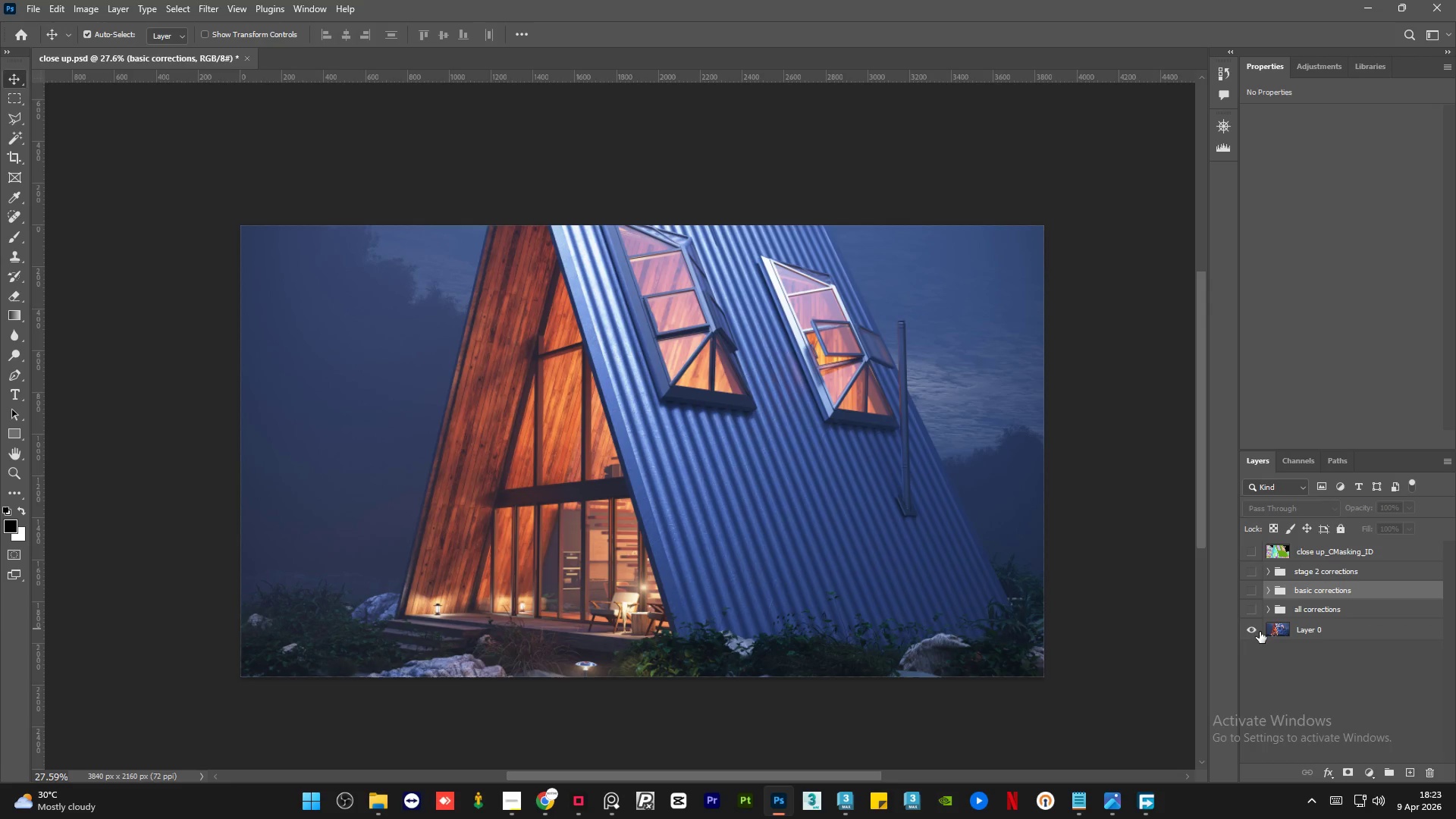 
hold_key(key=AltLeft, duration=1.5)
left_click([1252, 631])
 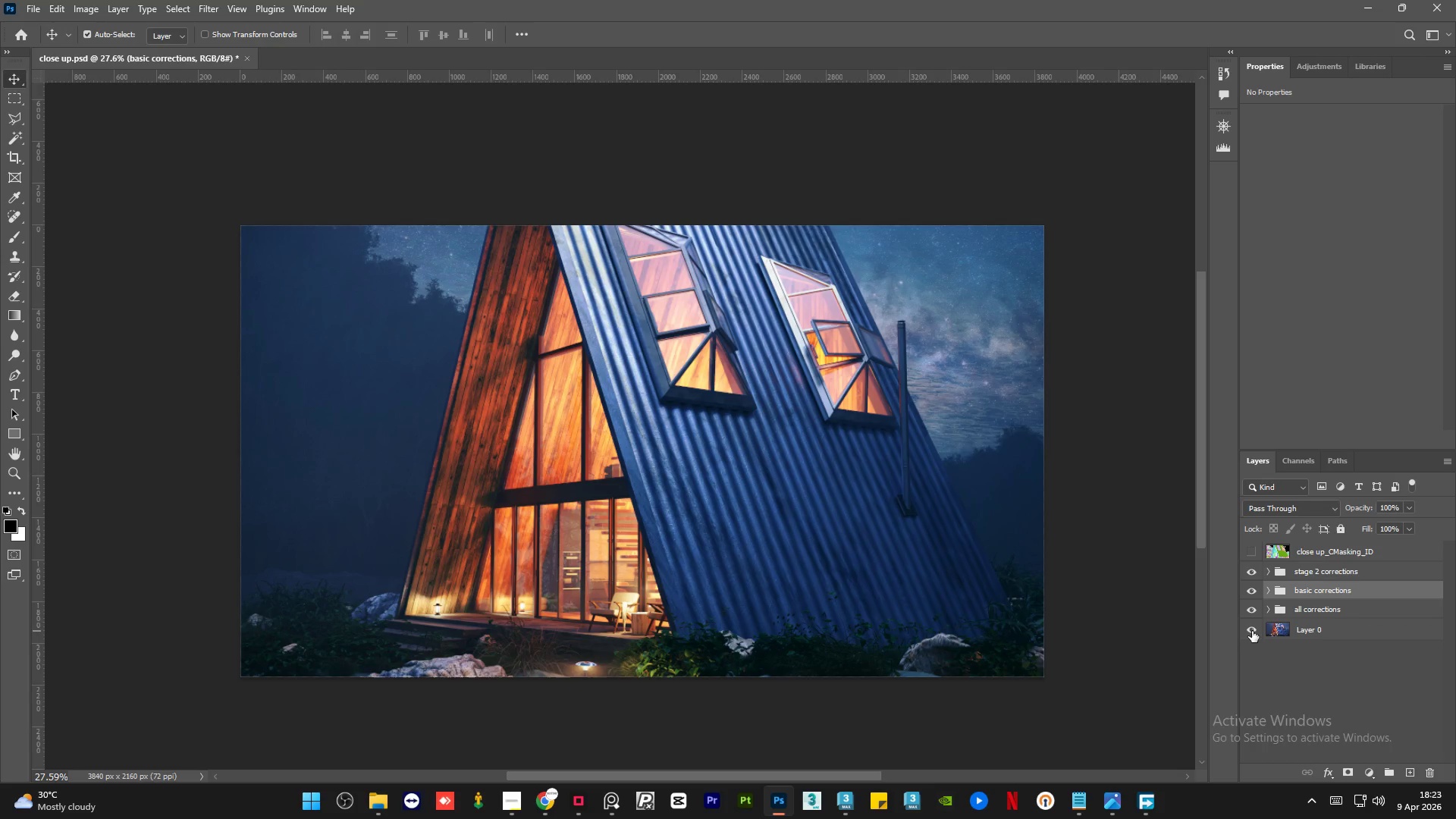 
hold_key(key=AltLeft, duration=1.52)
left_click([1252, 631])
 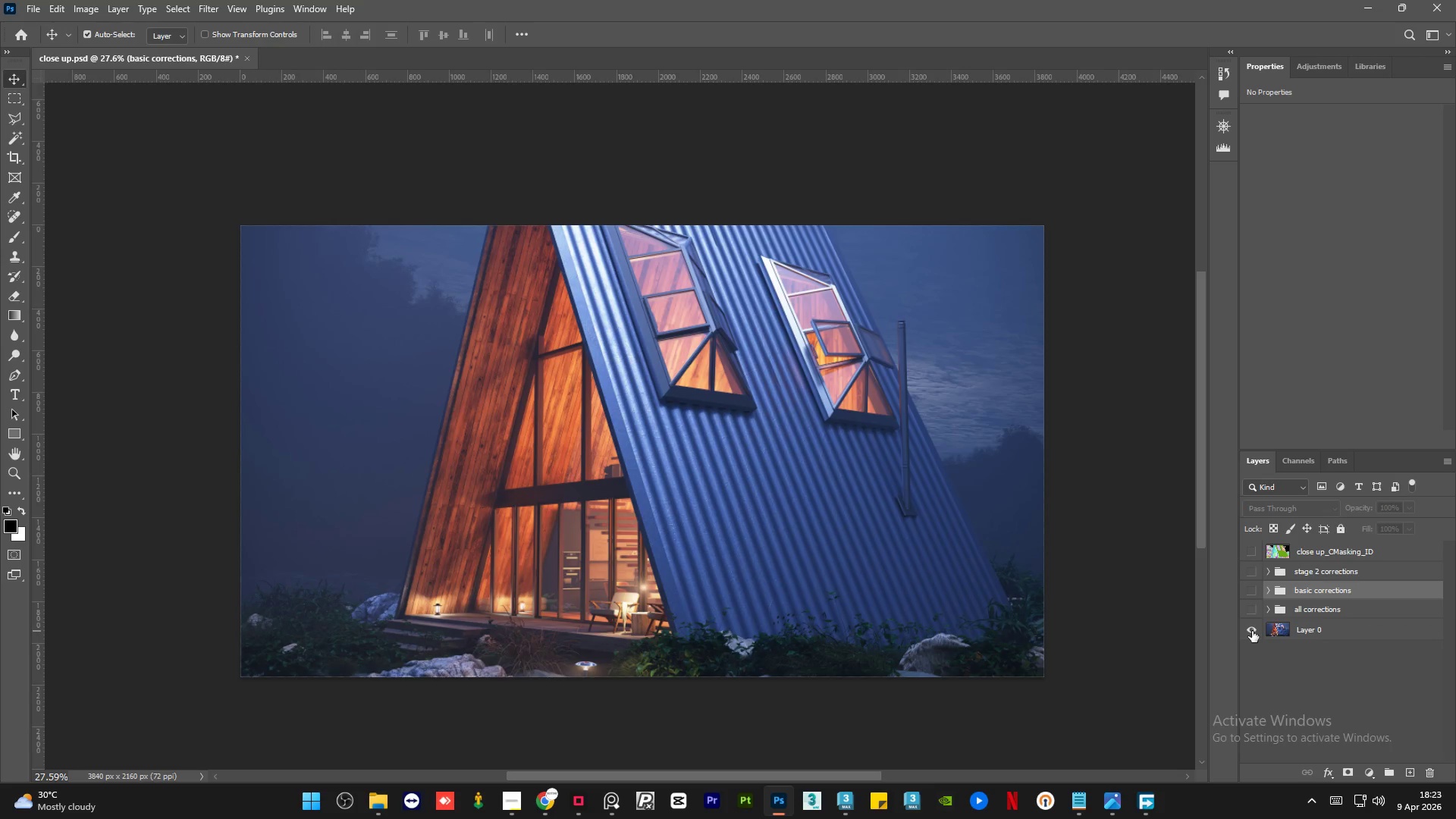 
left_click([1252, 631])
 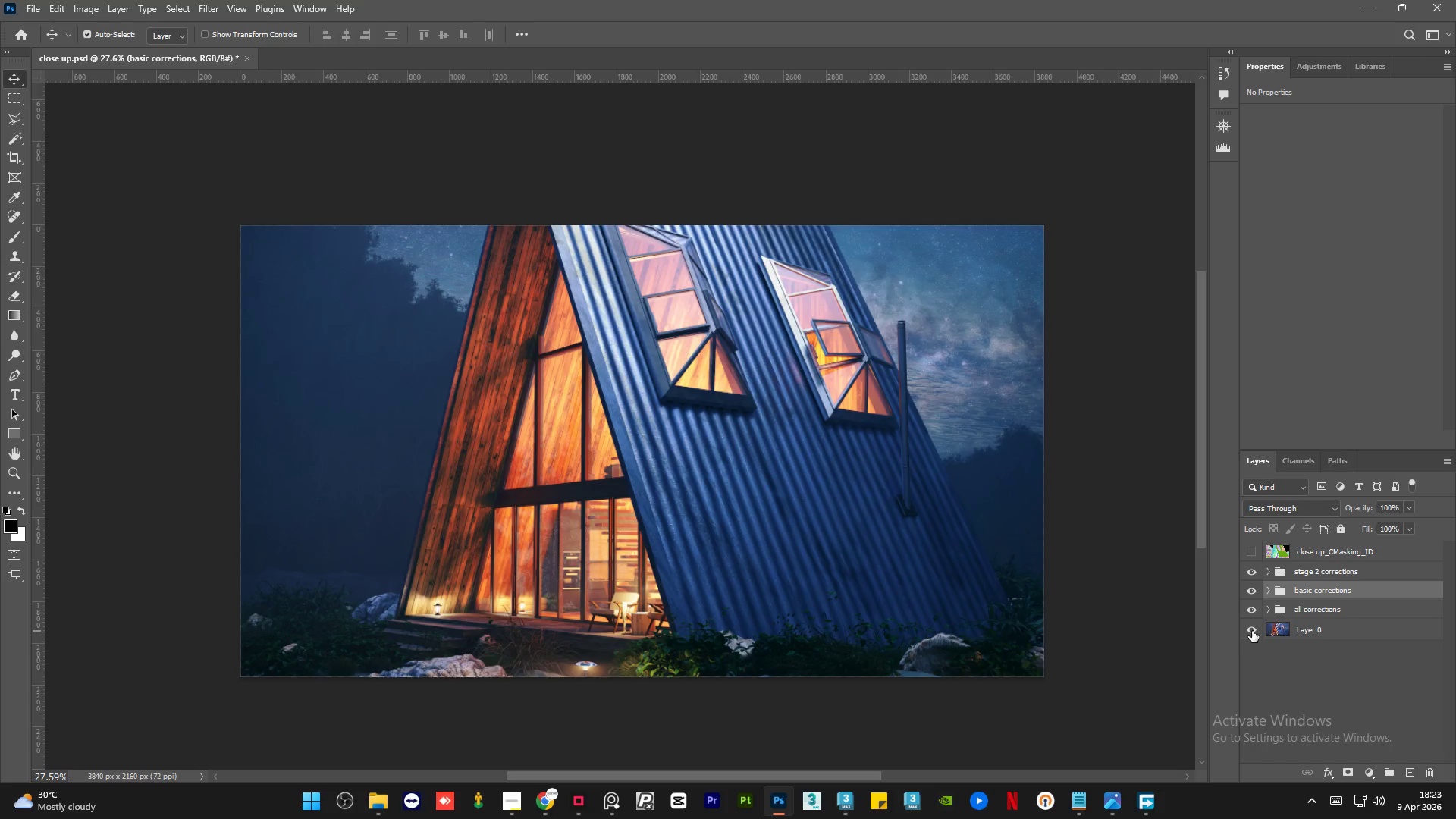 
hold_key(key=AltLeft, duration=1.08)
left_click([1252, 631])
 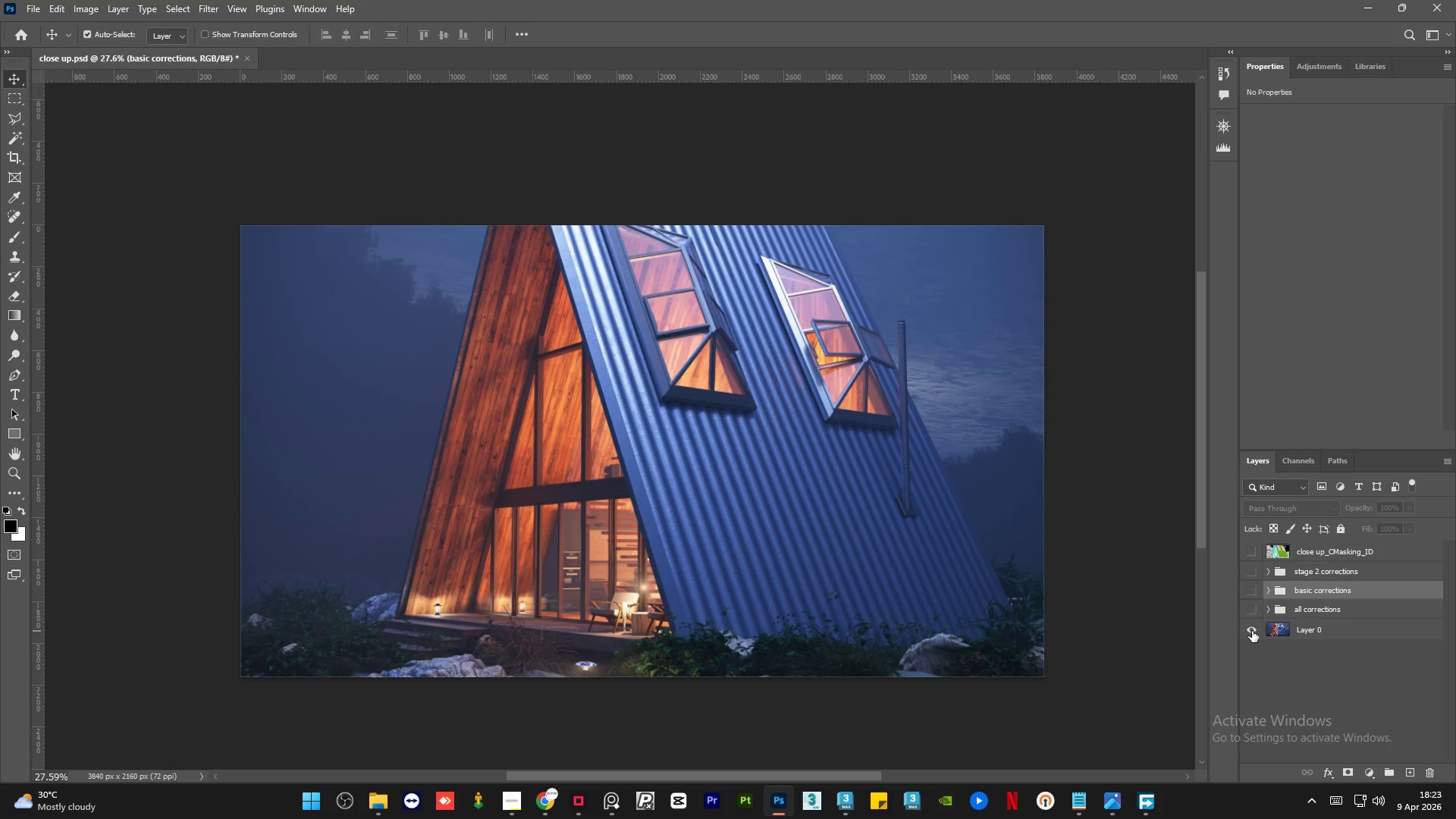 
double_click([1252, 631])
 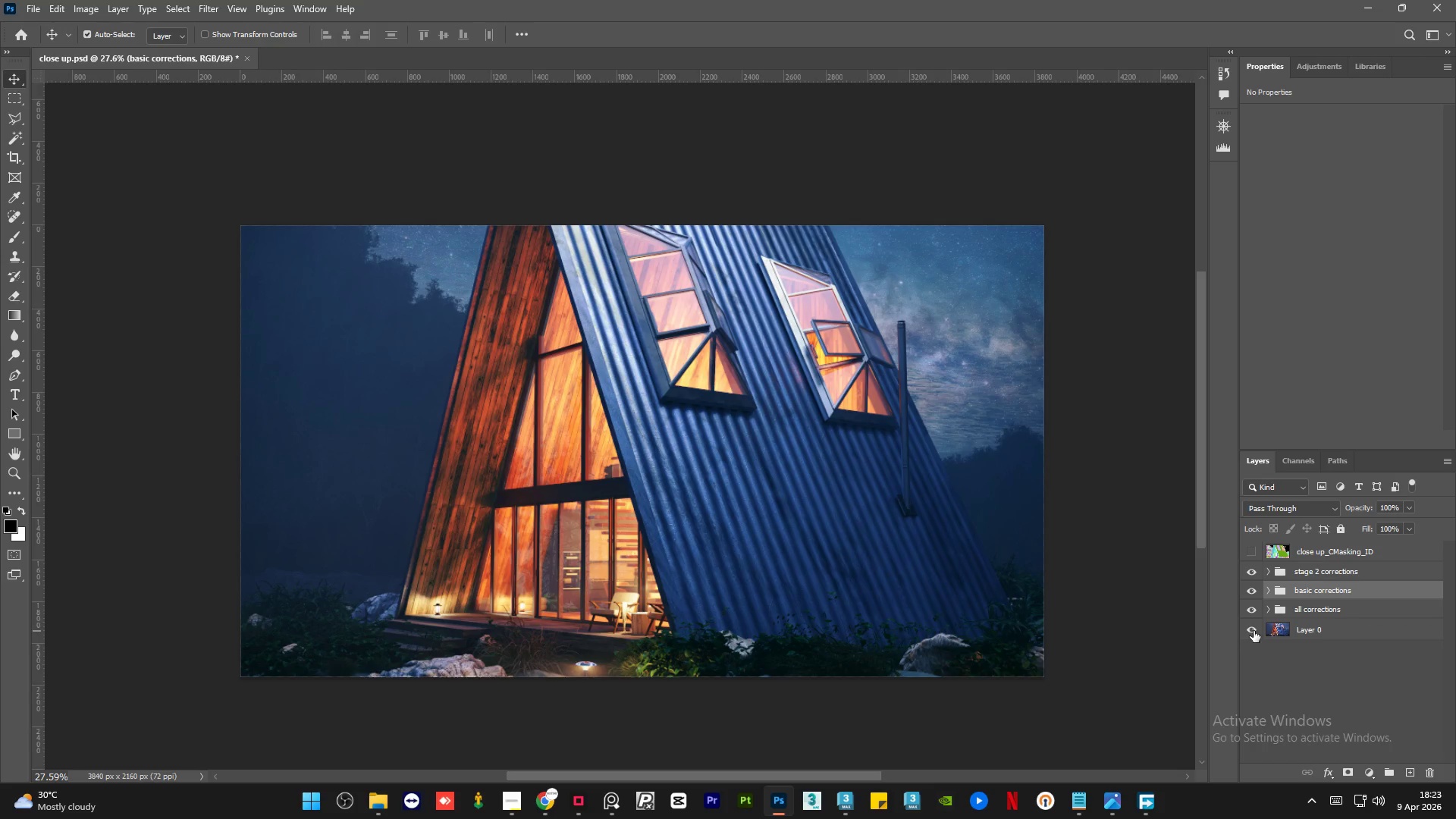 
wait(11.05)
 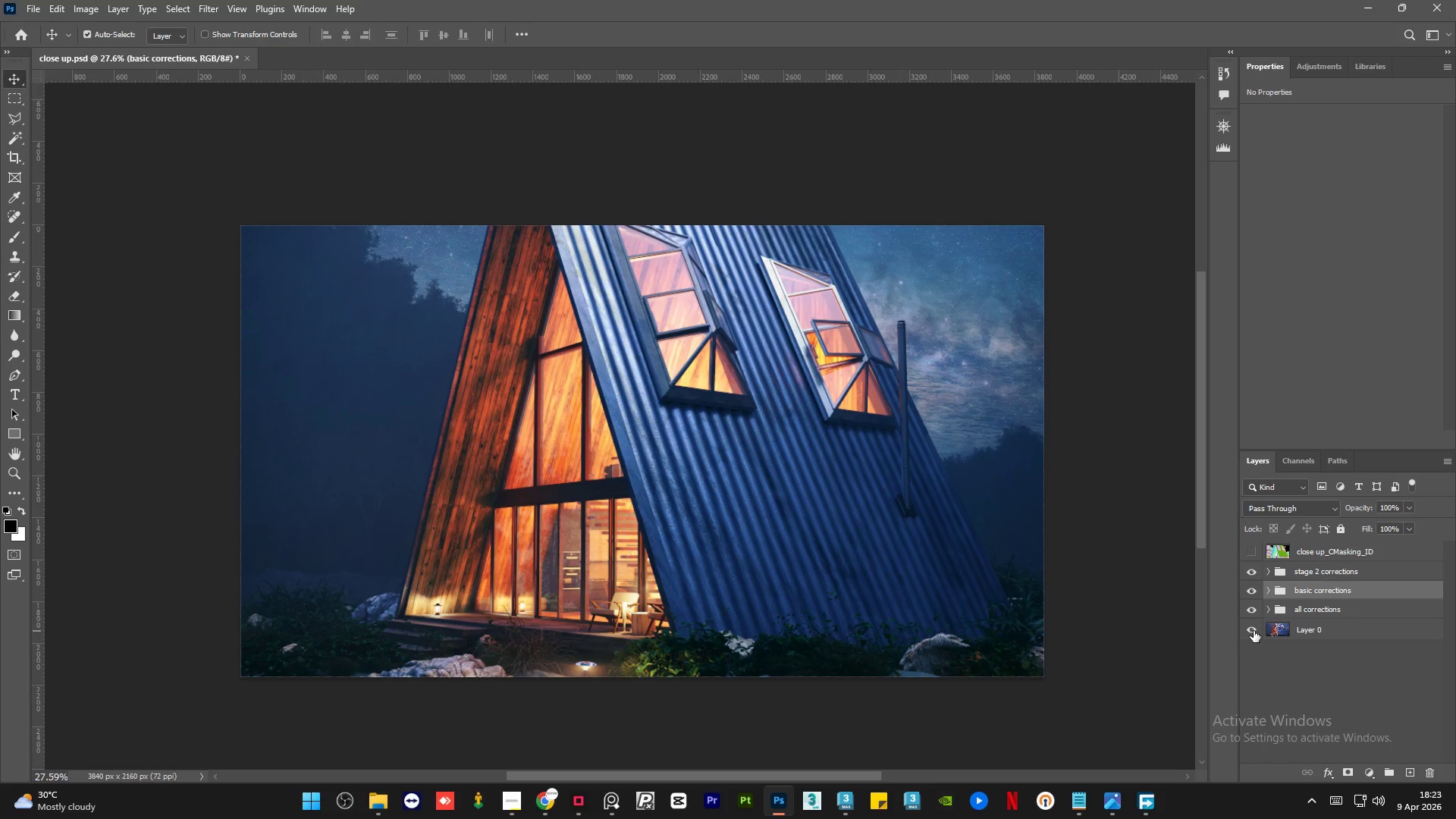 
left_click([1375, 567])
 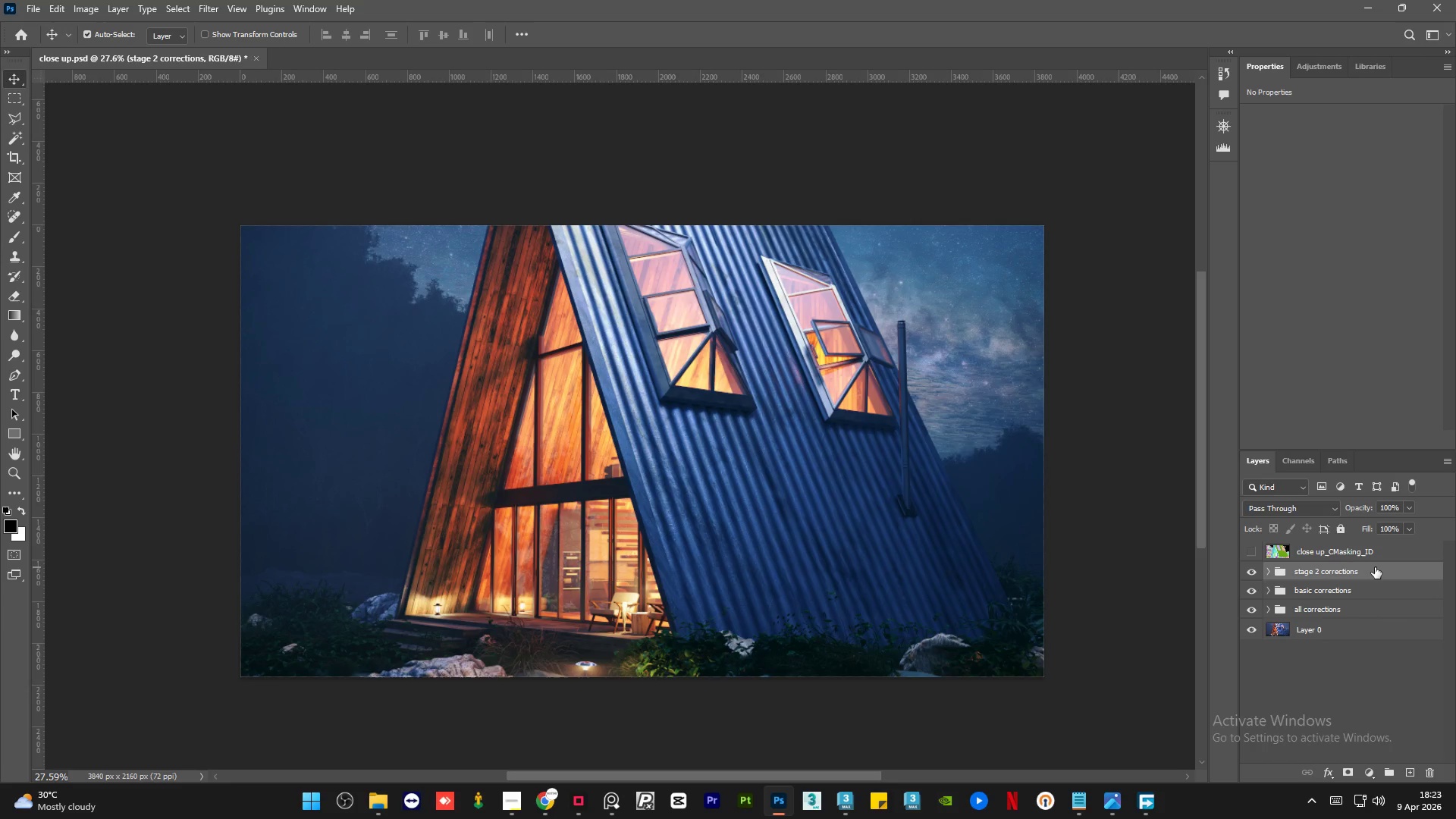 
key(Alt+Control+Shift+E)
 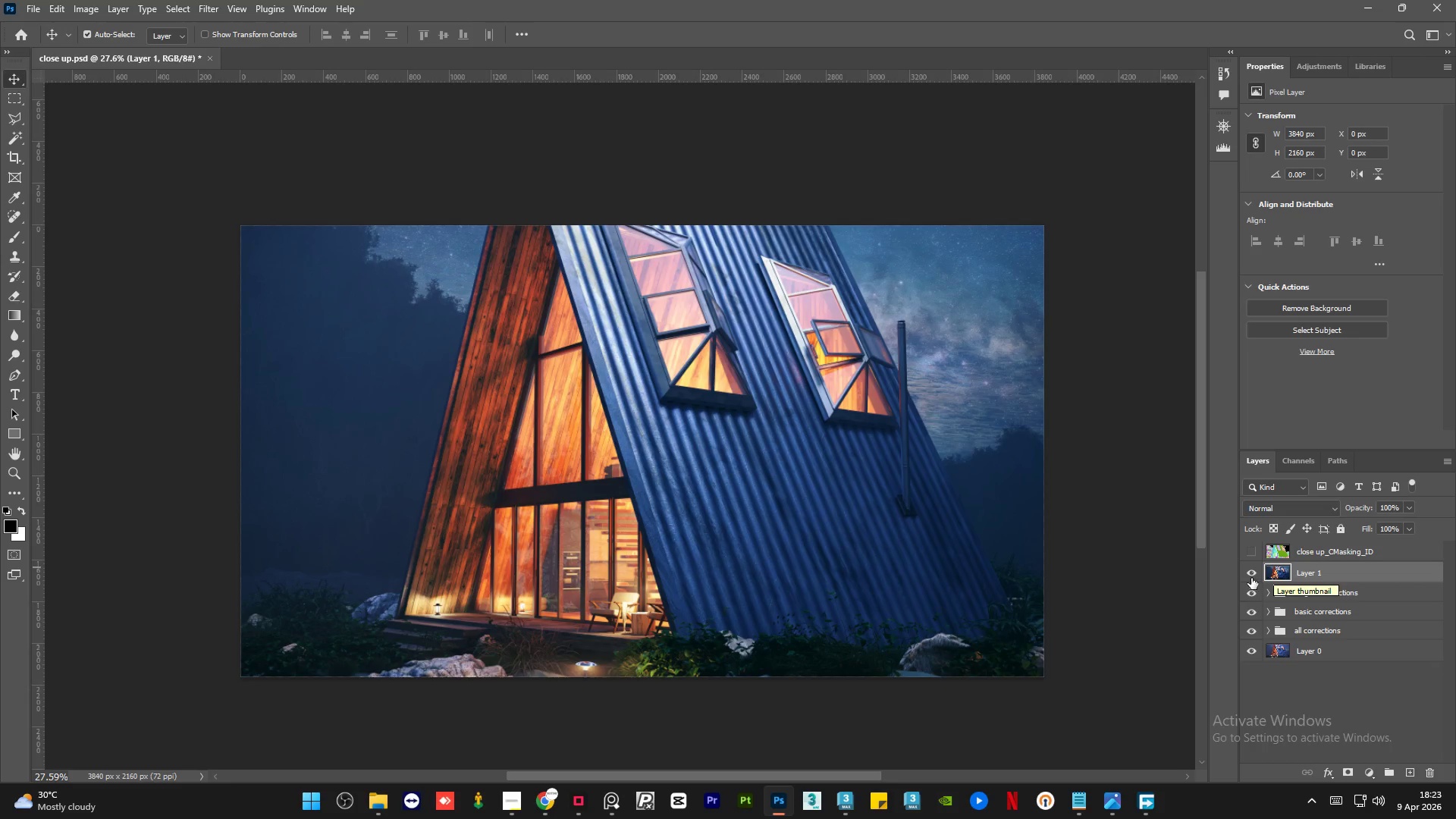 
double_click([1251, 573])
 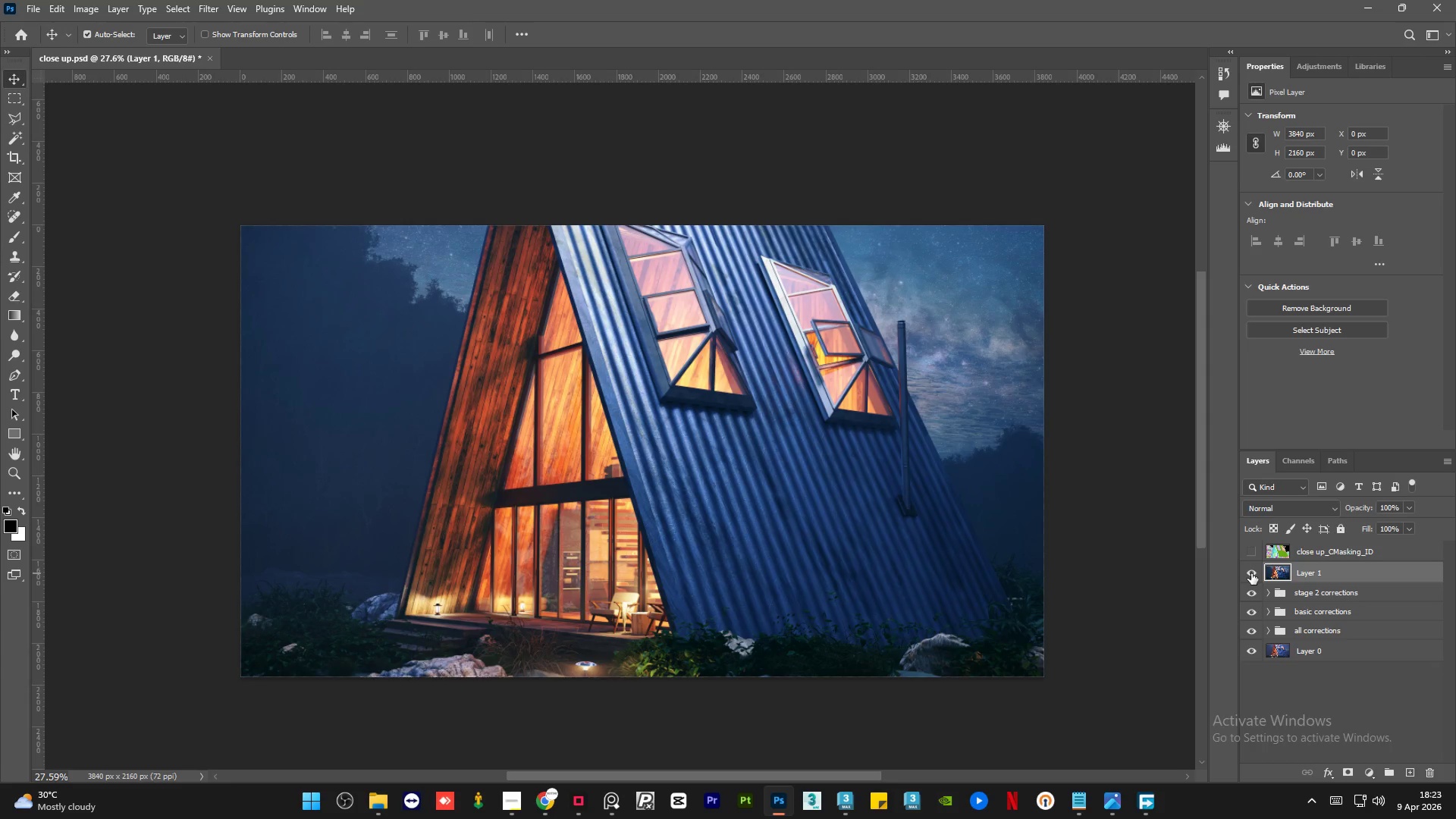 
triple_click([1251, 573])
 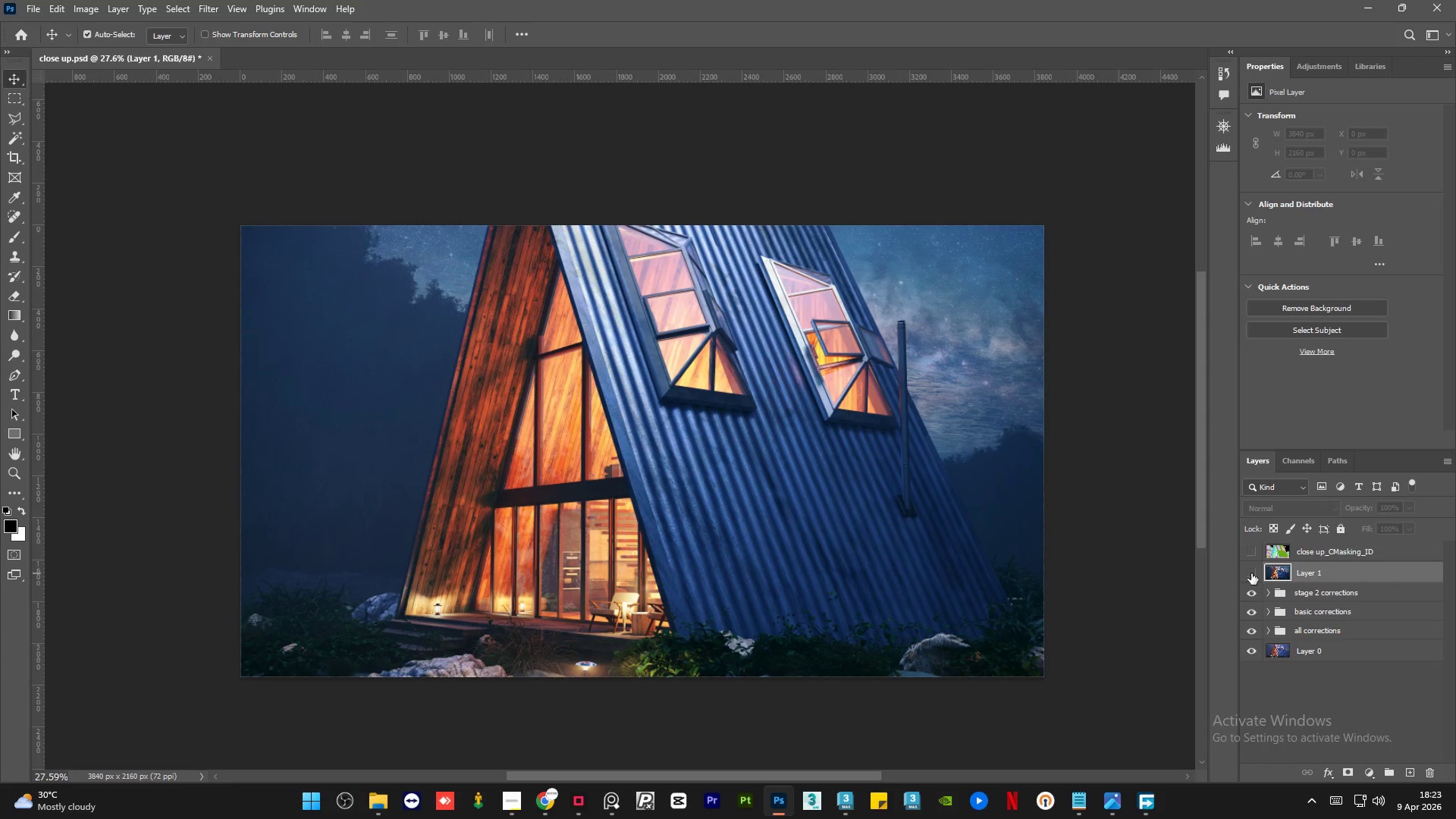 
triple_click([1251, 573])
 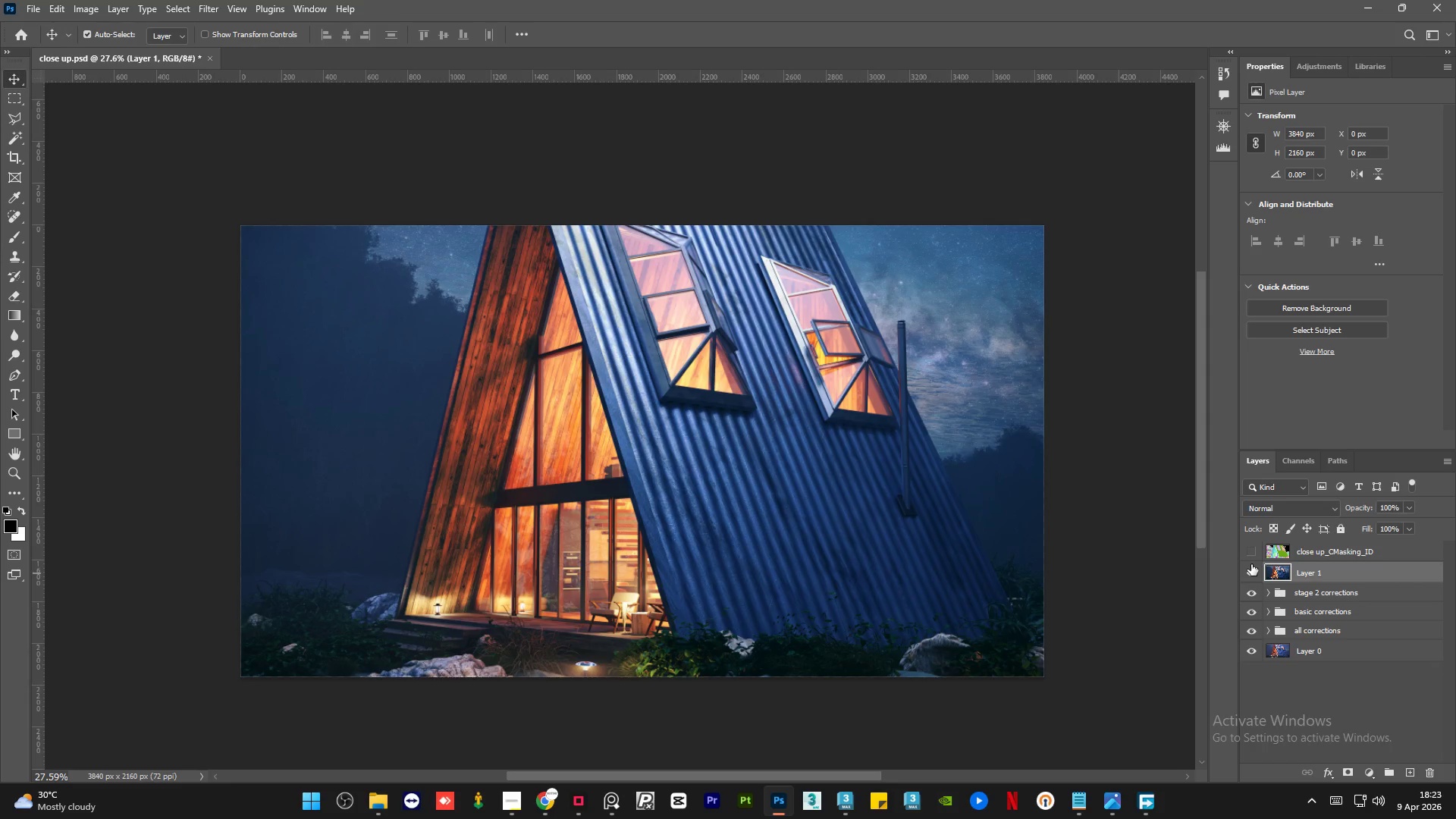 
left_click([1251, 564])
 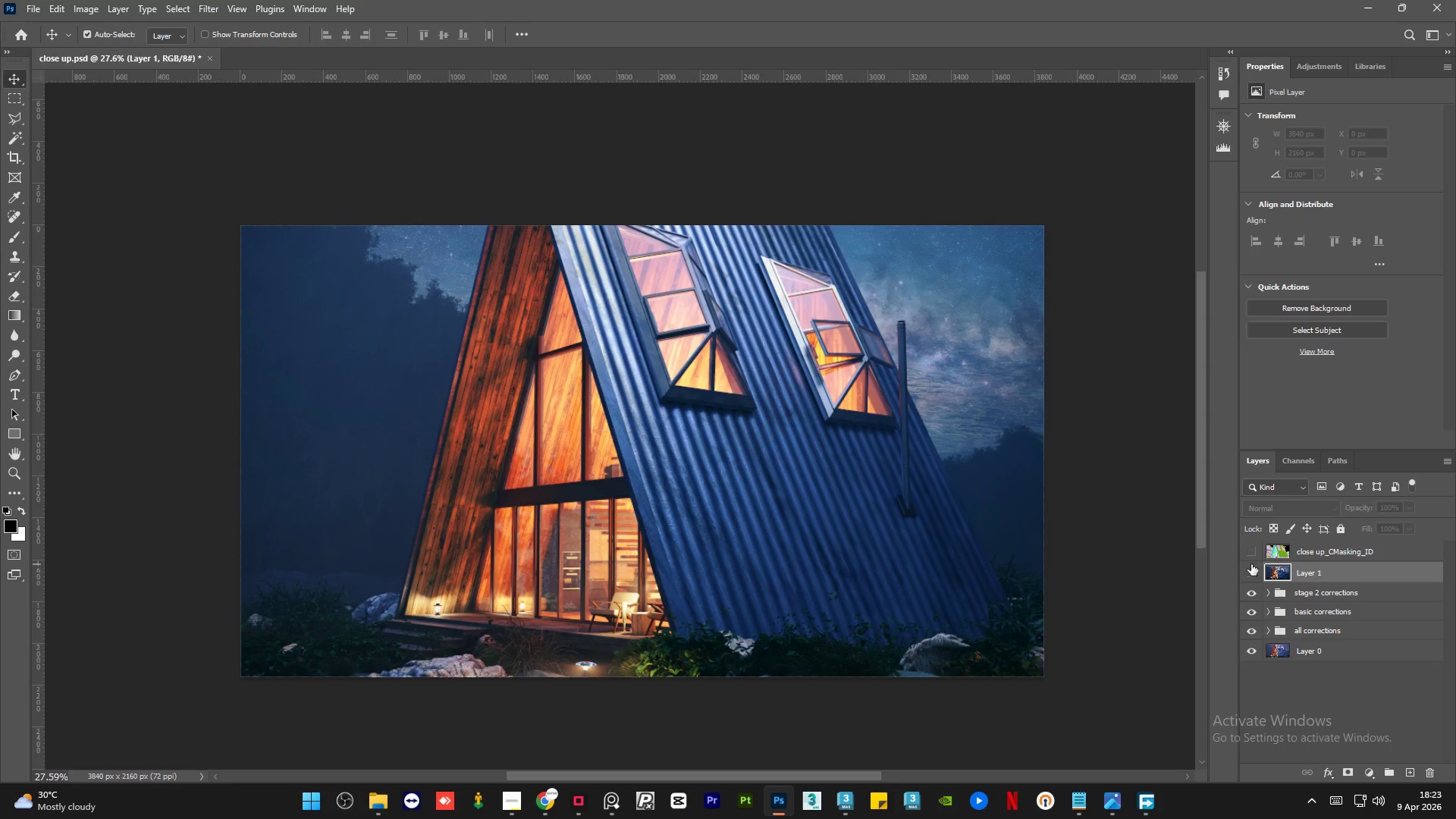 
hold_key(key=AltLeft, duration=1.41)
 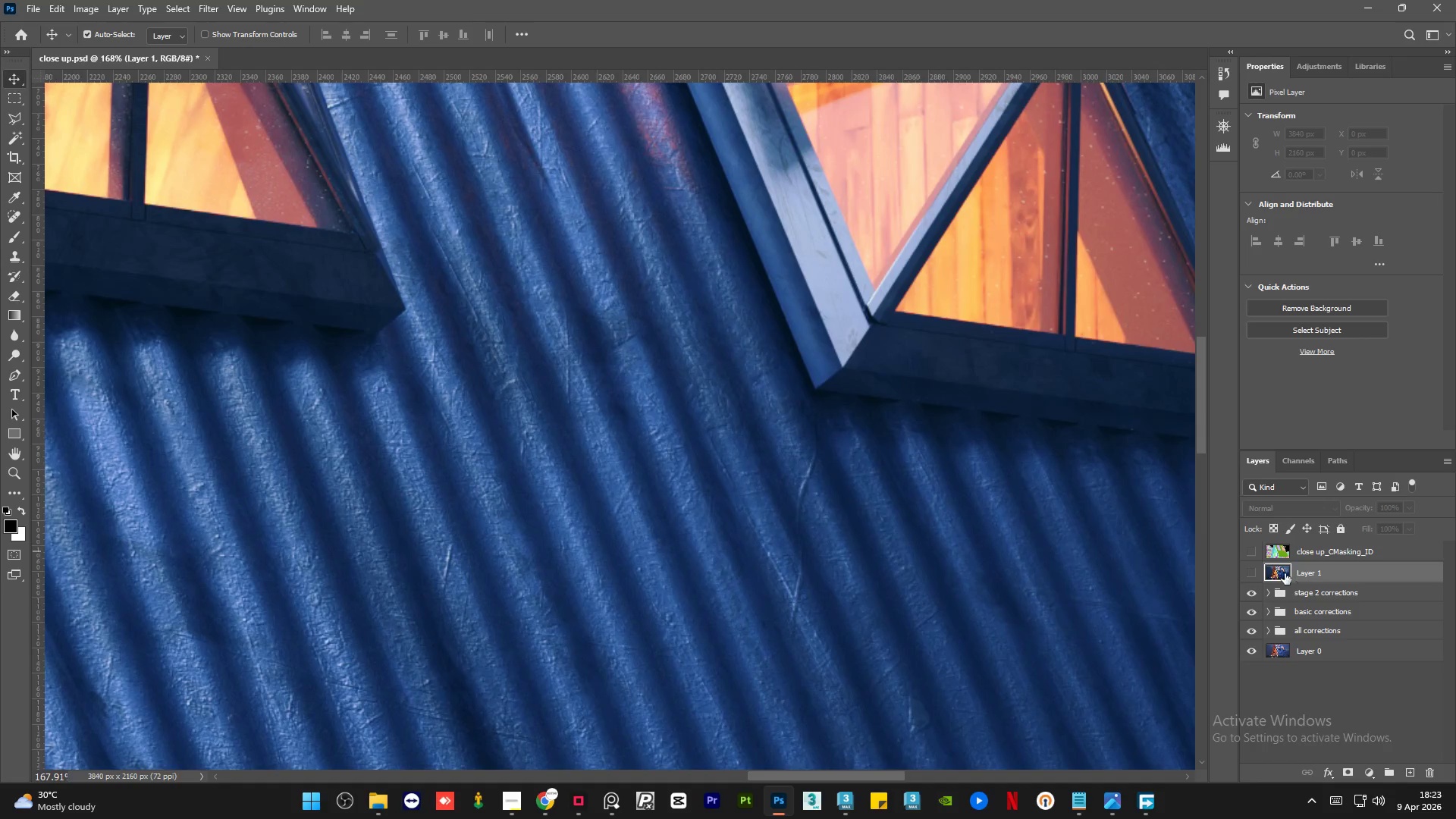 
hold_key(key=AltLeft, duration=2.36)
 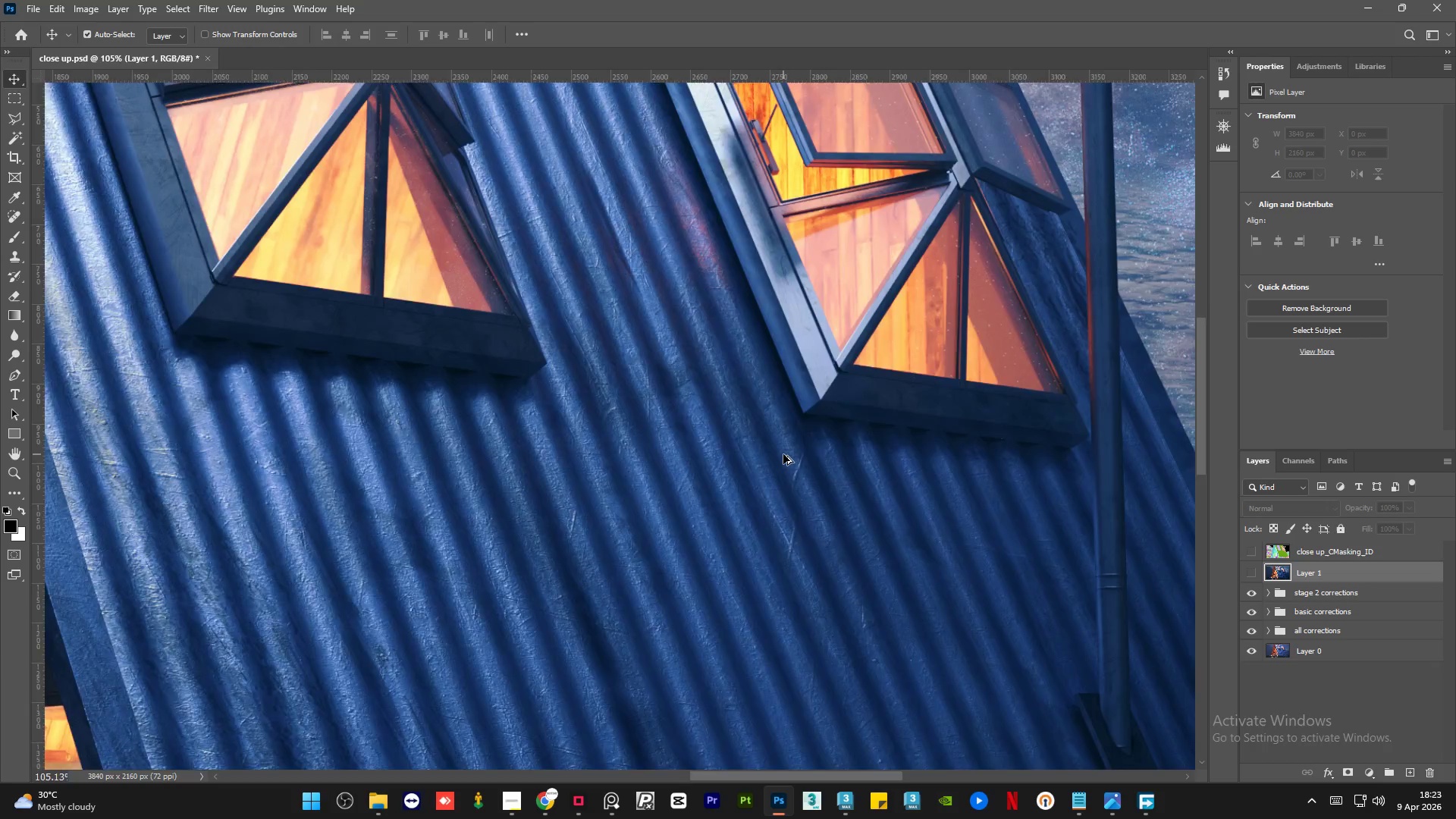 
scroll: coordinate [684, 432], scroll_direction: up, amount: 20.0
 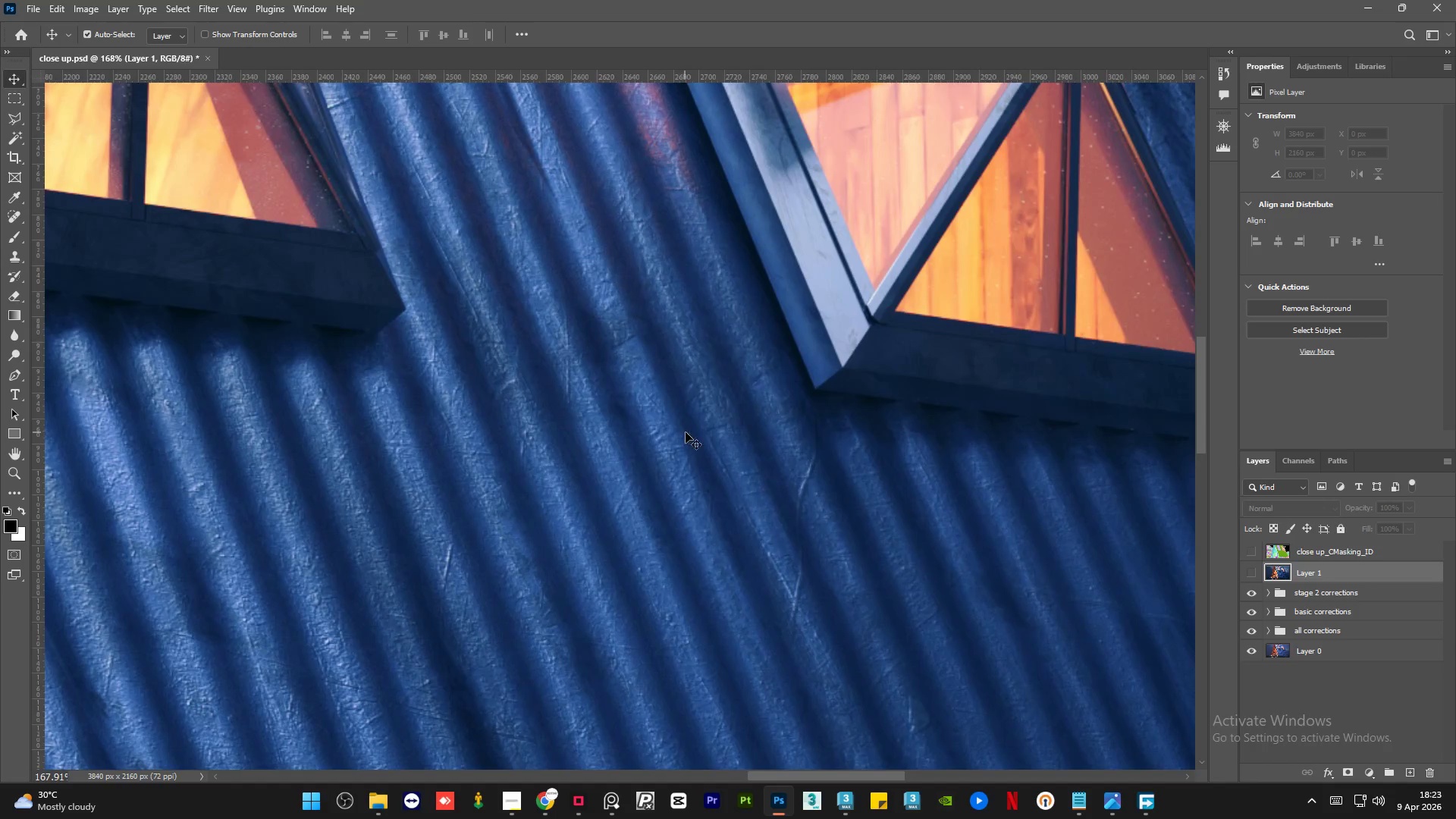 
left_click([1250, 570])
 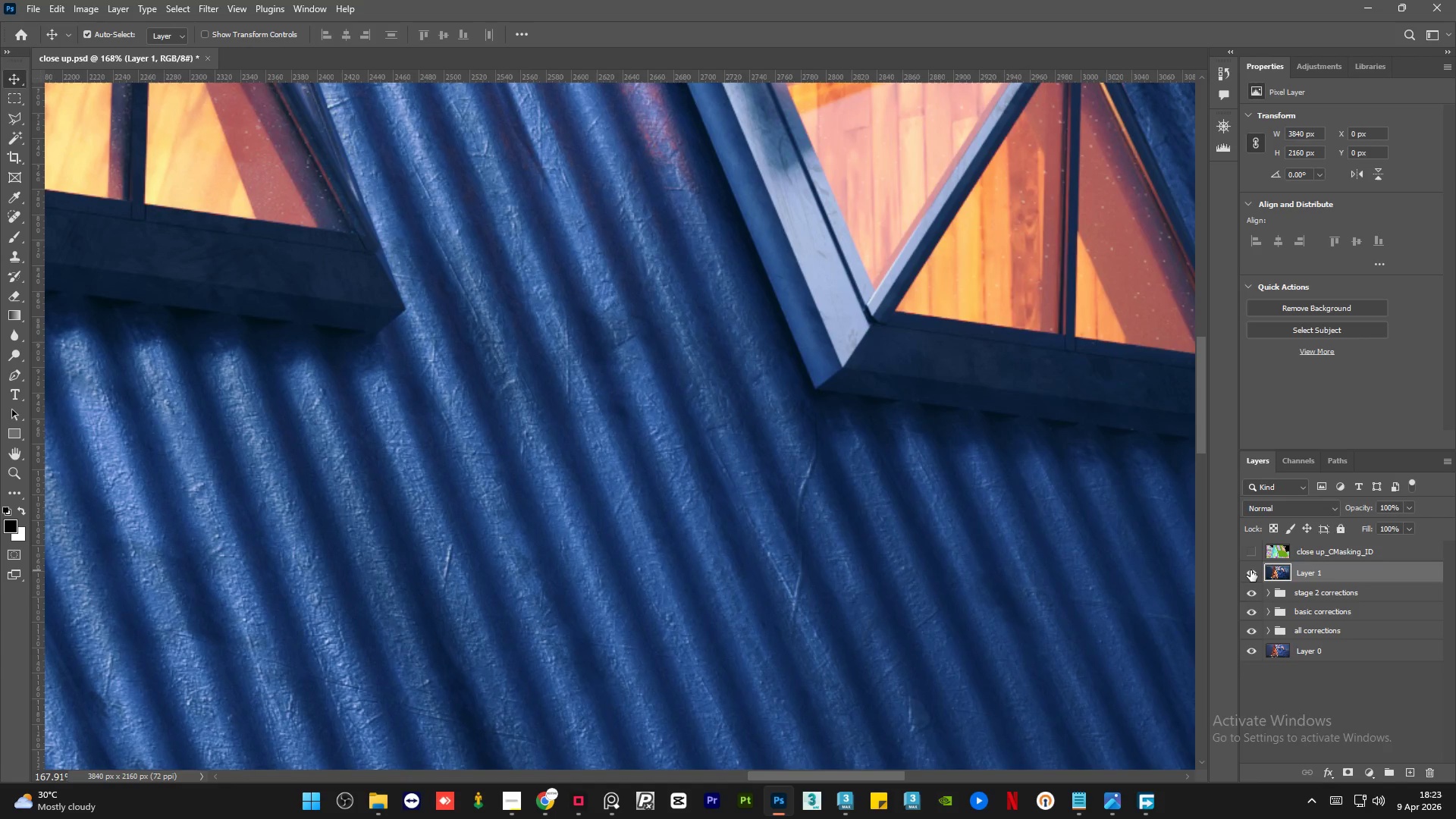 
left_click([1250, 570])
 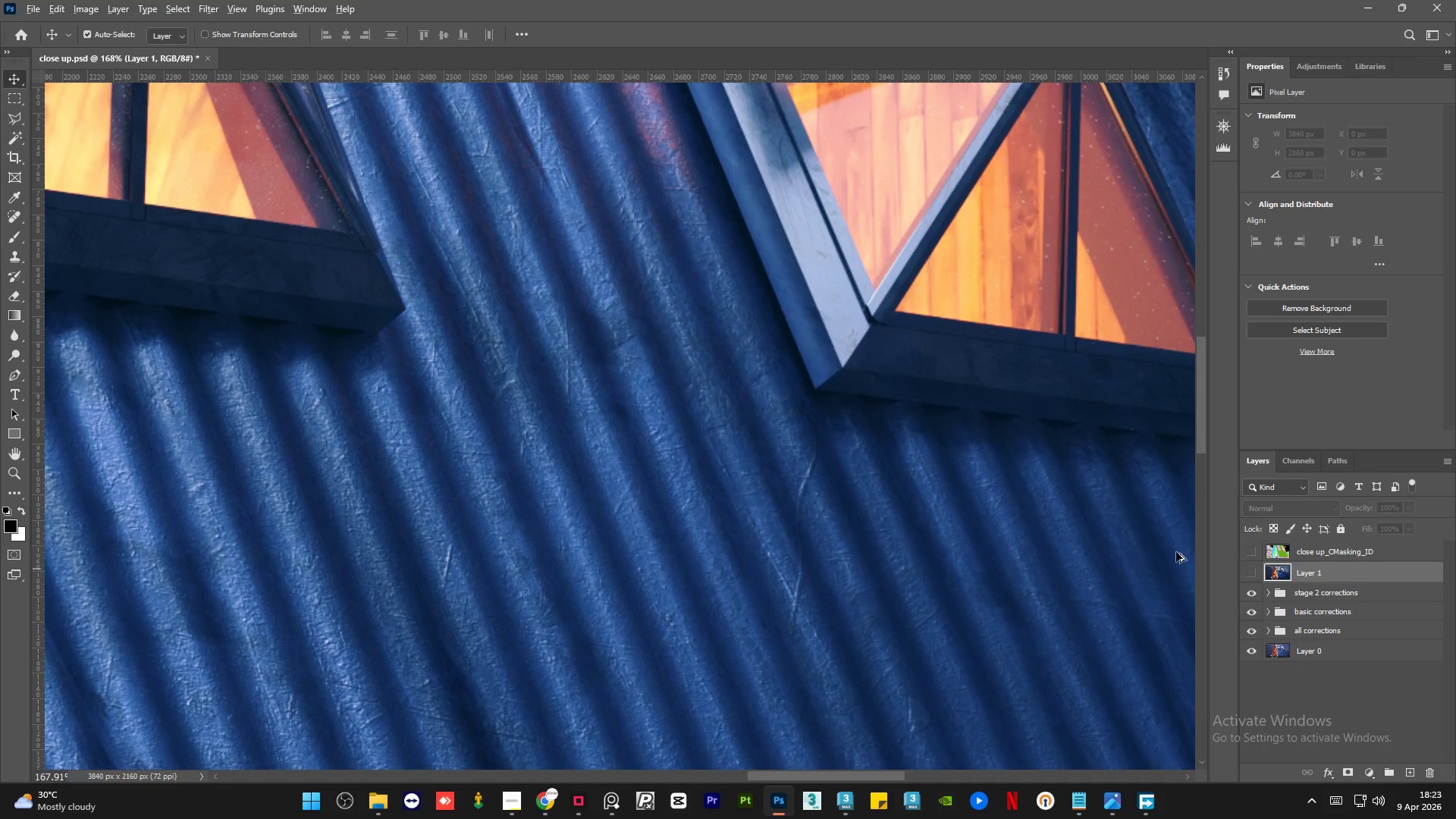 
hold_key(key=AltLeft, duration=1.51)
 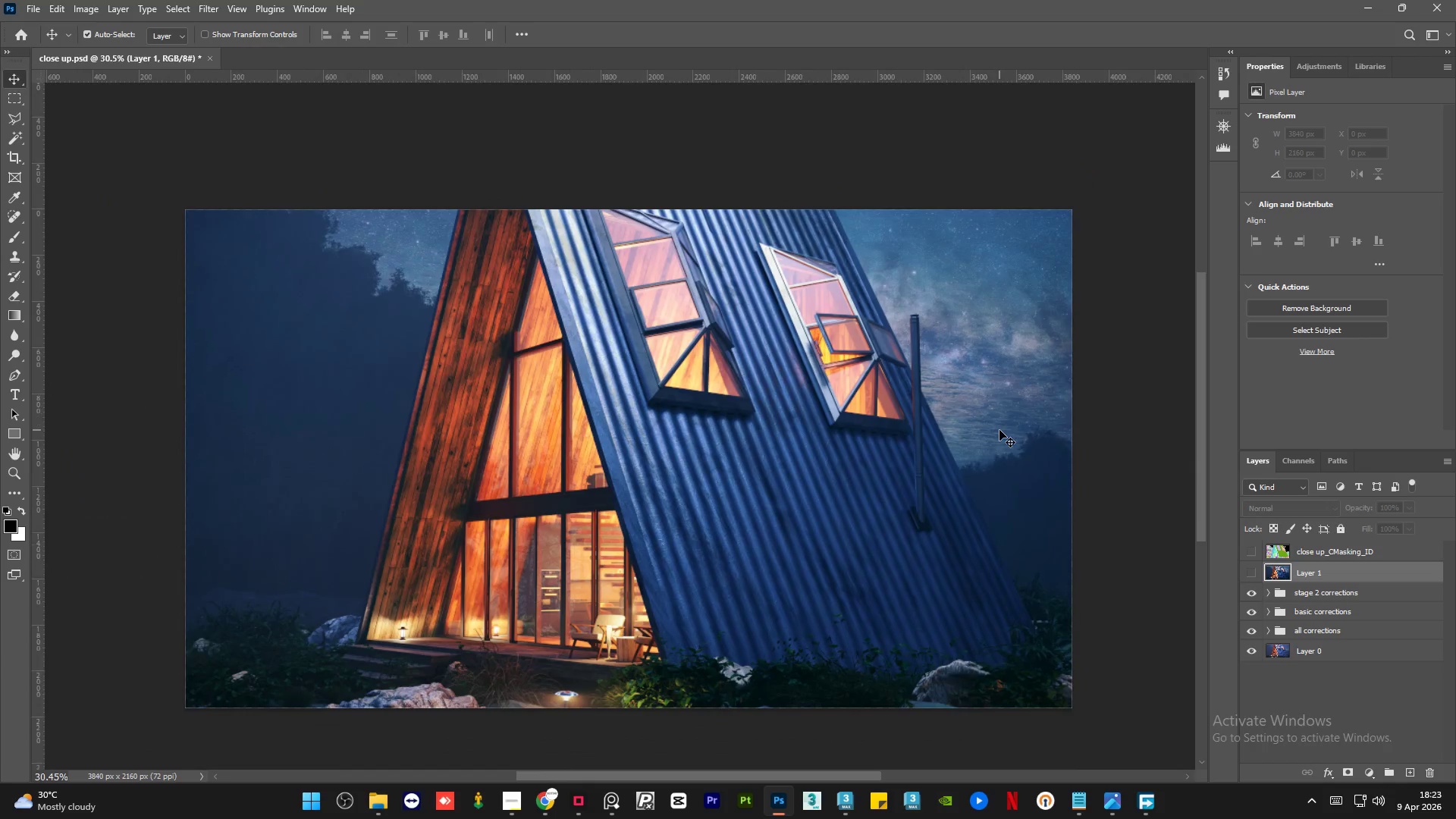 
hold_key(key=AltLeft, duration=0.41)
 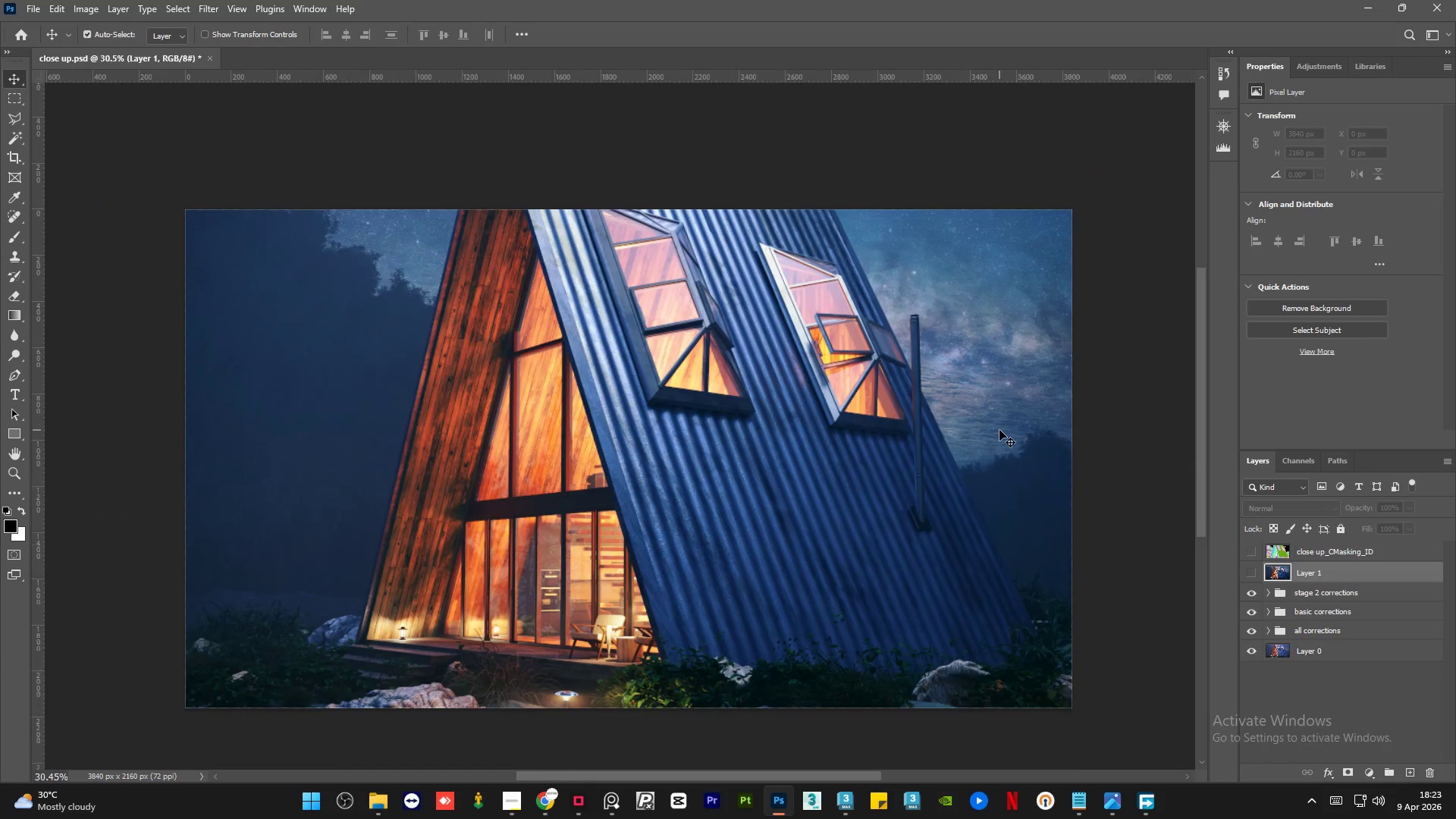 
scroll: coordinate [936, 431], scroll_direction: down, amount: 18.0
 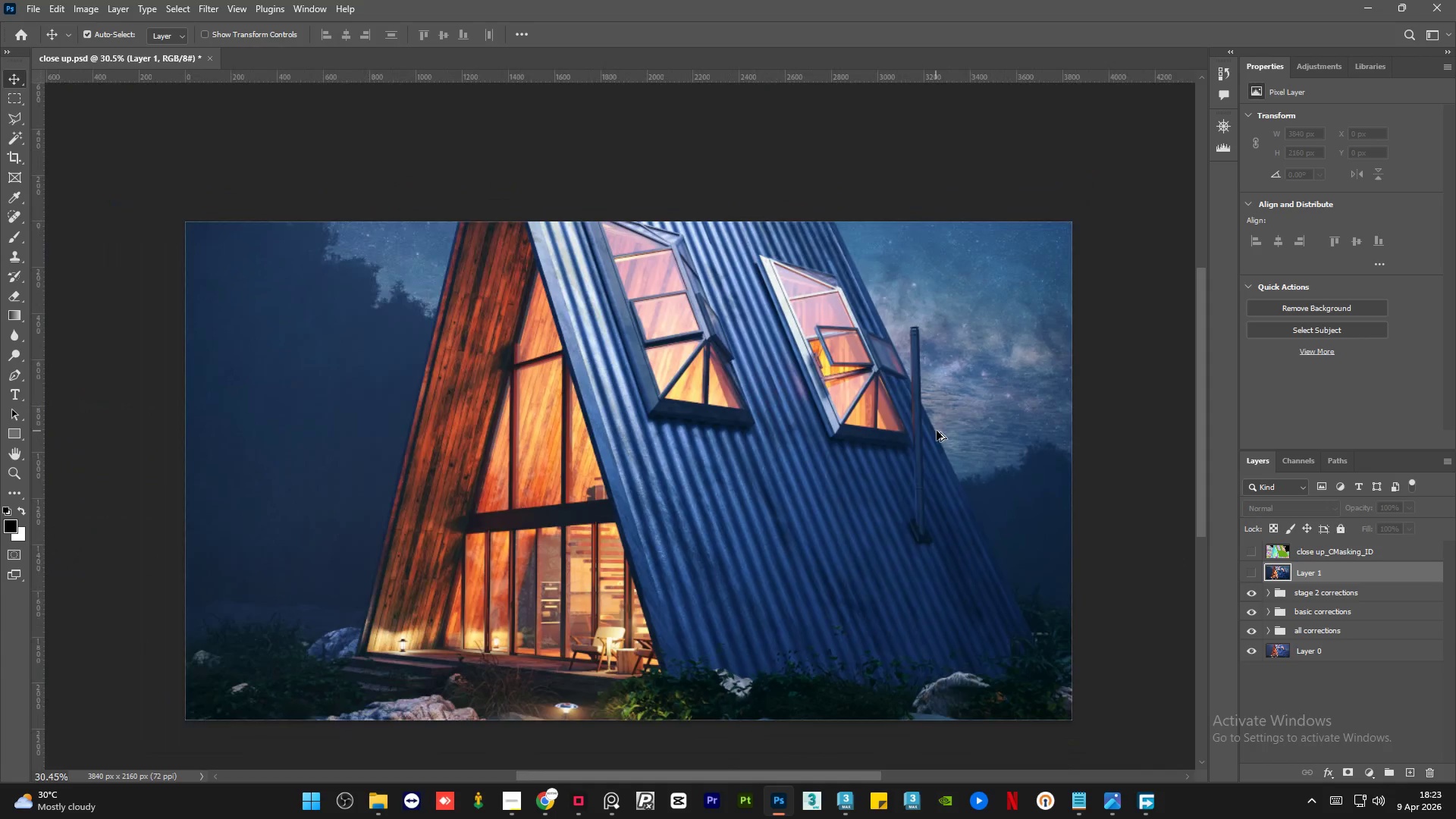 
hold_key(key=AltLeft, duration=0.78)
 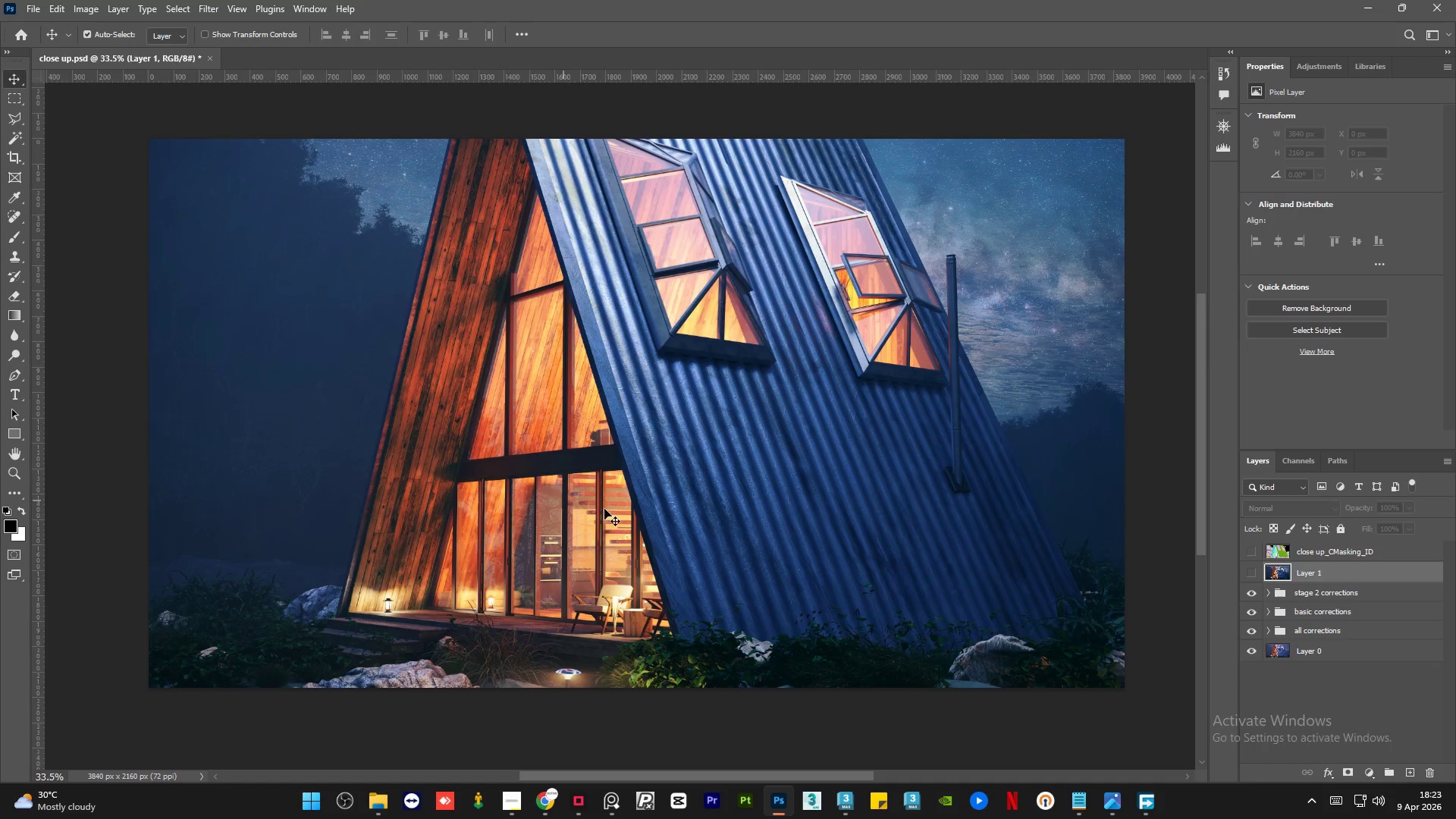 
scroll: coordinate [977, 458], scroll_direction: down, amount: 5.0
 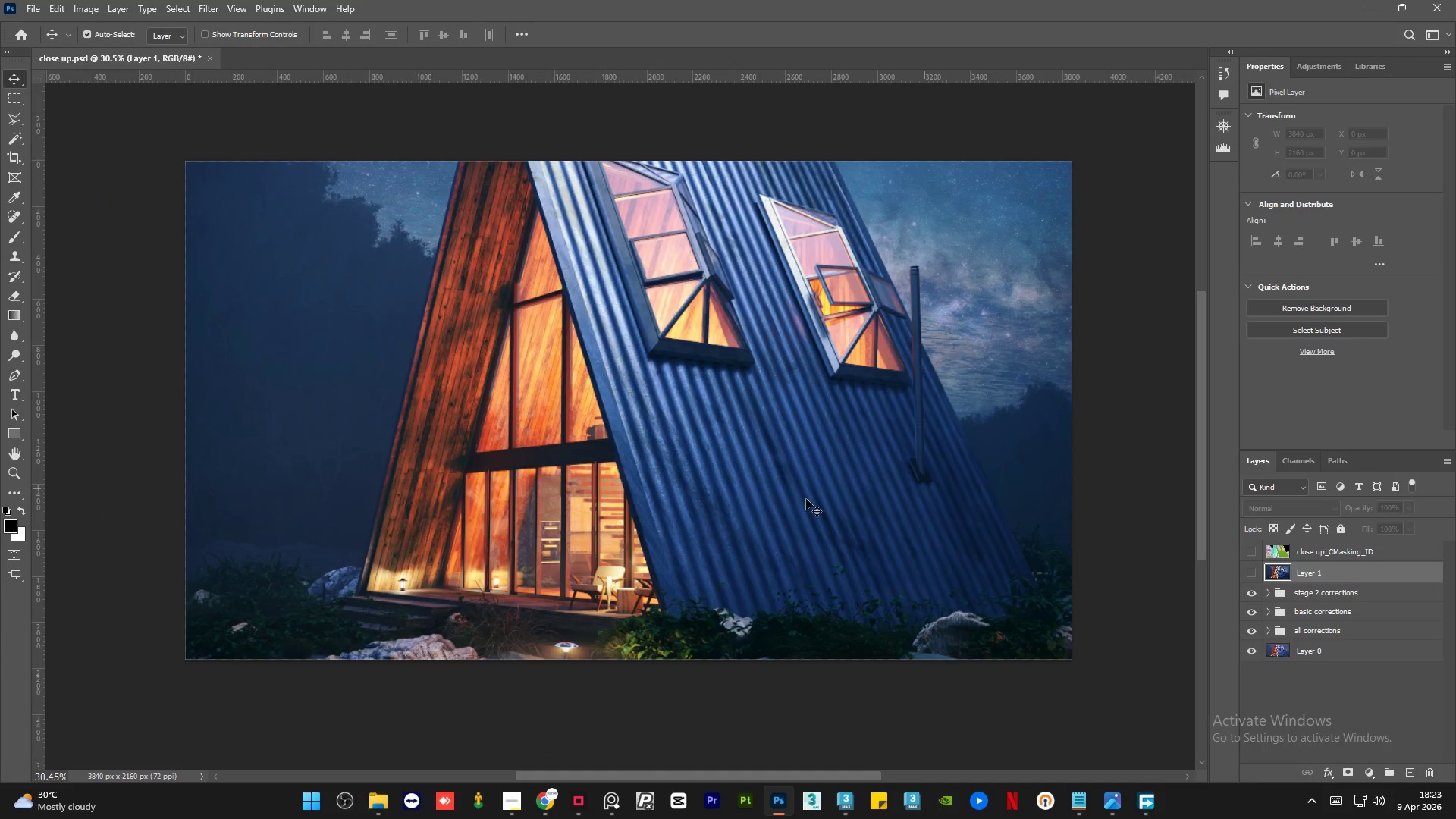 
scroll: coordinate [556, 501], scroll_direction: up, amount: 2.0
 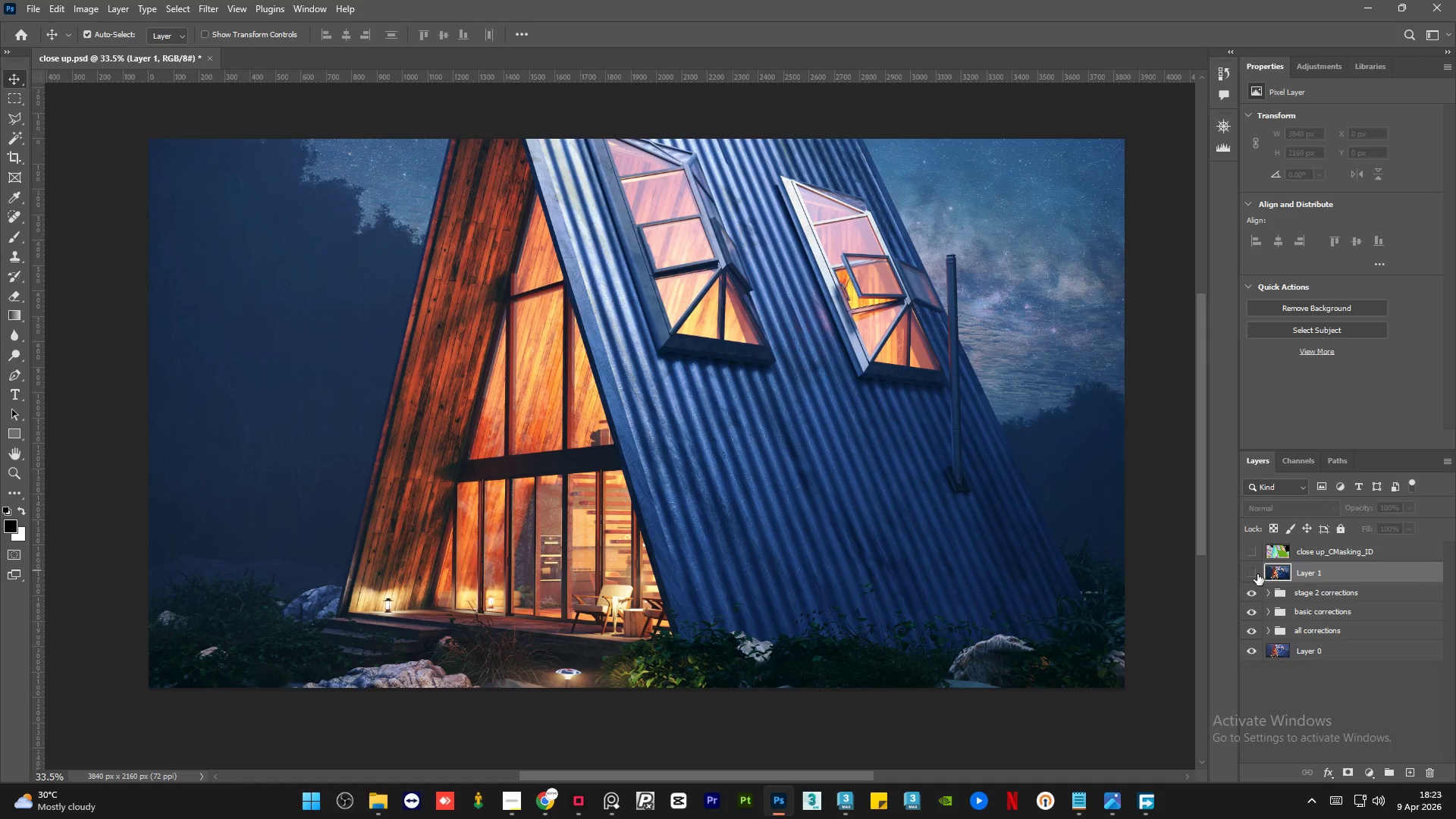 
left_click([1382, 587])
 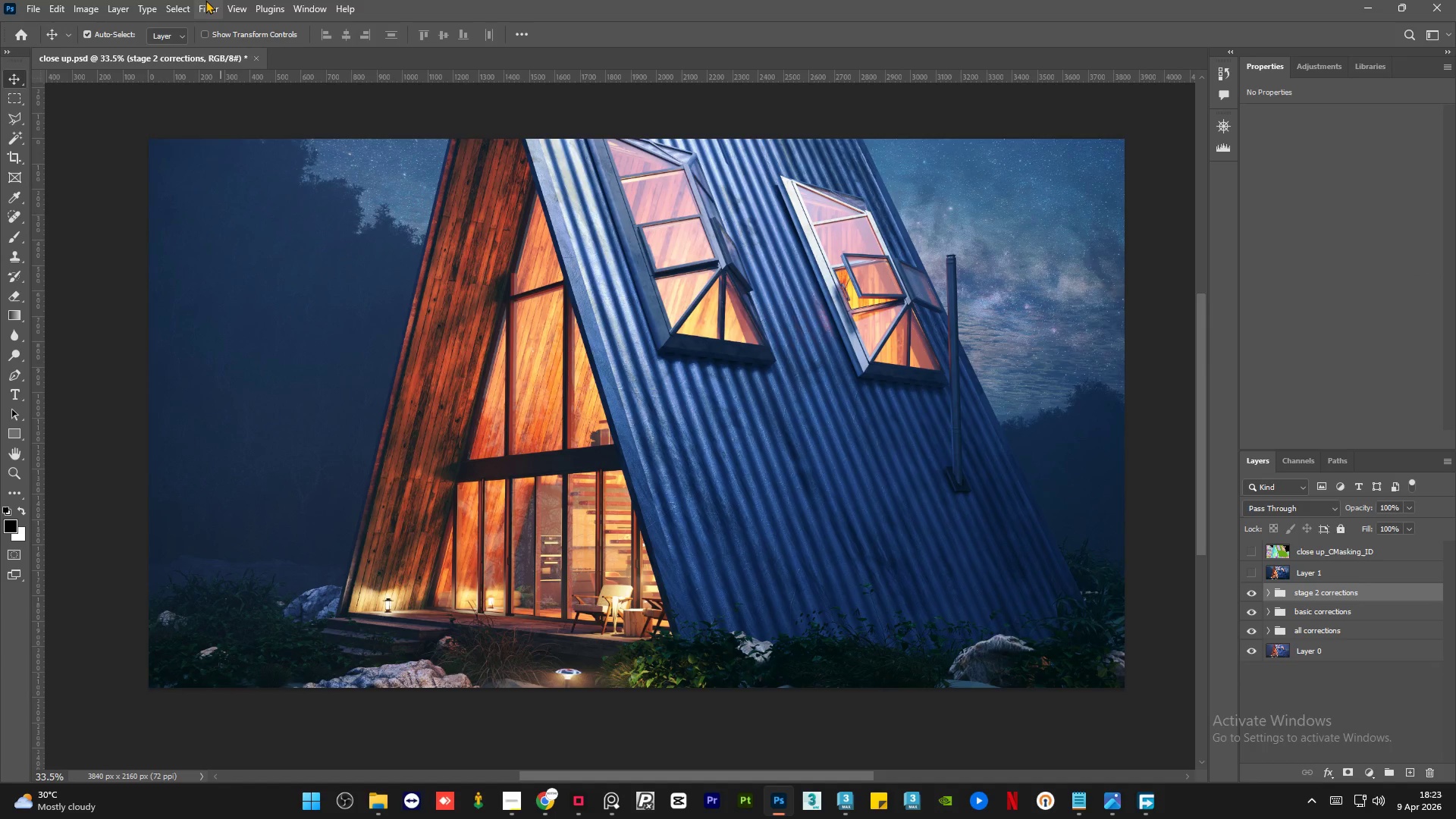 
left_click([206, 0])
 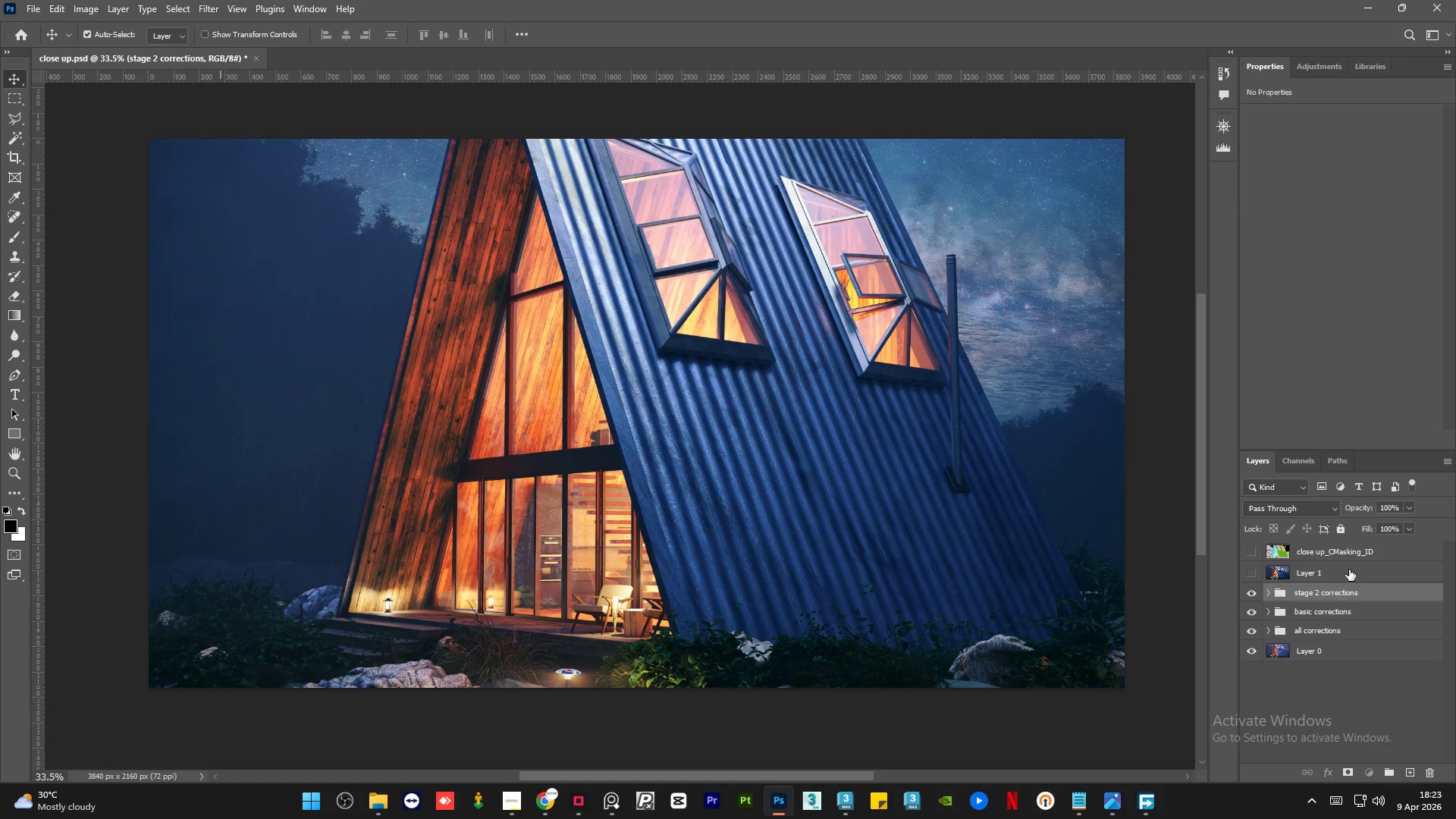 
left_click([1252, 573])
 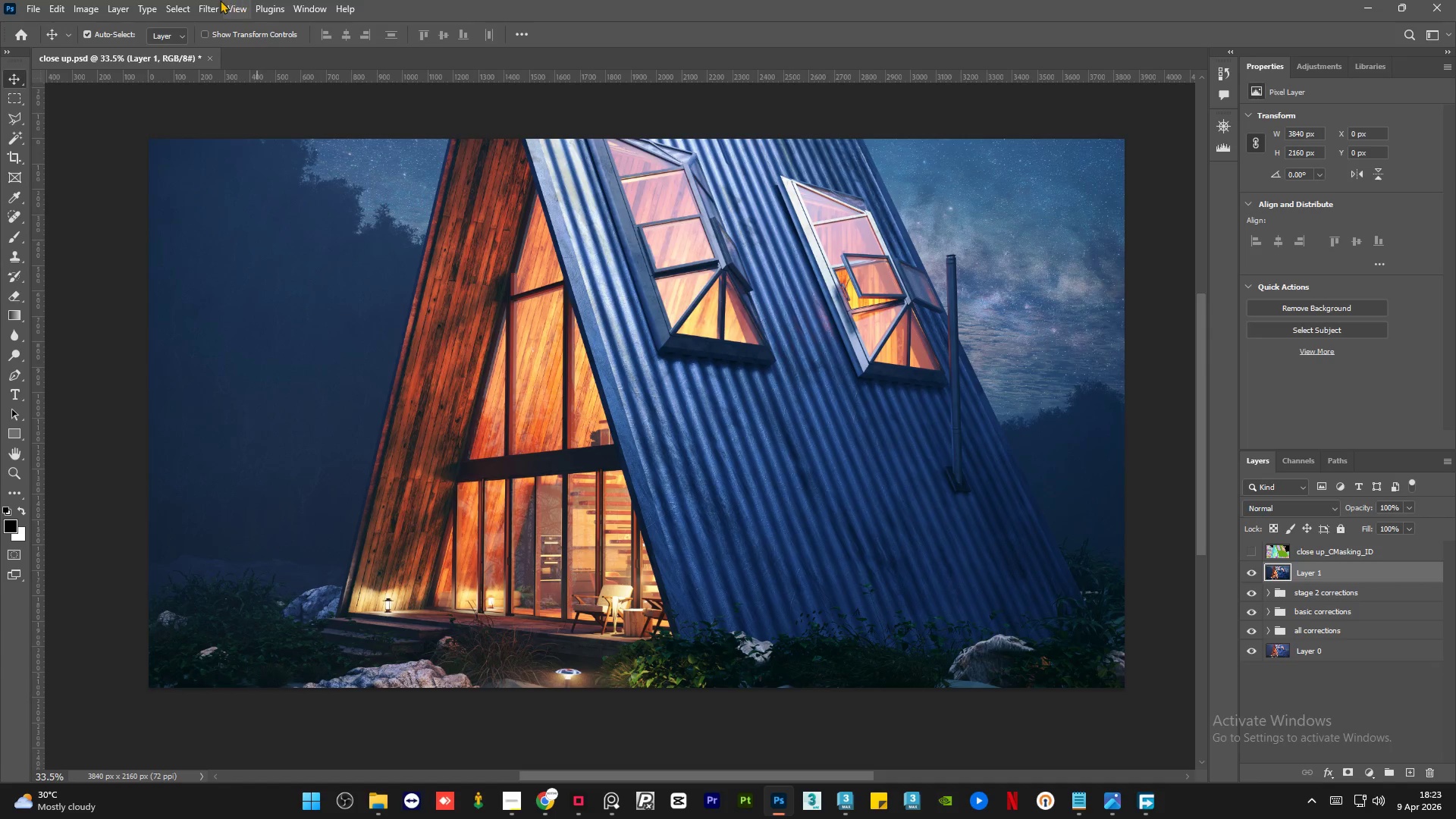 
left_click([216, 0])
 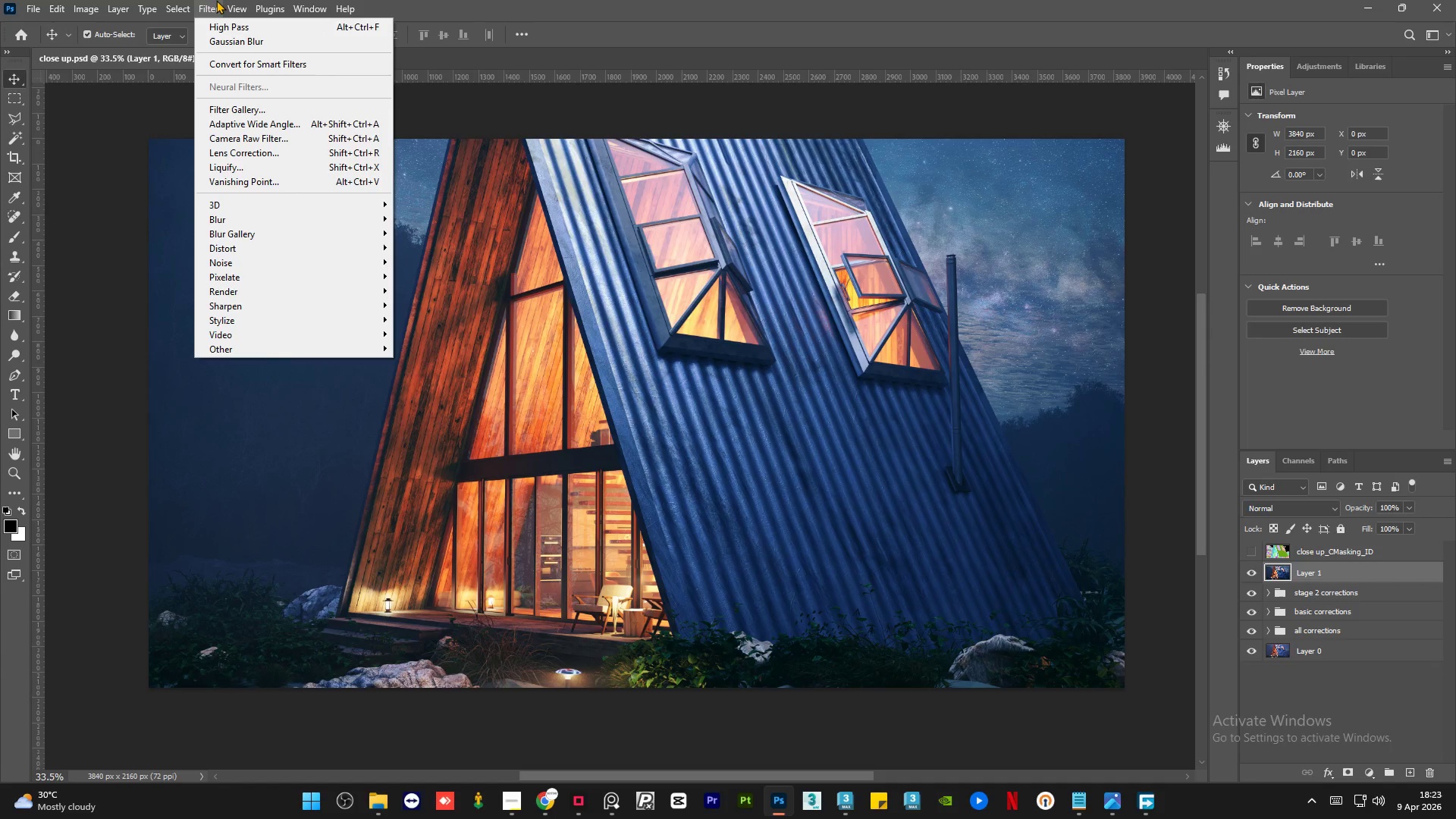 
wait(5.34)
 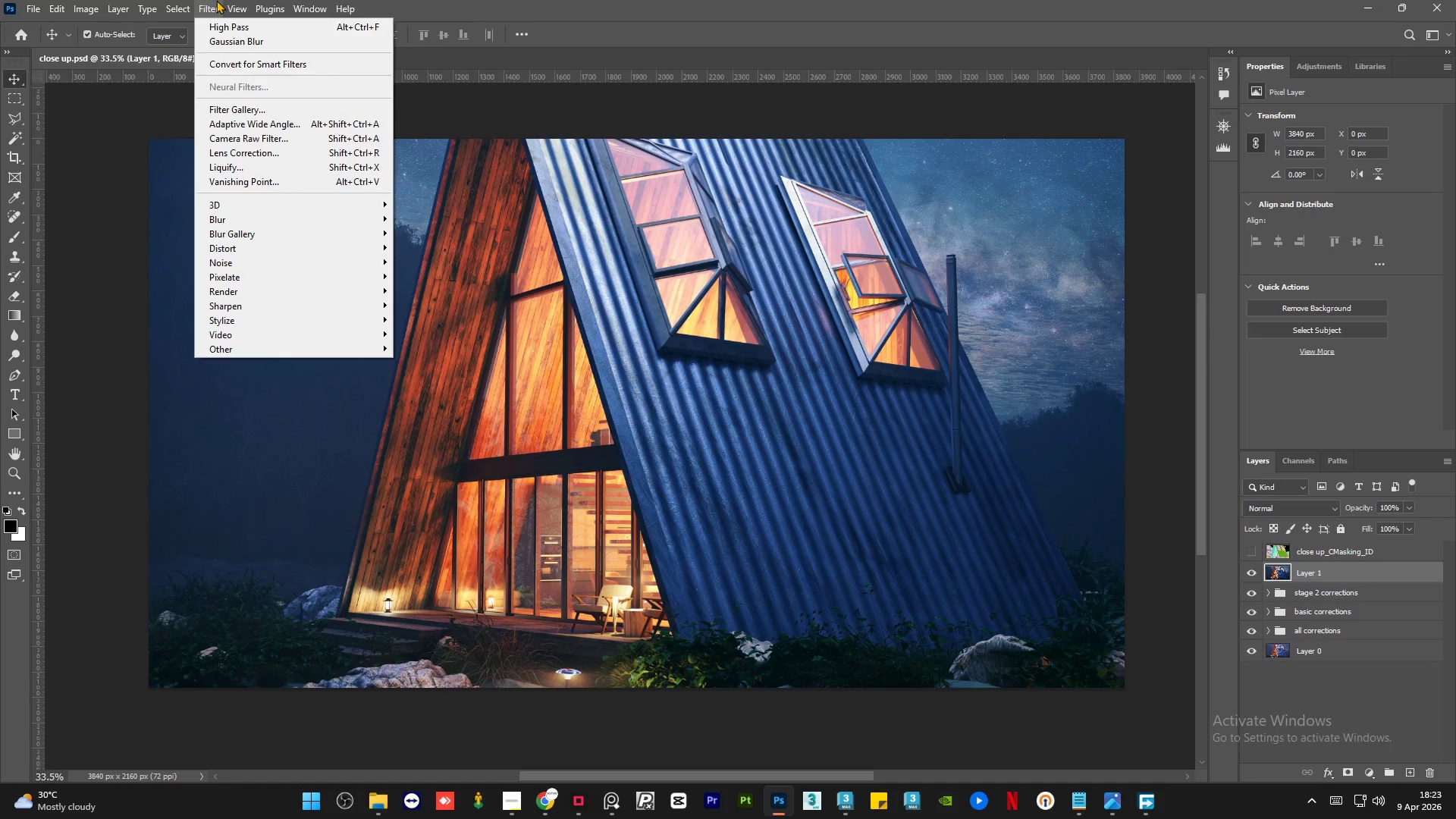 
left_click([250, 153])
 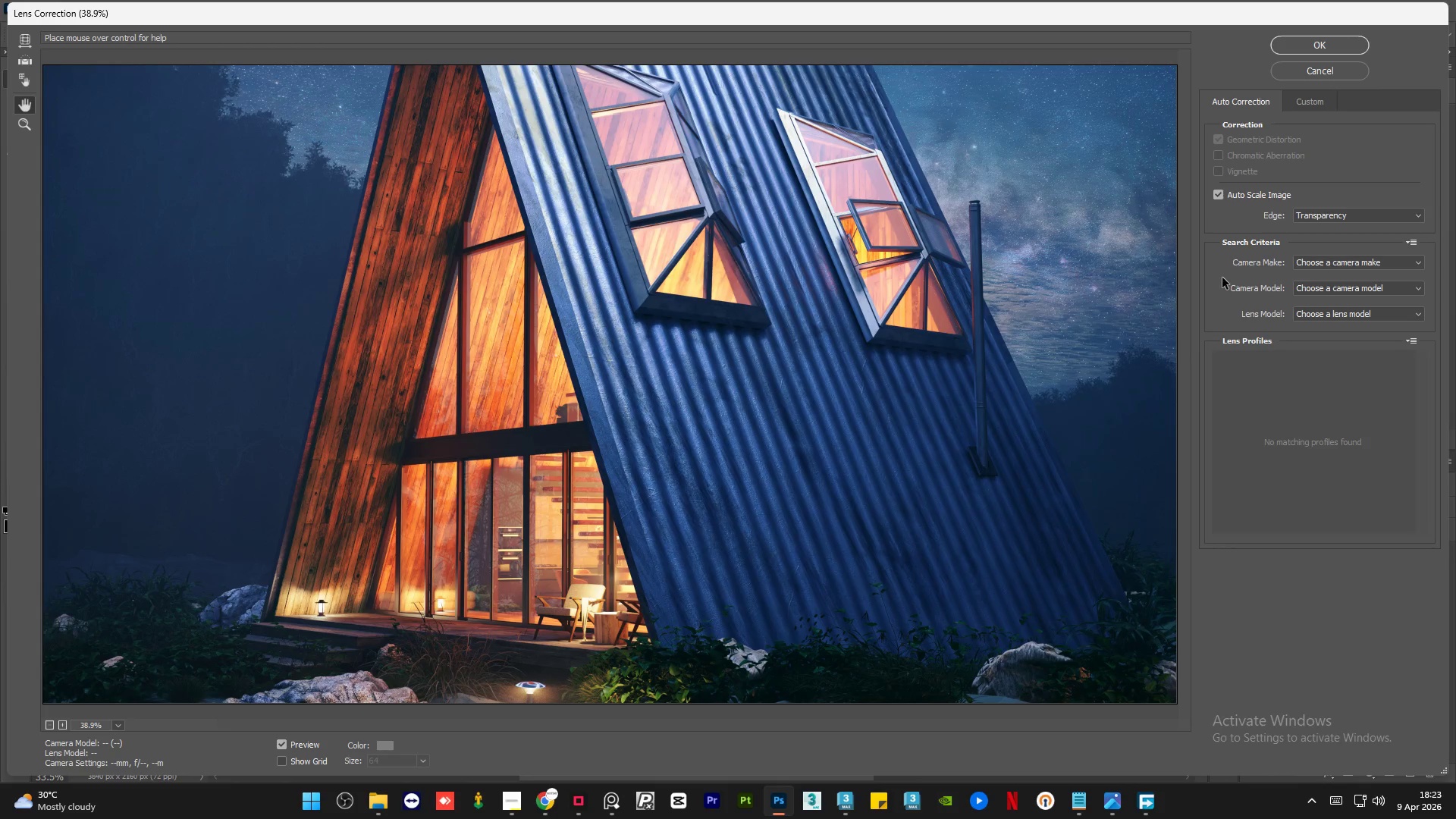 
wait(6.58)
 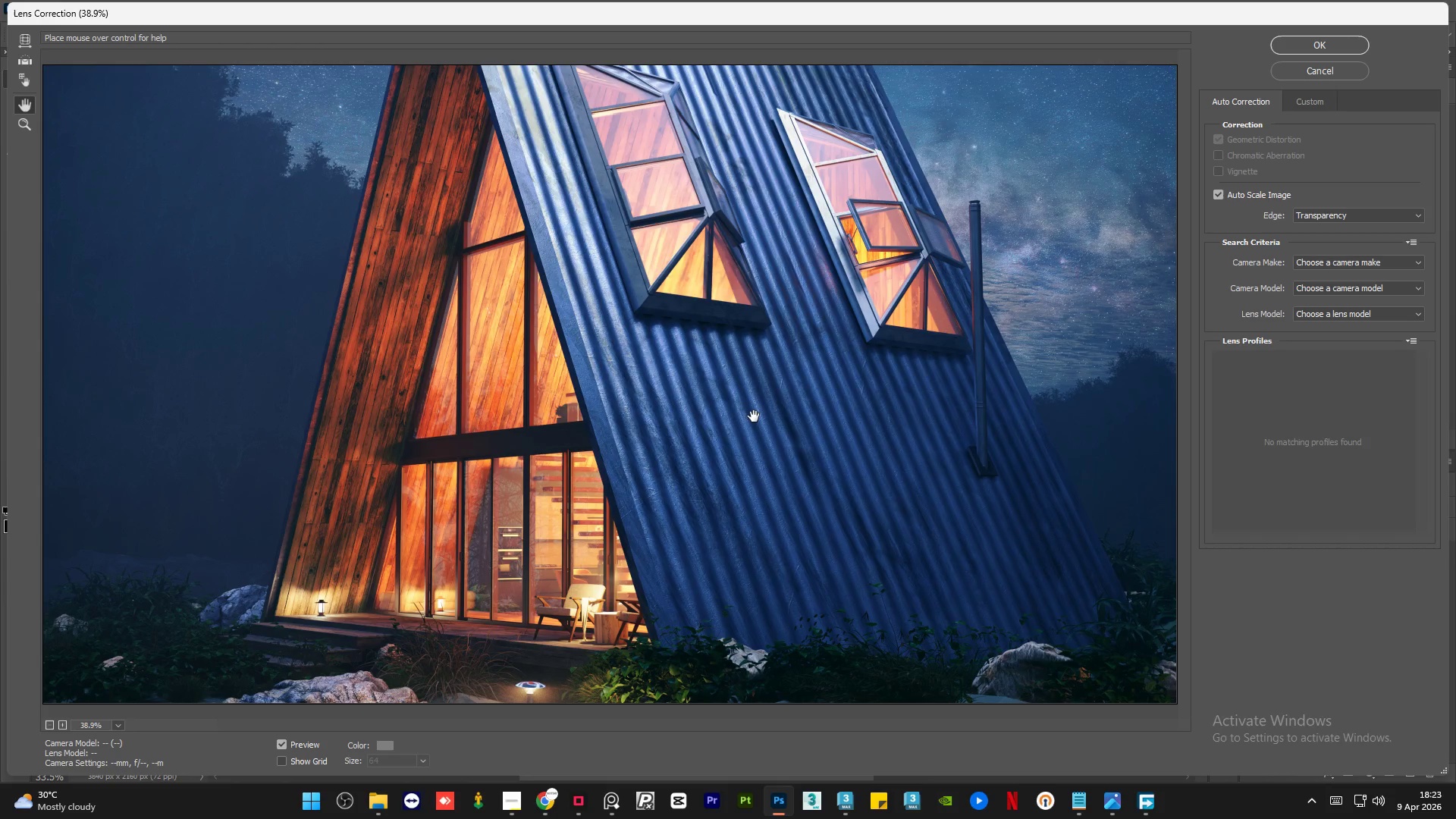 
left_click([1312, 102])
 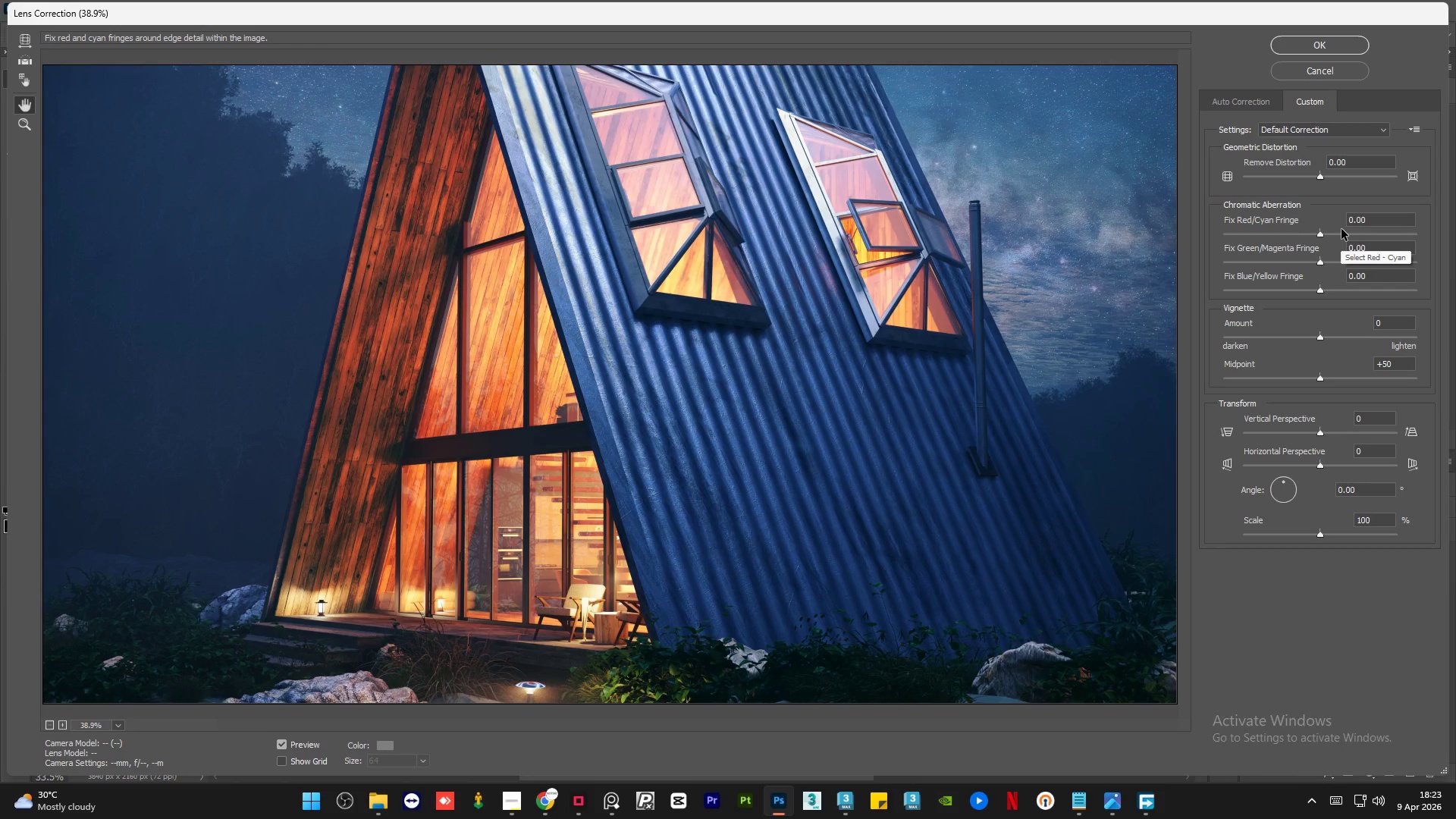 
mouse_move([1341, 231])
 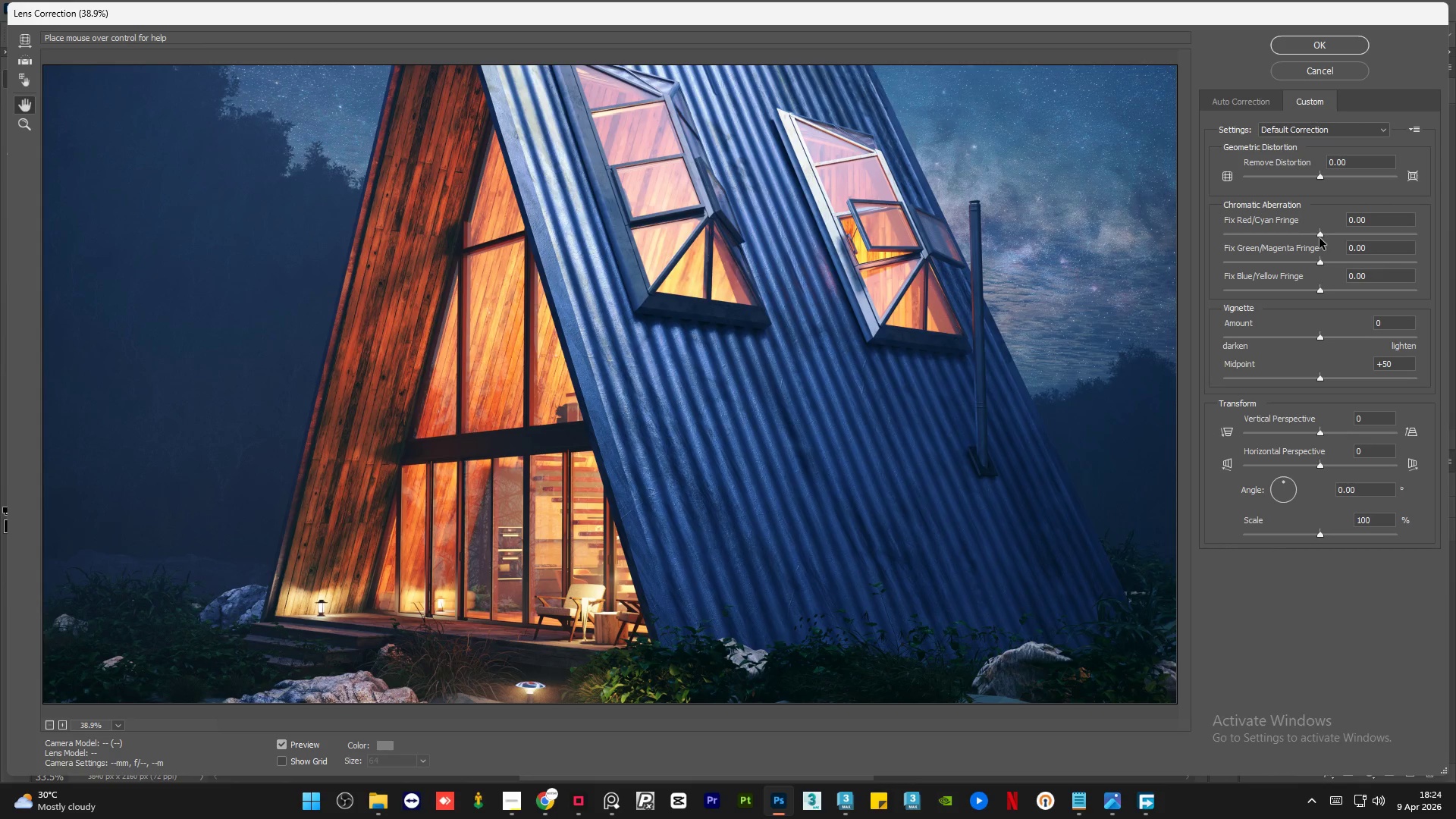 
left_click_drag(start_coordinate=[1320, 236], to_coordinate=[1310, 236])
 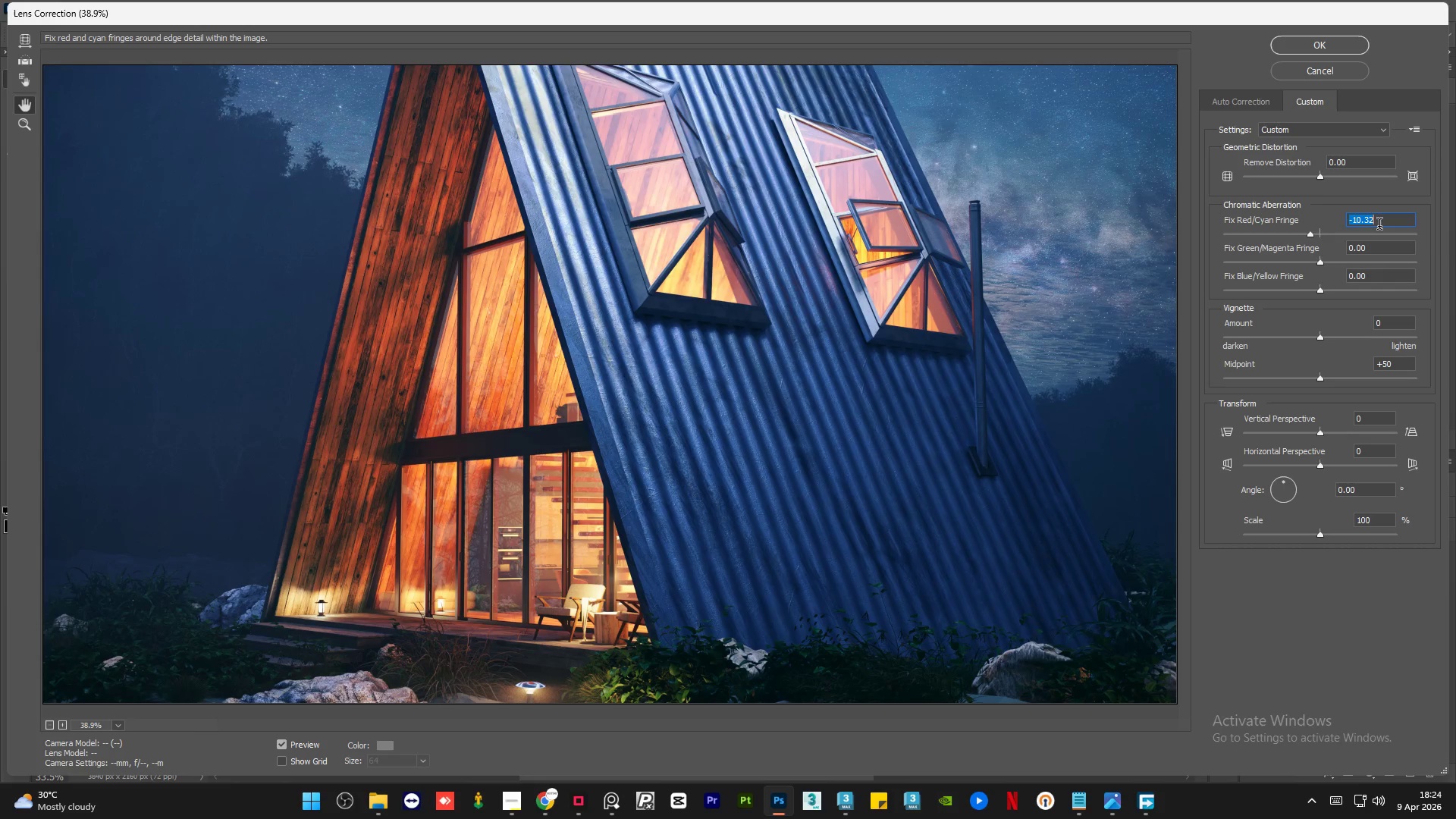 
left_click([1379, 226])
 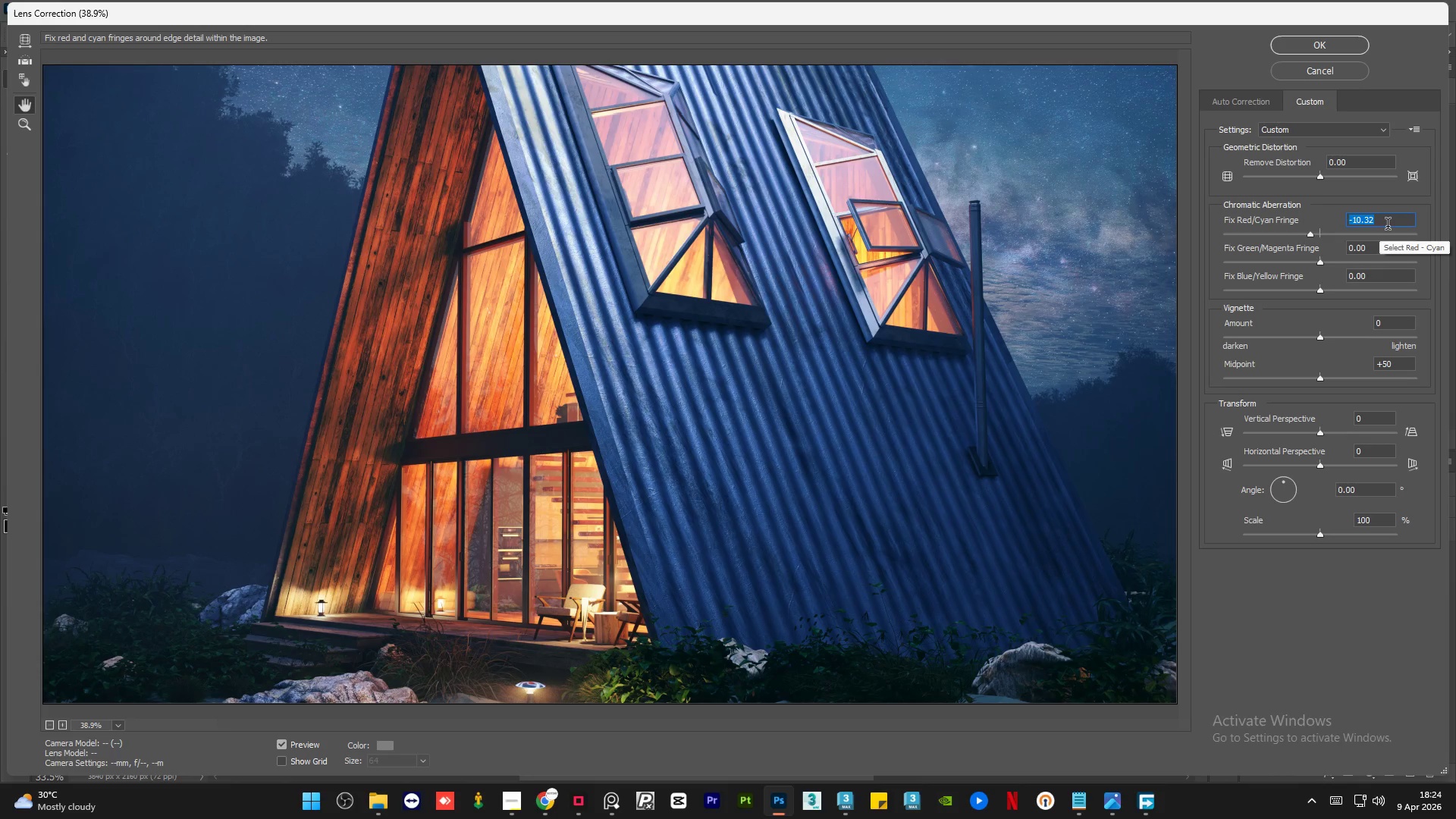 
key(Backspace)
 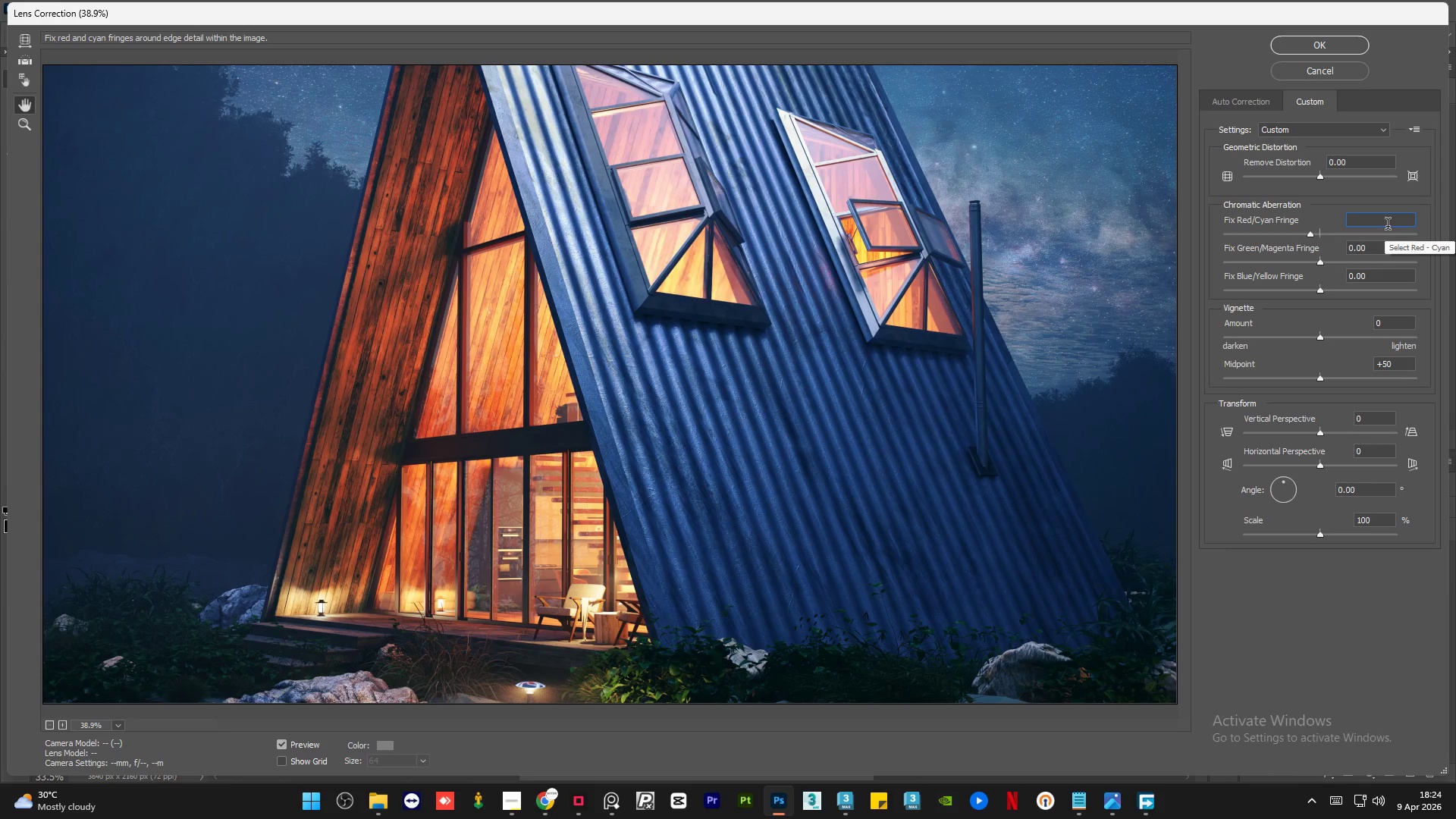 
key(NumpadSubtract)
 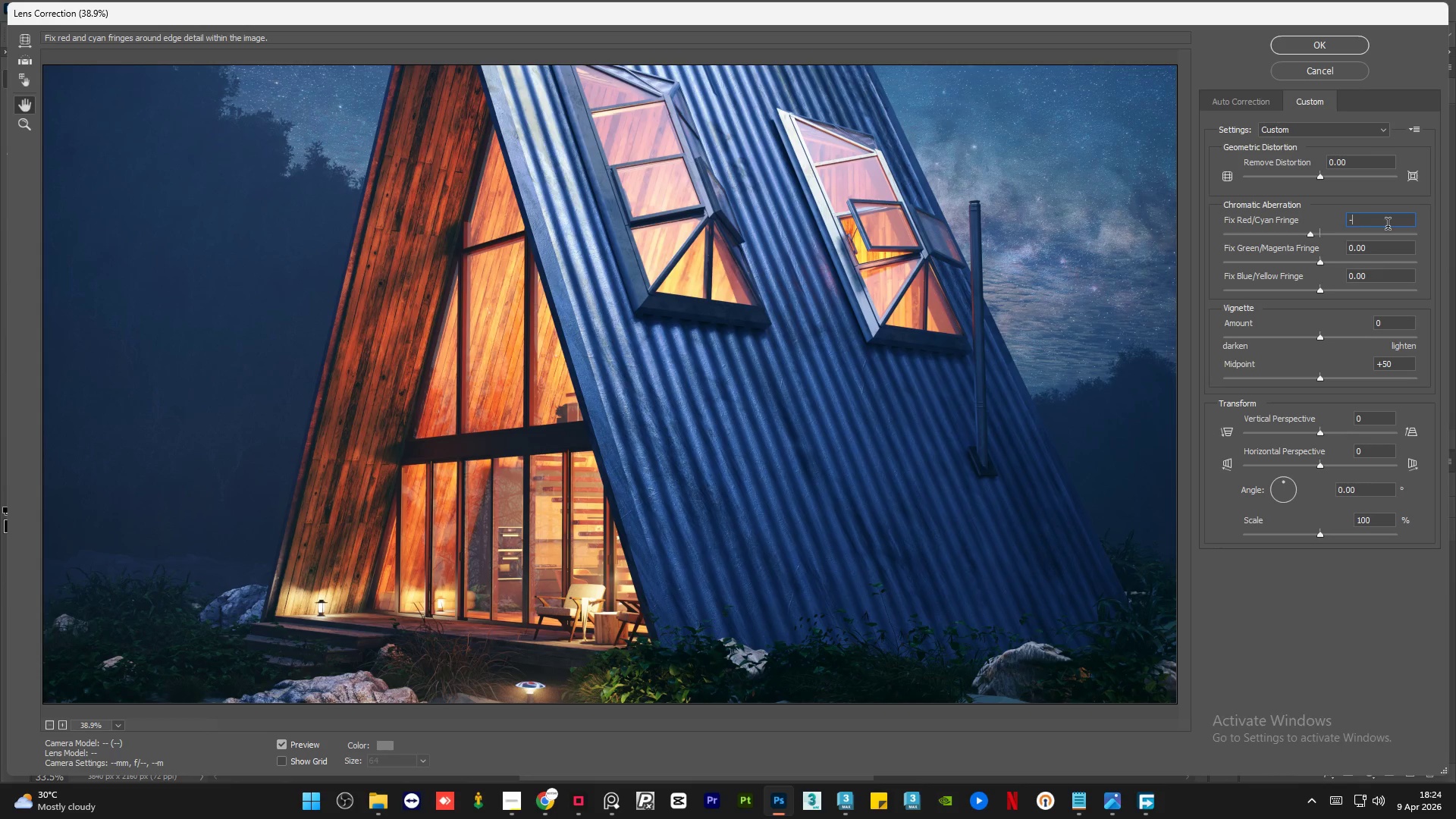 
key(Numpad1)
 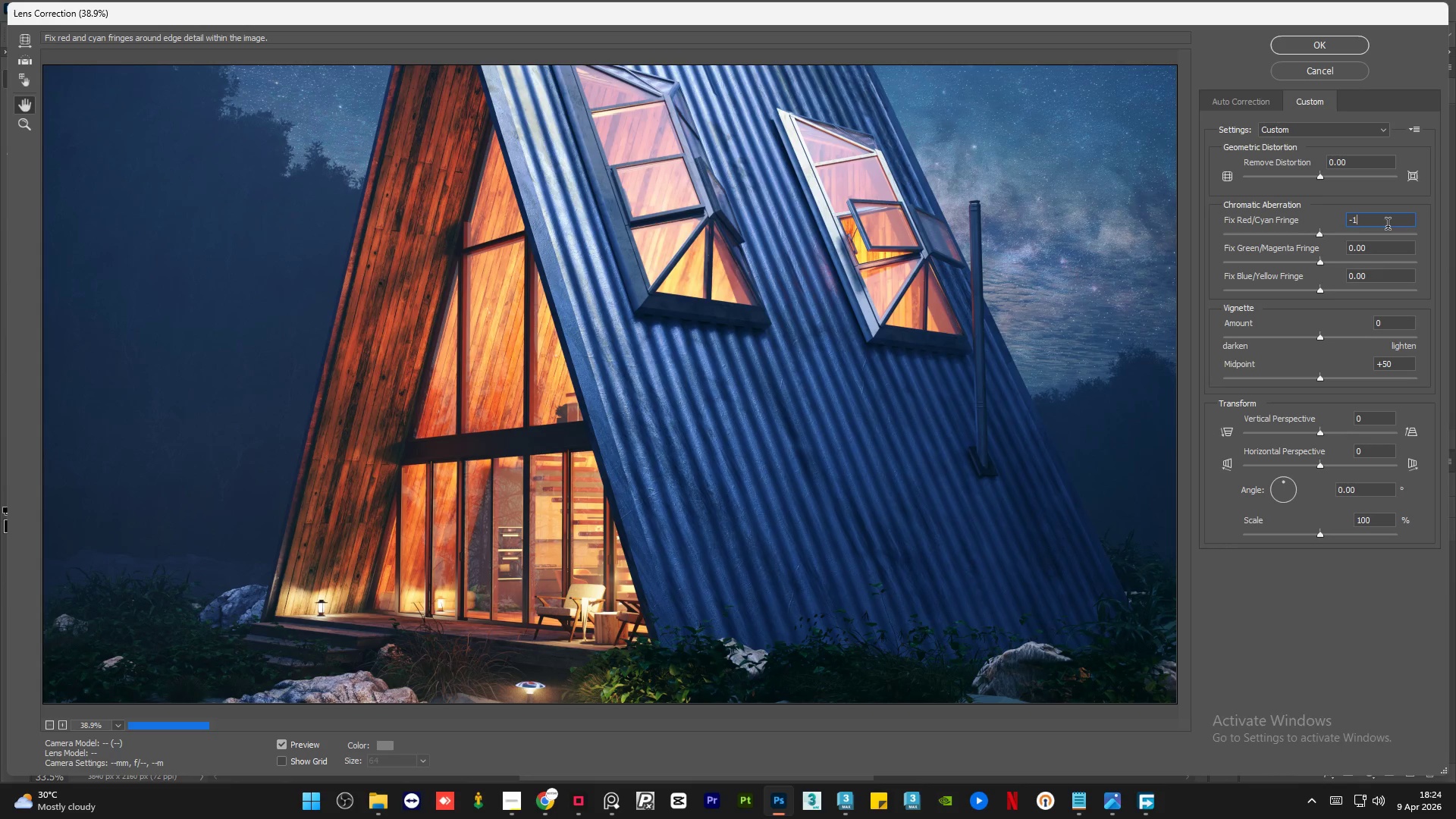 
key(Numpad5)
 